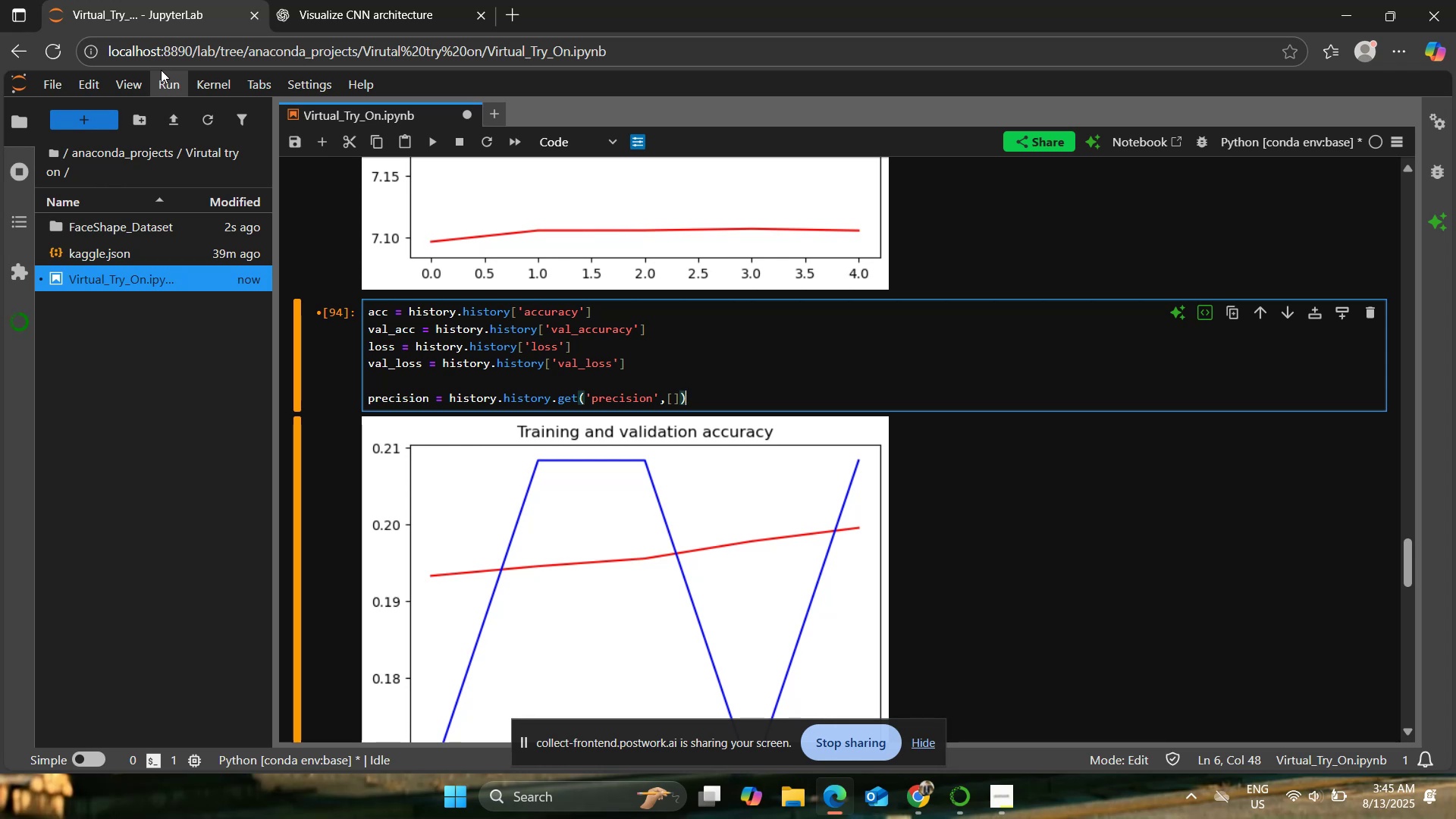 
scroll: coordinate [541, 425], scroll_direction: down, amount: 2.0
 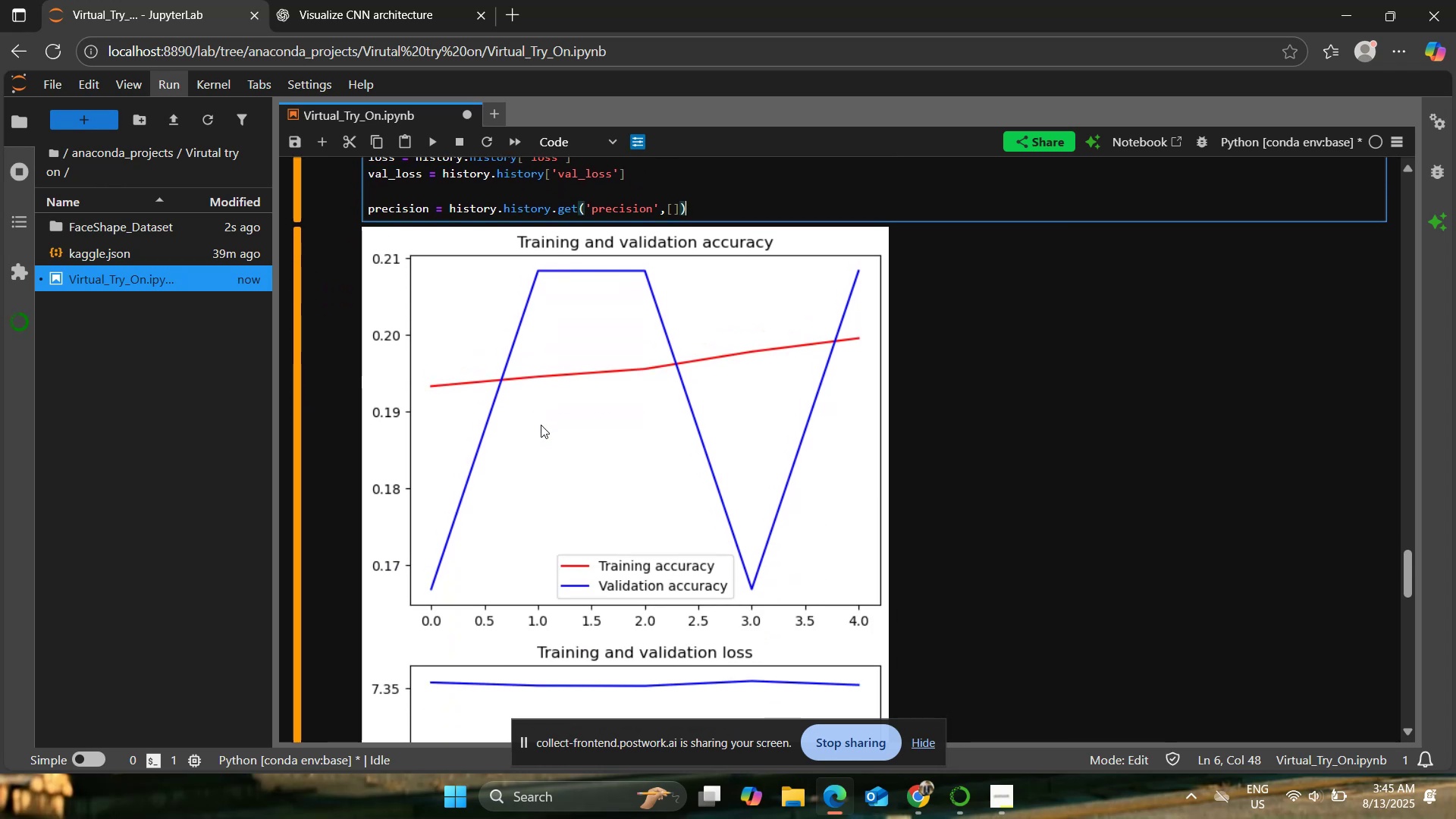 
scroll: coordinate [541, 425], scroll_direction: up, amount: 2.0
 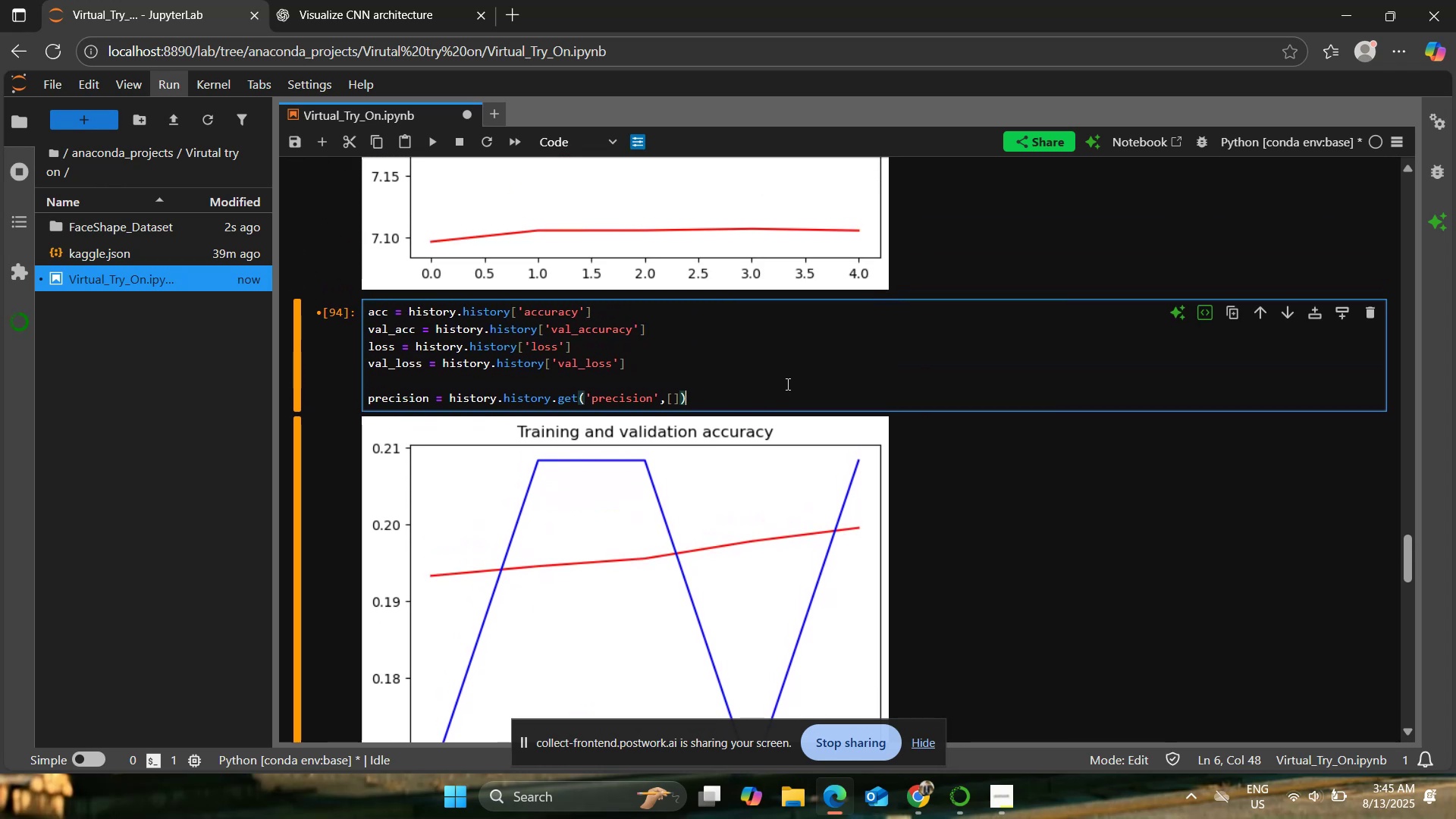 
key(Enter)
 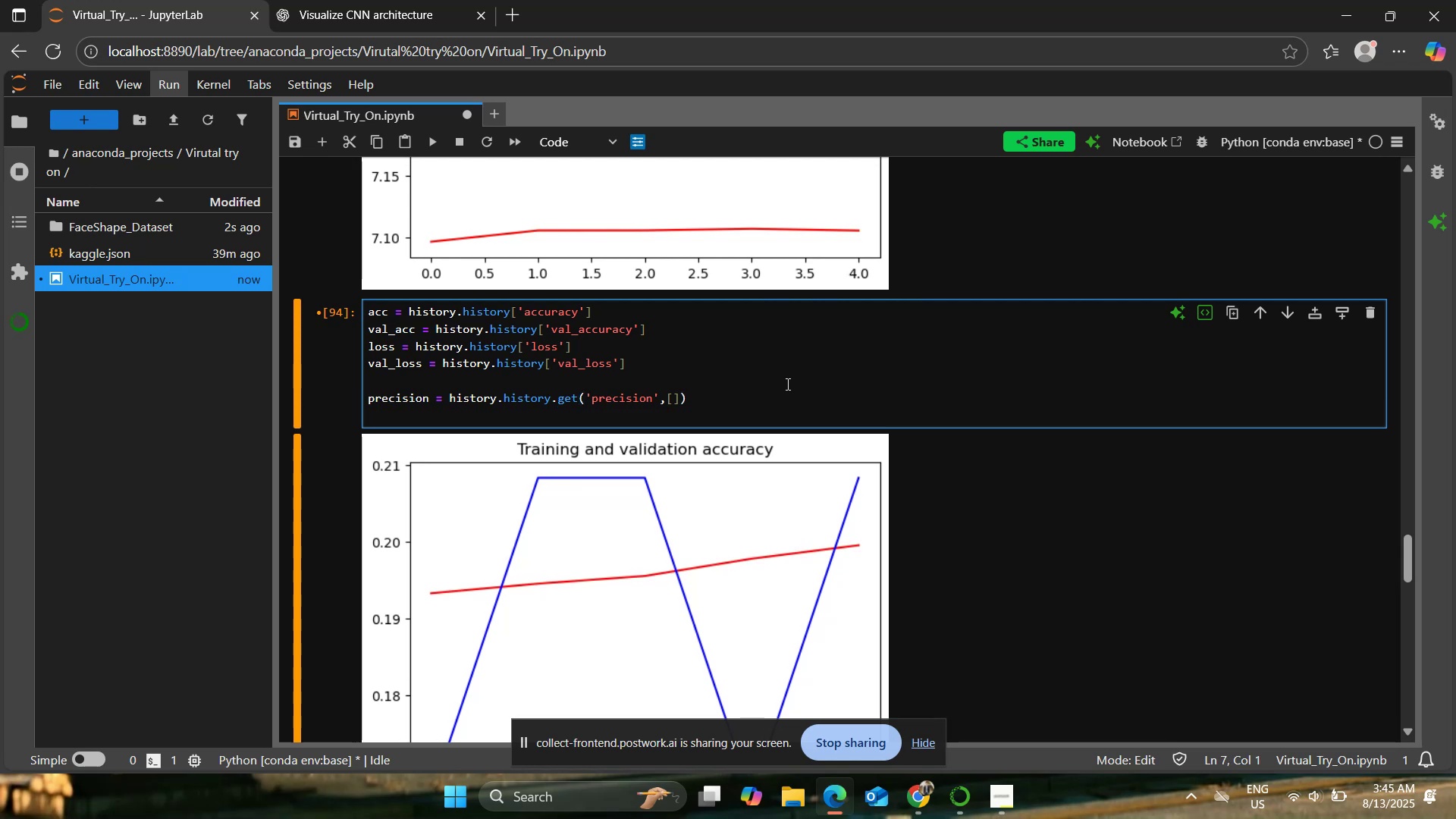 
type(val_precision = history.history.get(')
 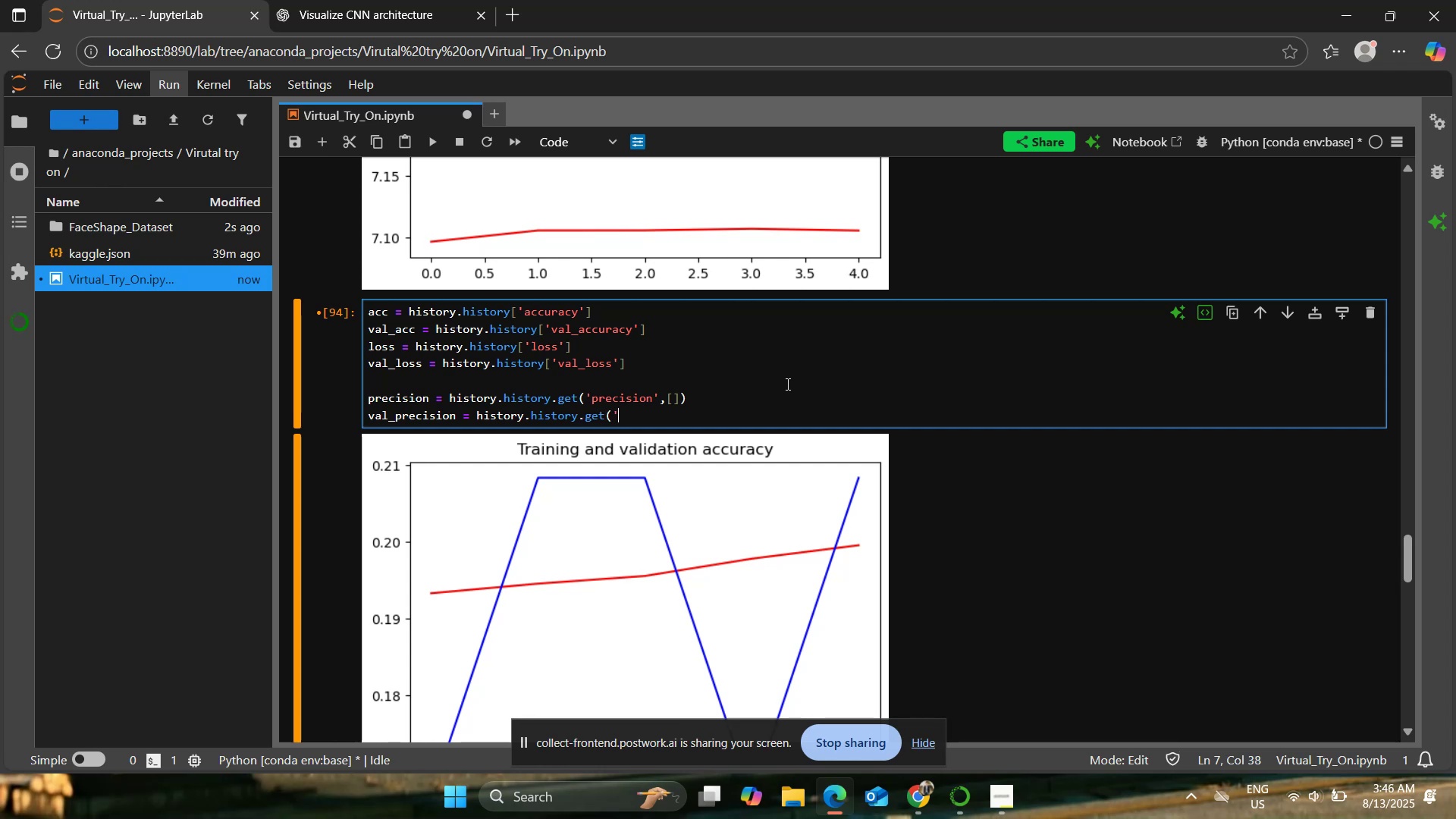 
type(val_precision',{)
key(Backspace)
type([]))
 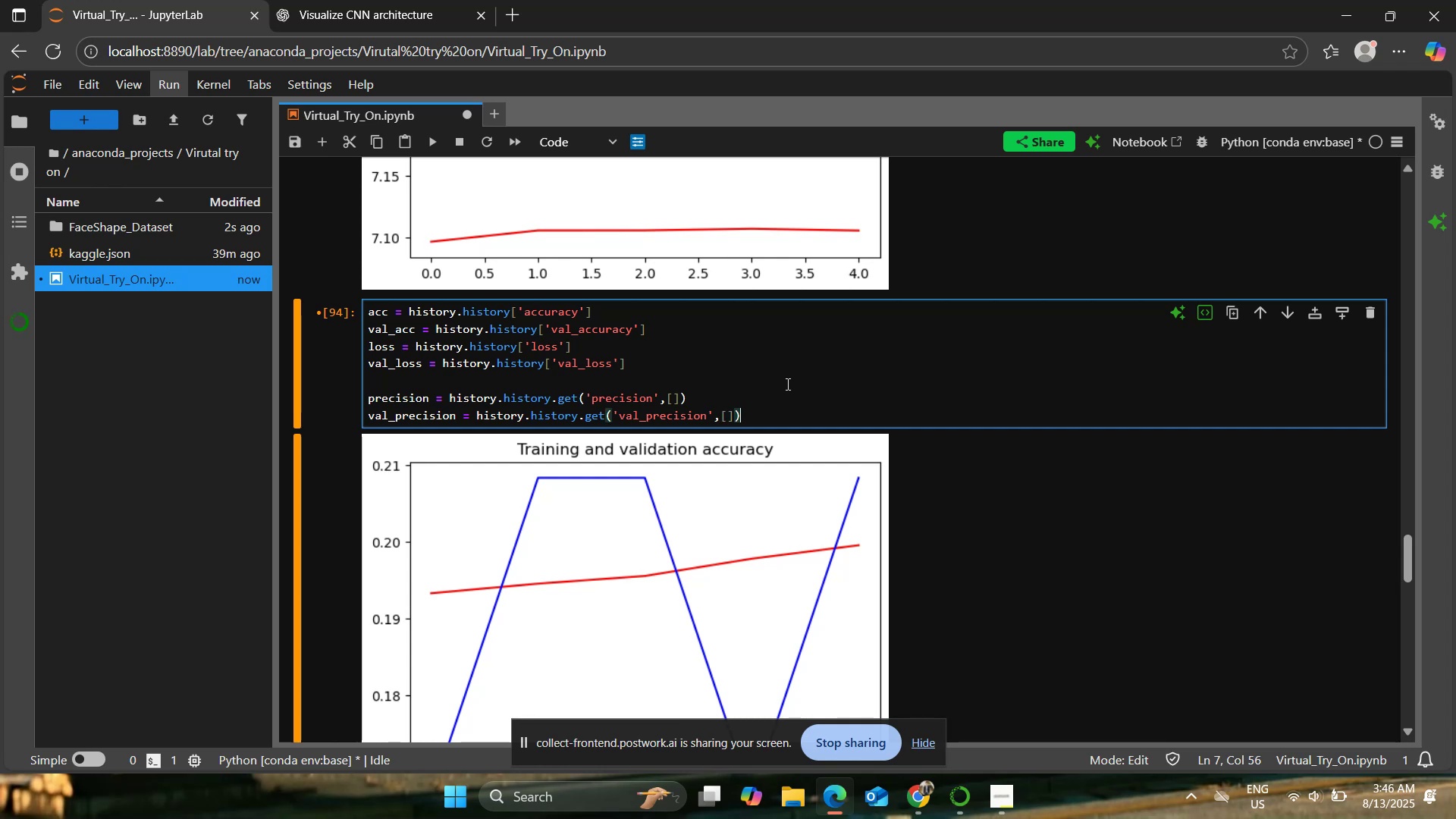 
 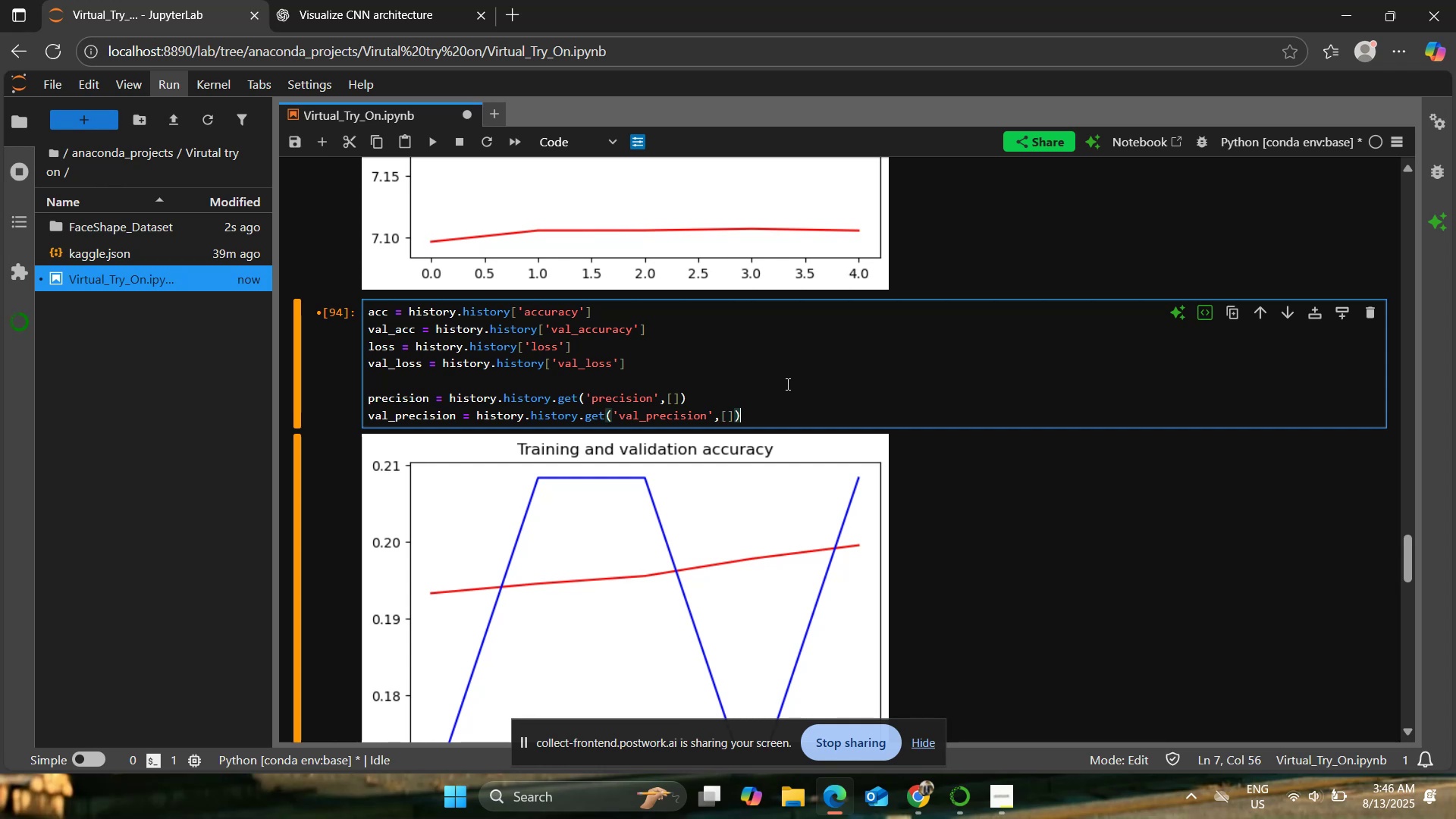 
key(Enter)
 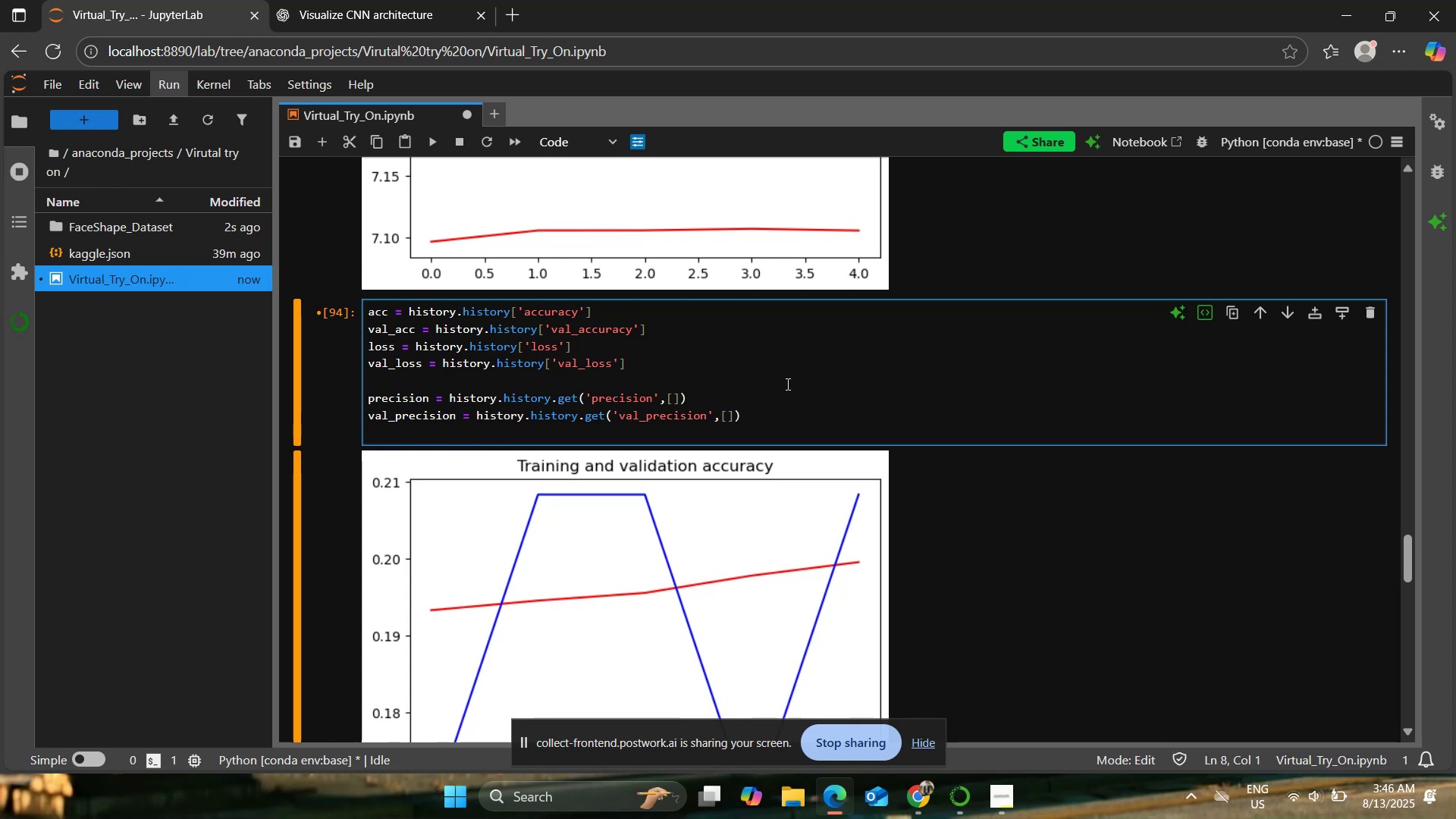 
type(recall = history)
 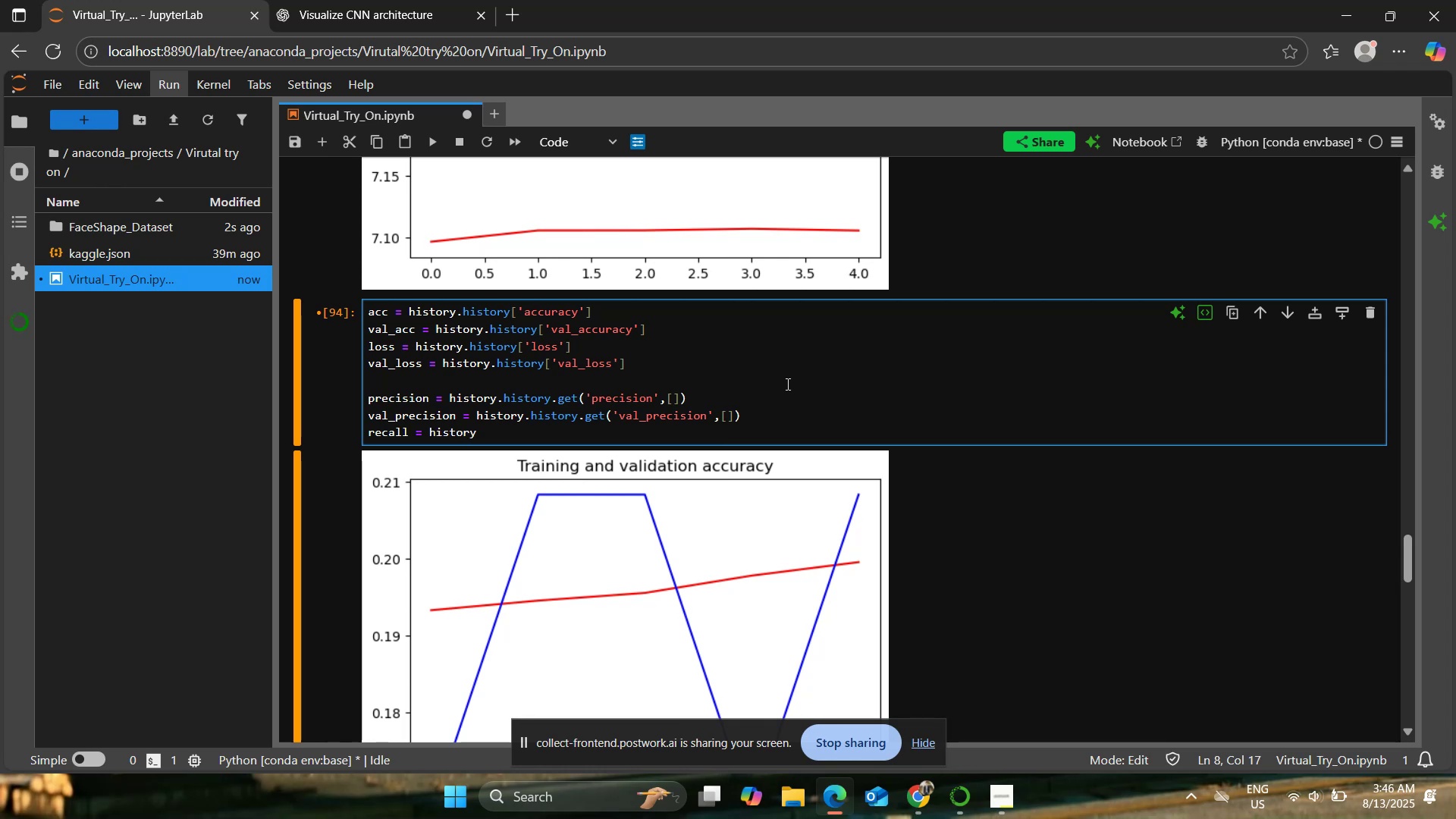 
wait(5.56)
 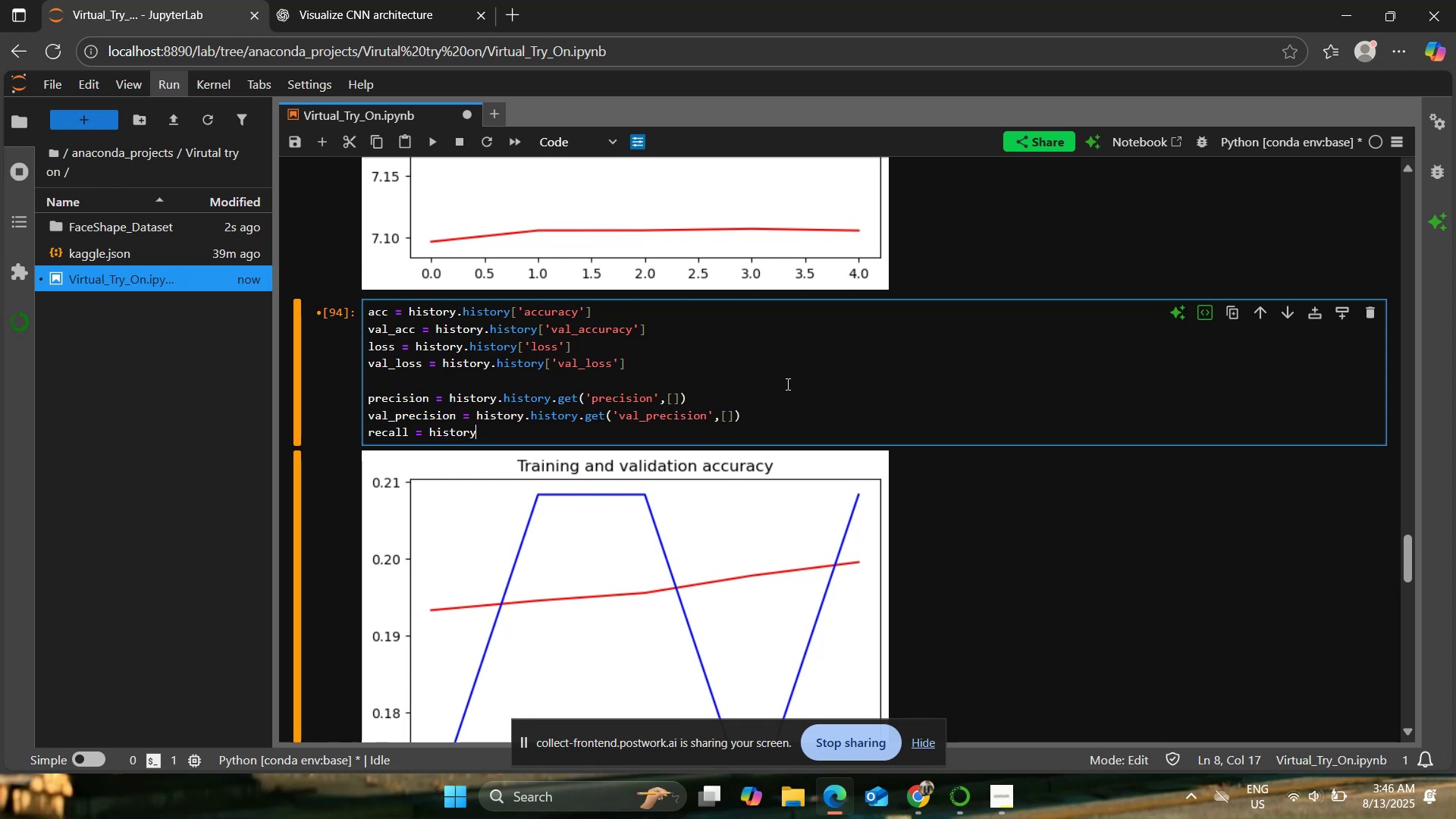 
type(.history)
 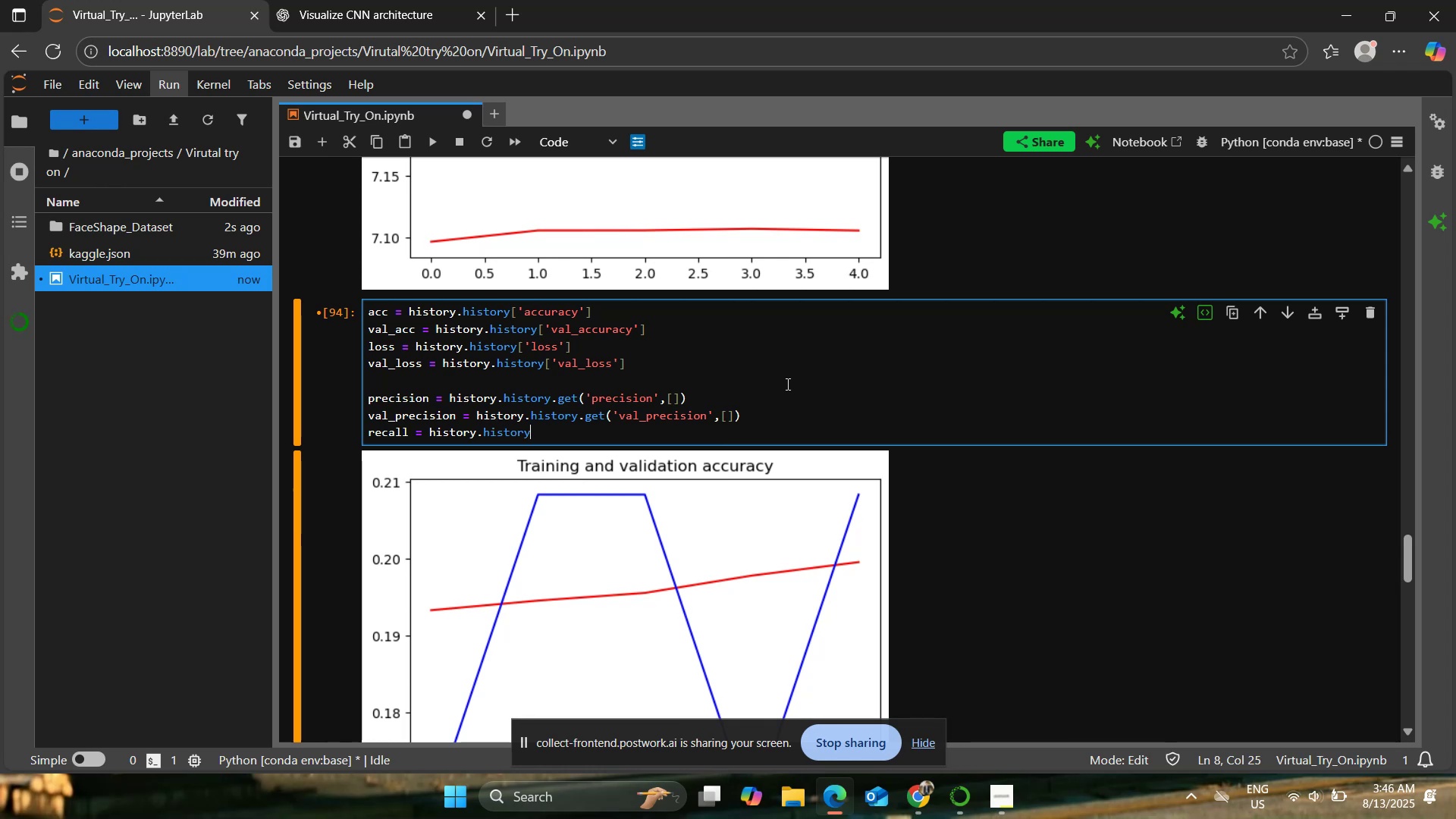 
wait(9.84)
 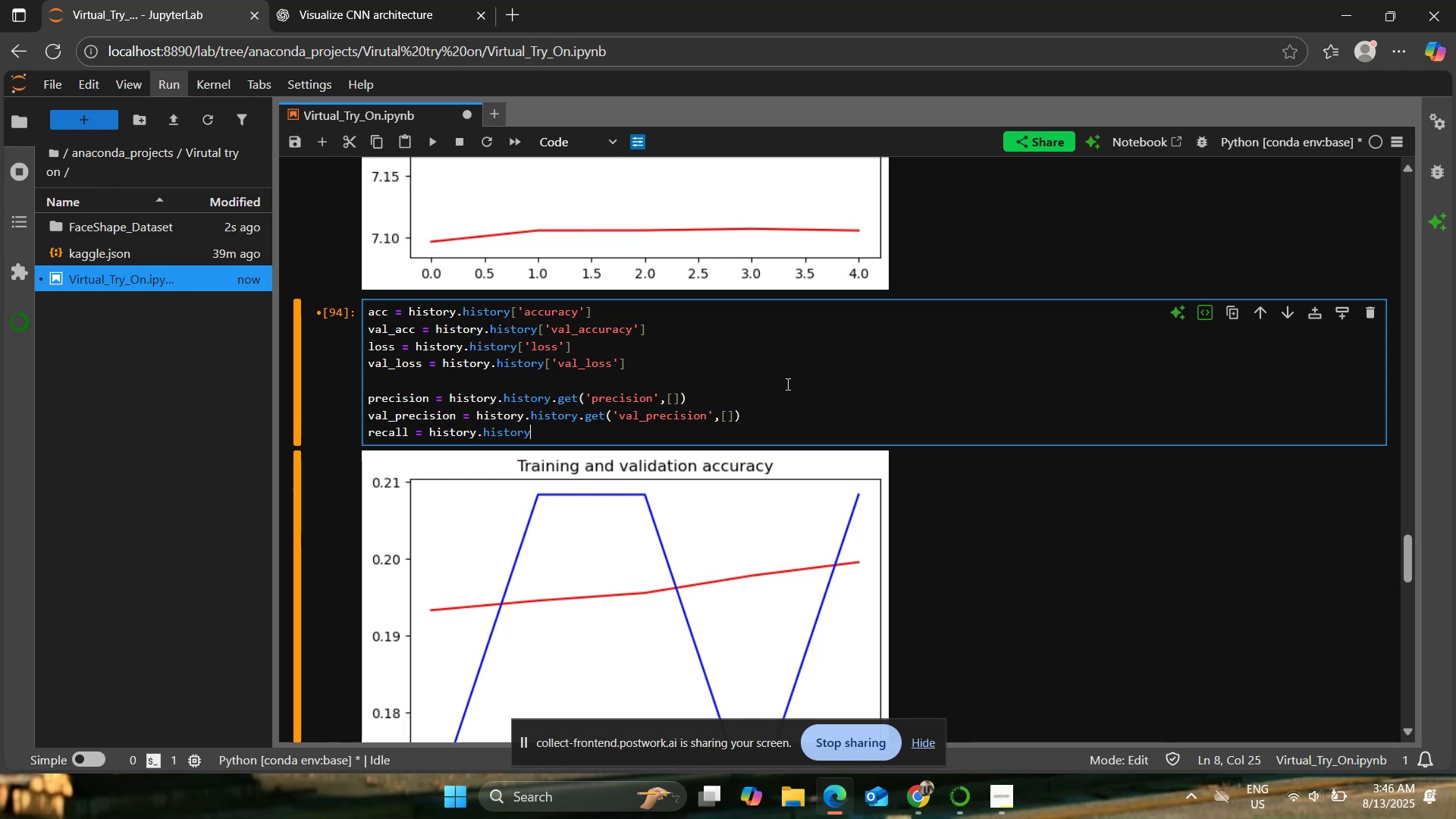 
left_click([880, 736])
 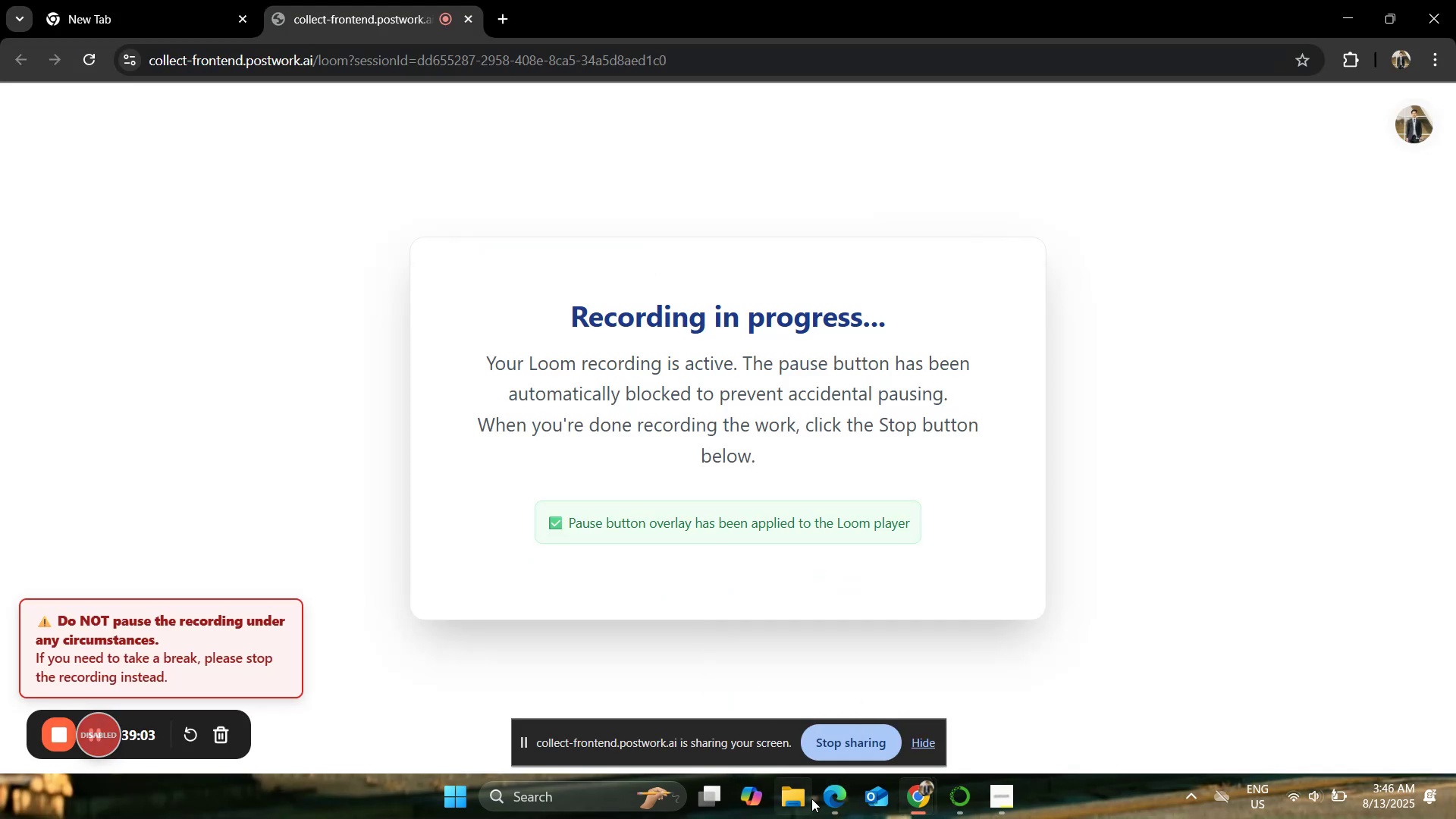 
left_click([827, 796])
 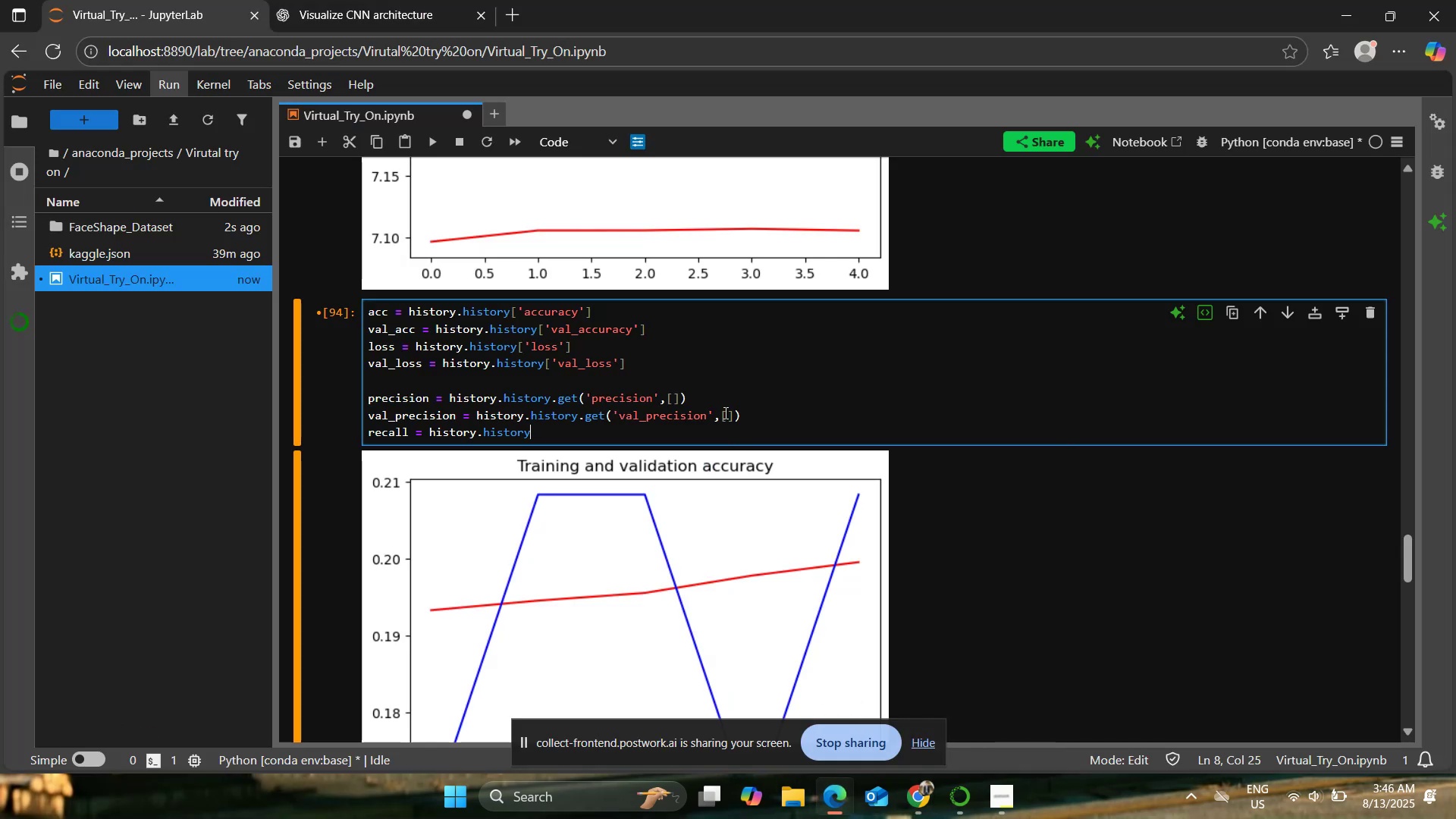 
type(.get)
 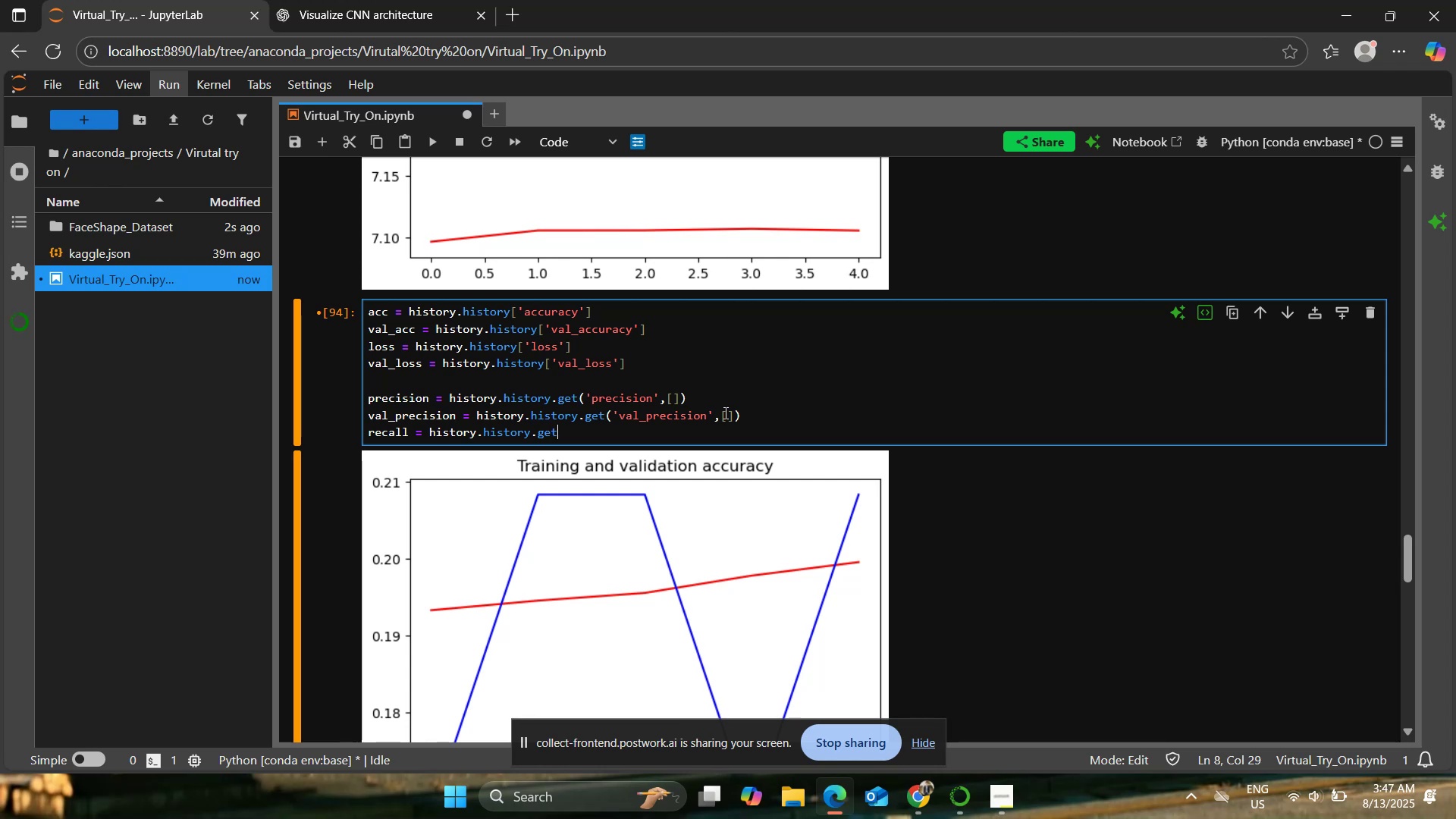 
wait(7.04)
 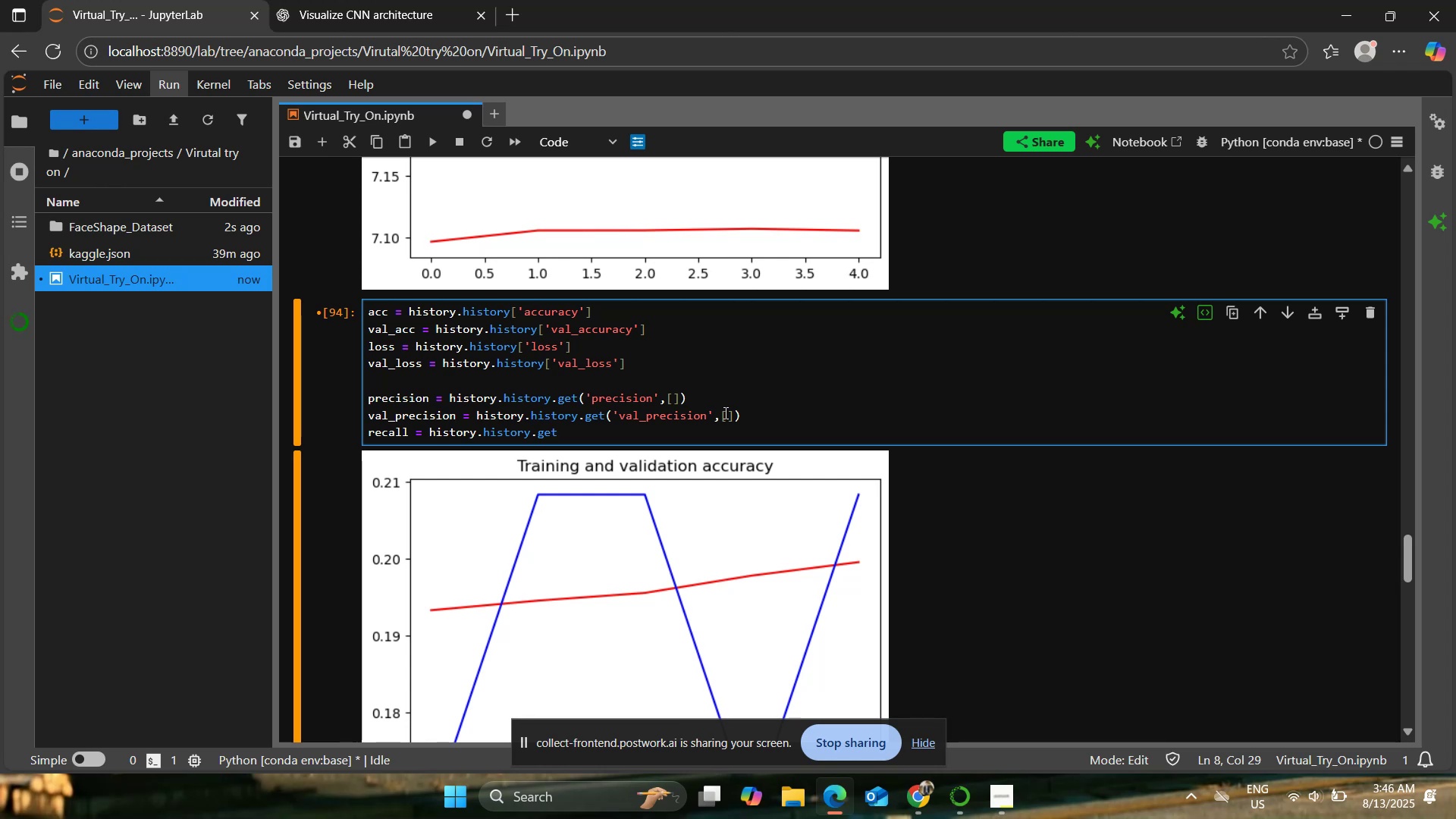 
type(('recall'.)
key(Backspace)
type(,[]))
 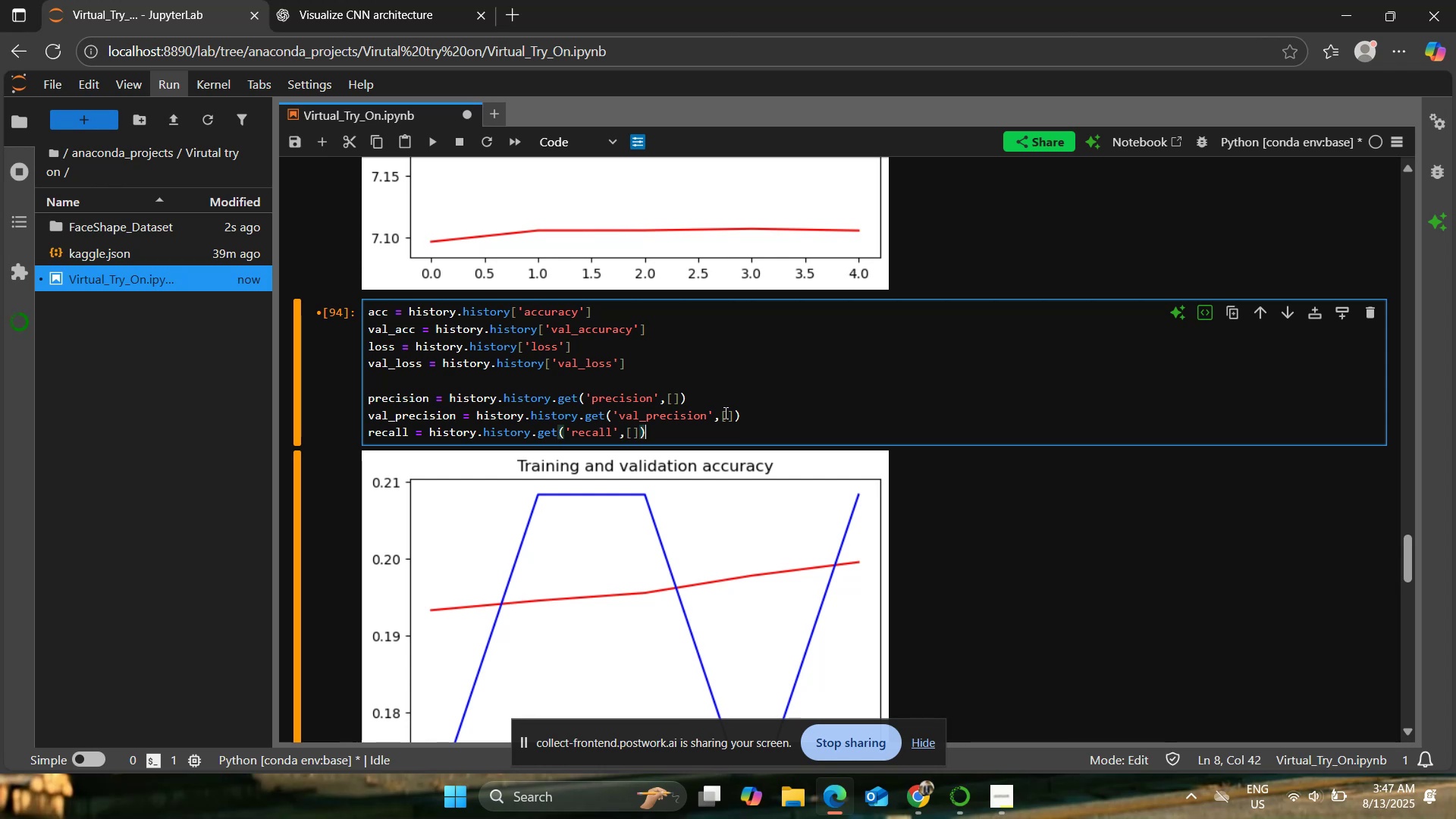 
key(Enter)
 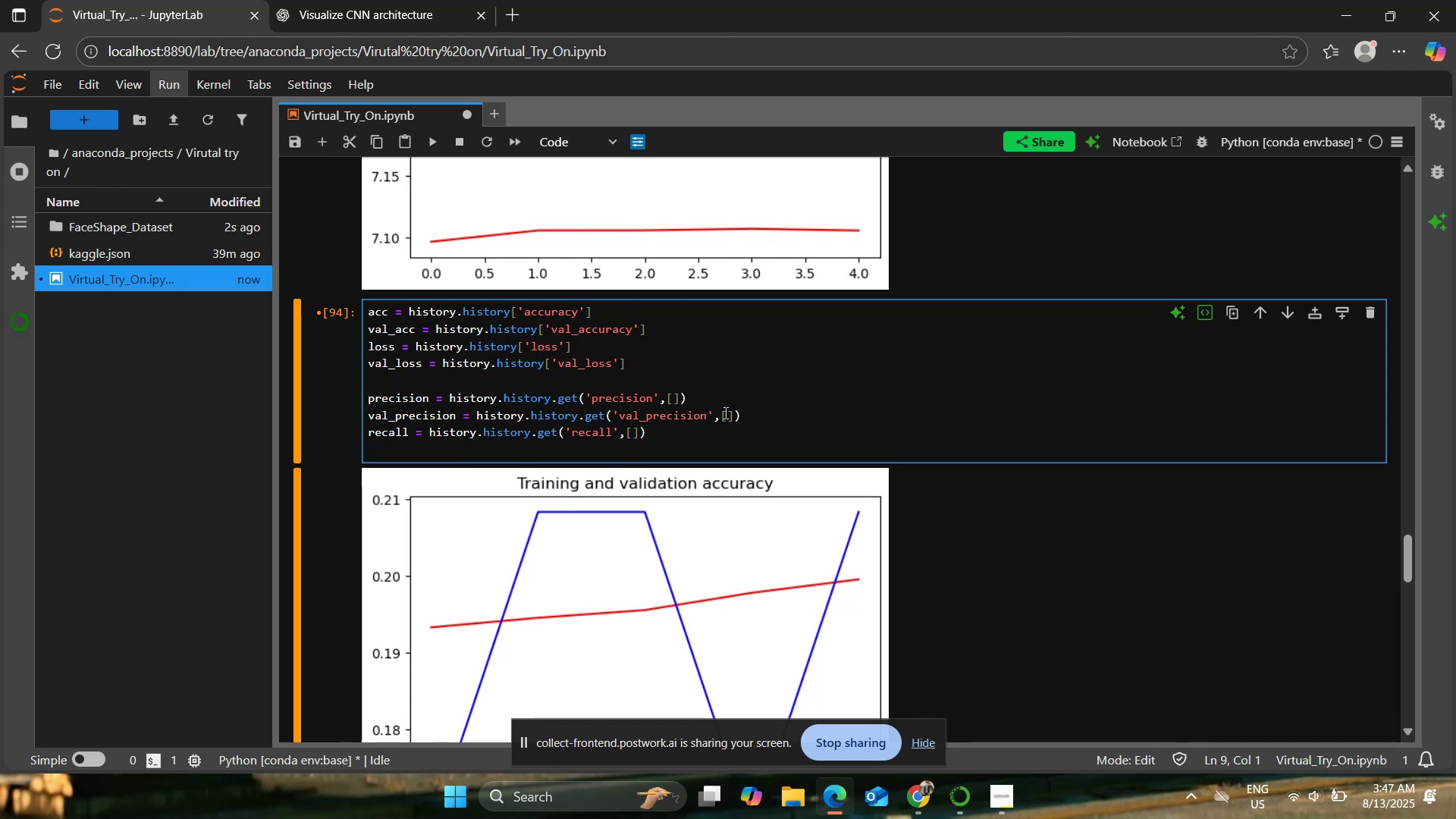 
type(f1 = history.history.get(')
 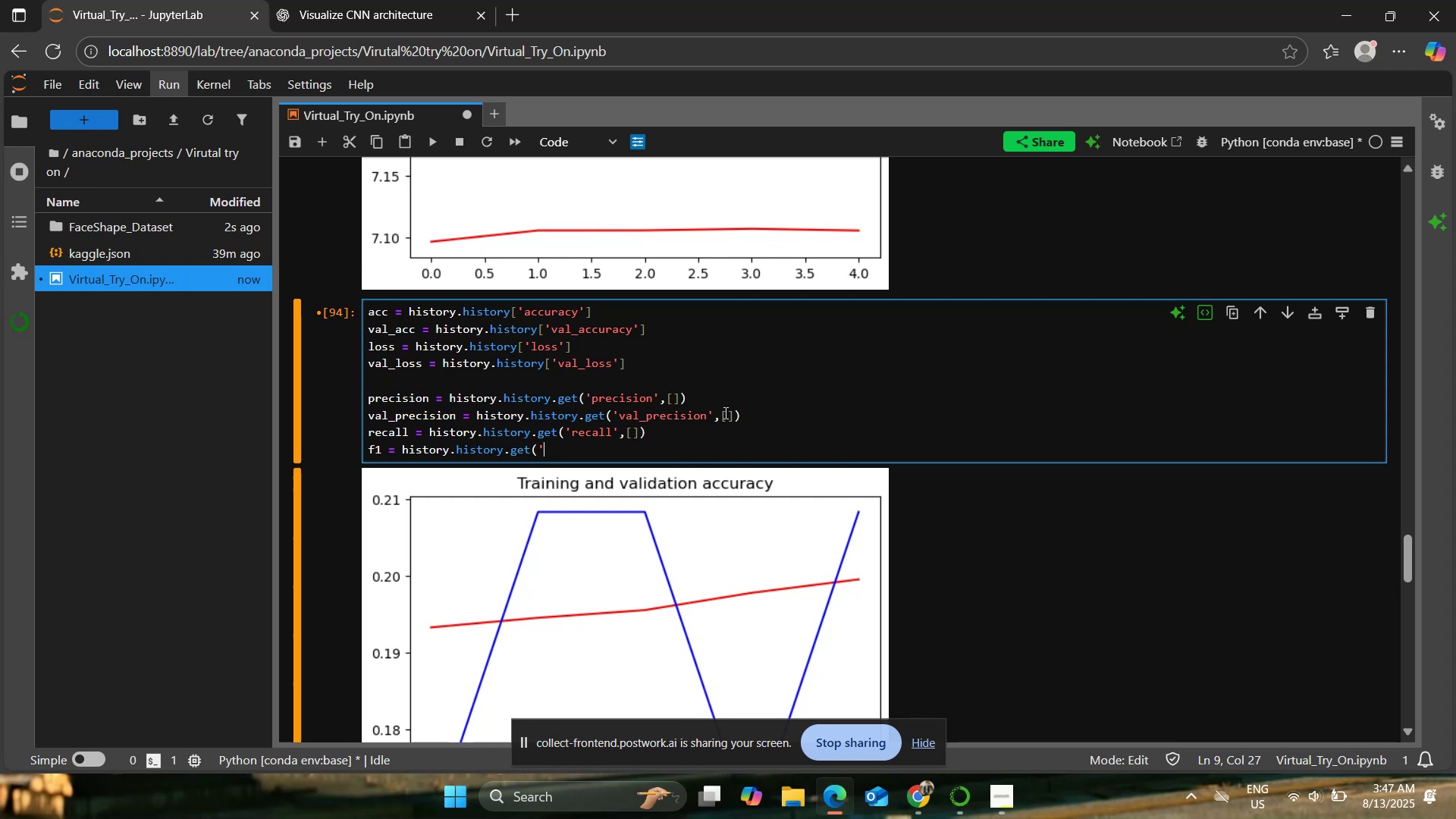 
type(f1_score,[]))
 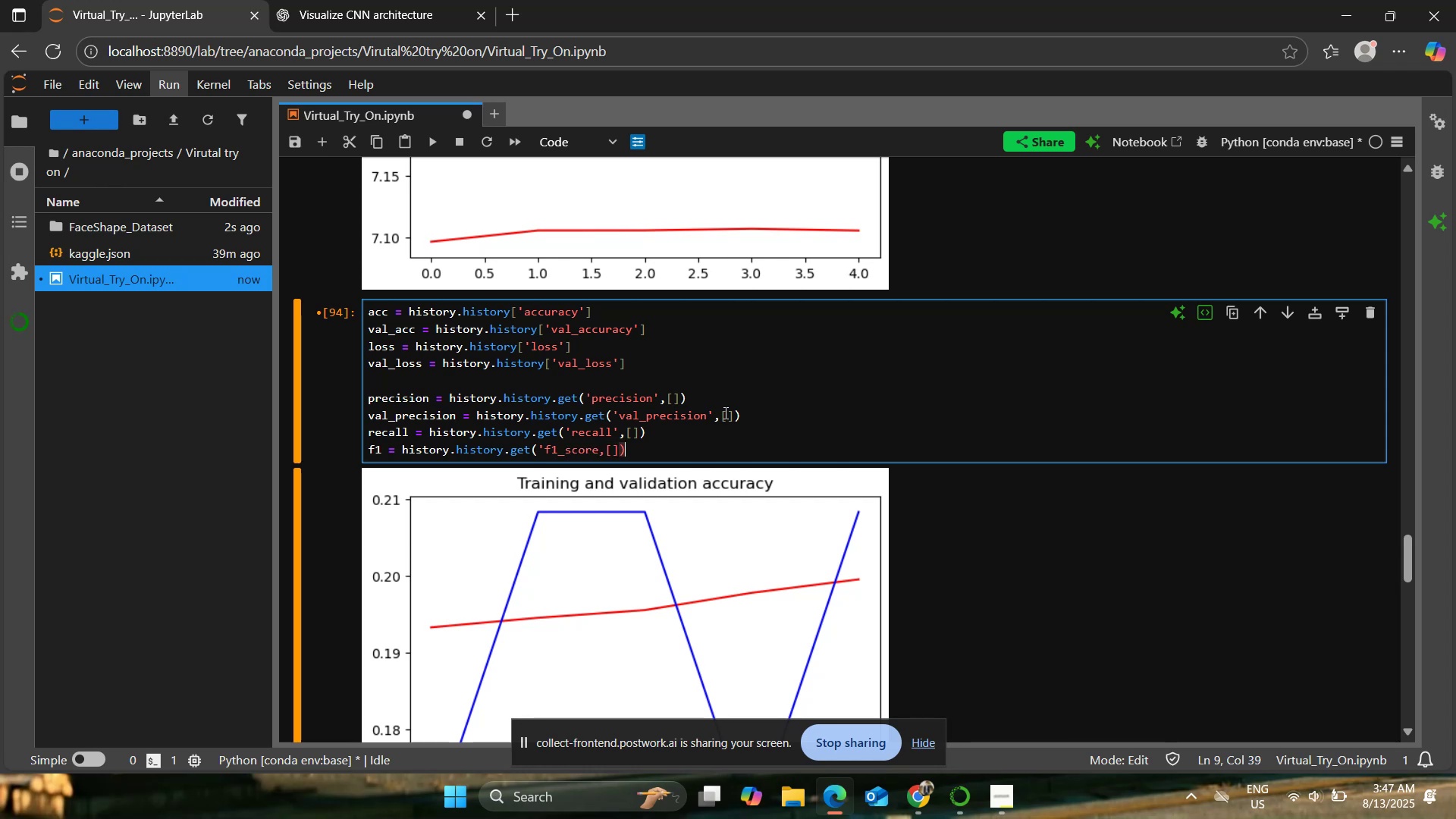 
key(Enter)
 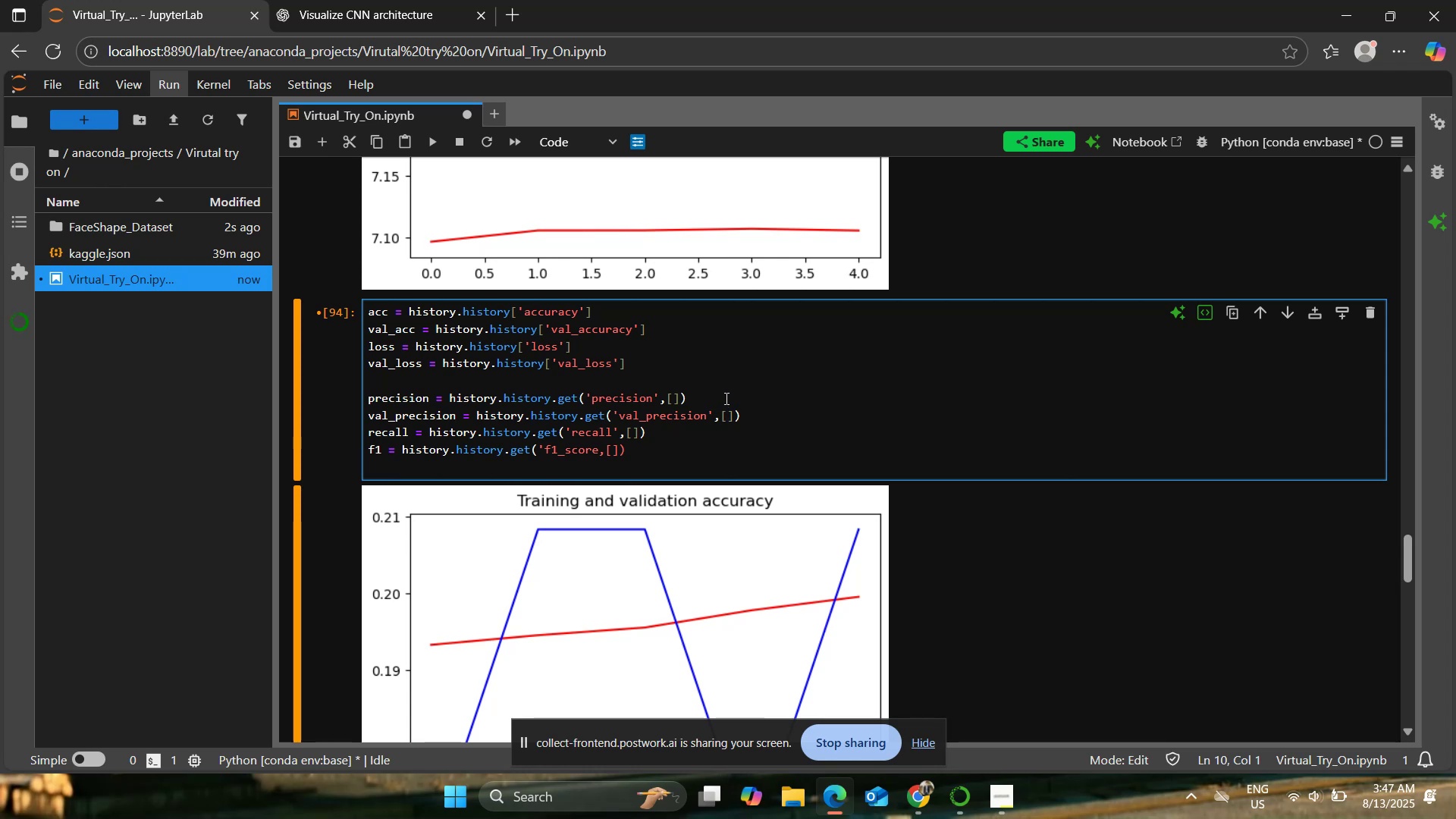 
wait(13.22)
 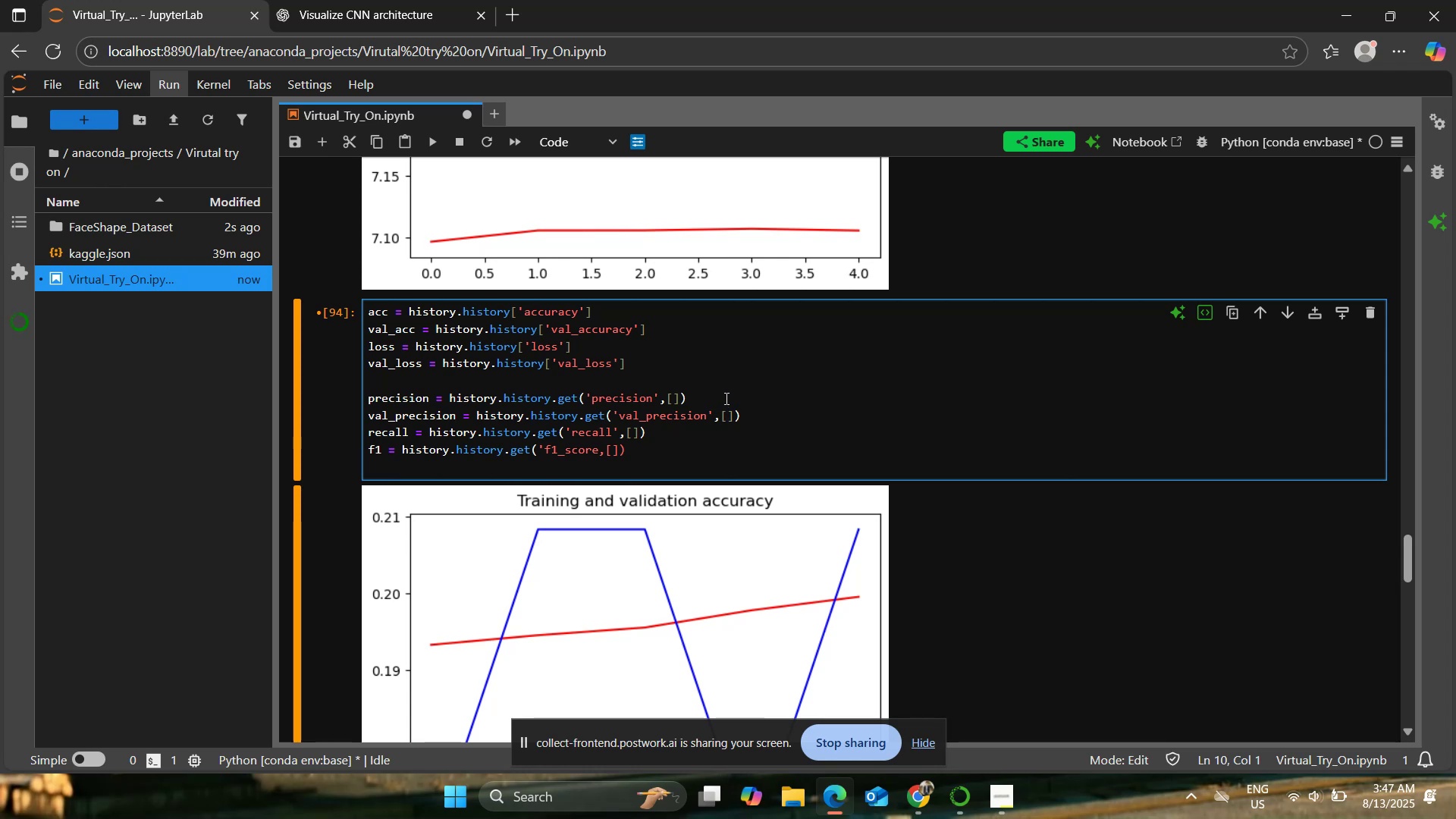 
left_click([617, 402])
 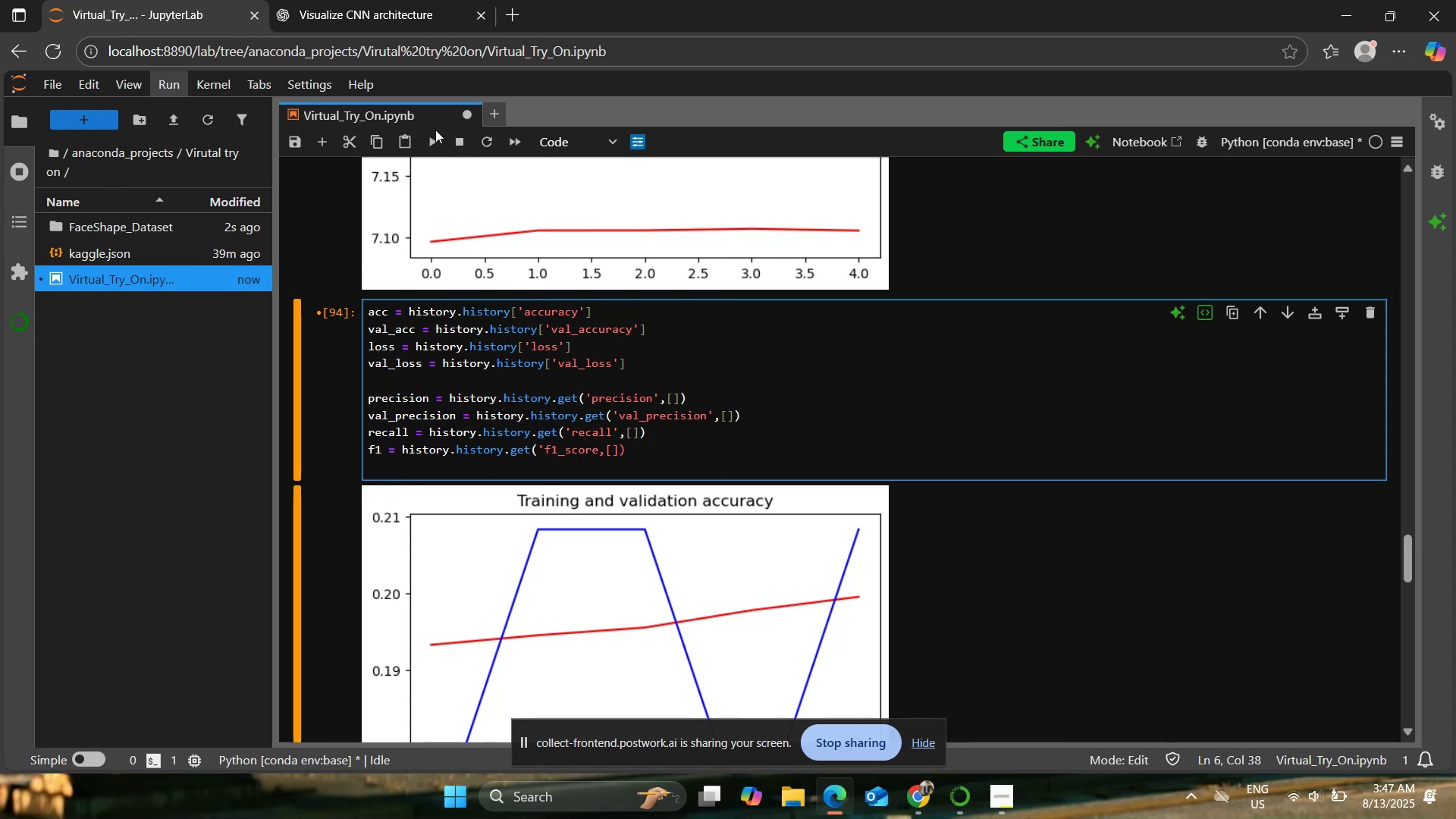 
left_click([433, 131])
 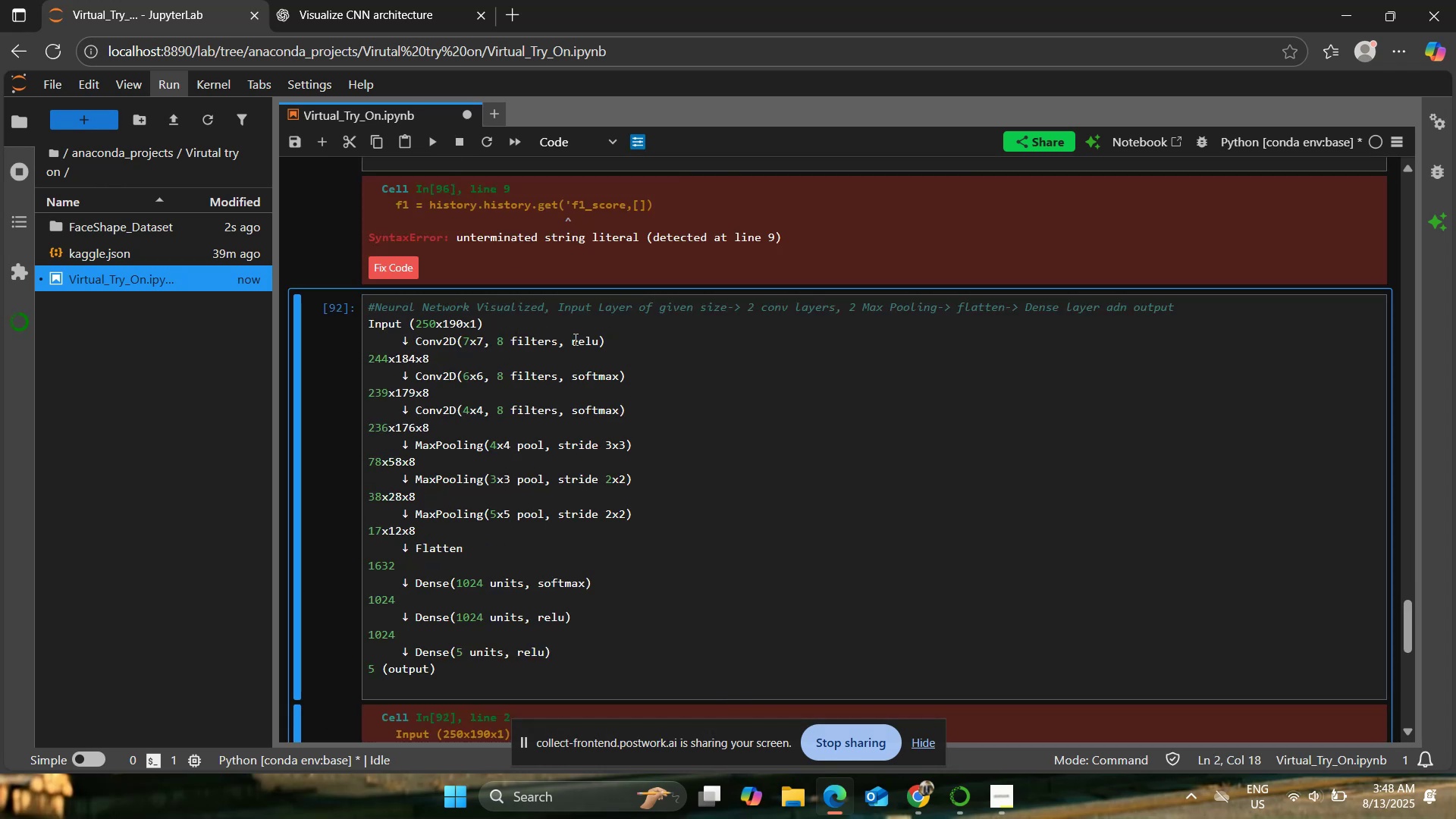 
scroll: coordinate [640, 391], scroll_direction: up, amount: 3.0
 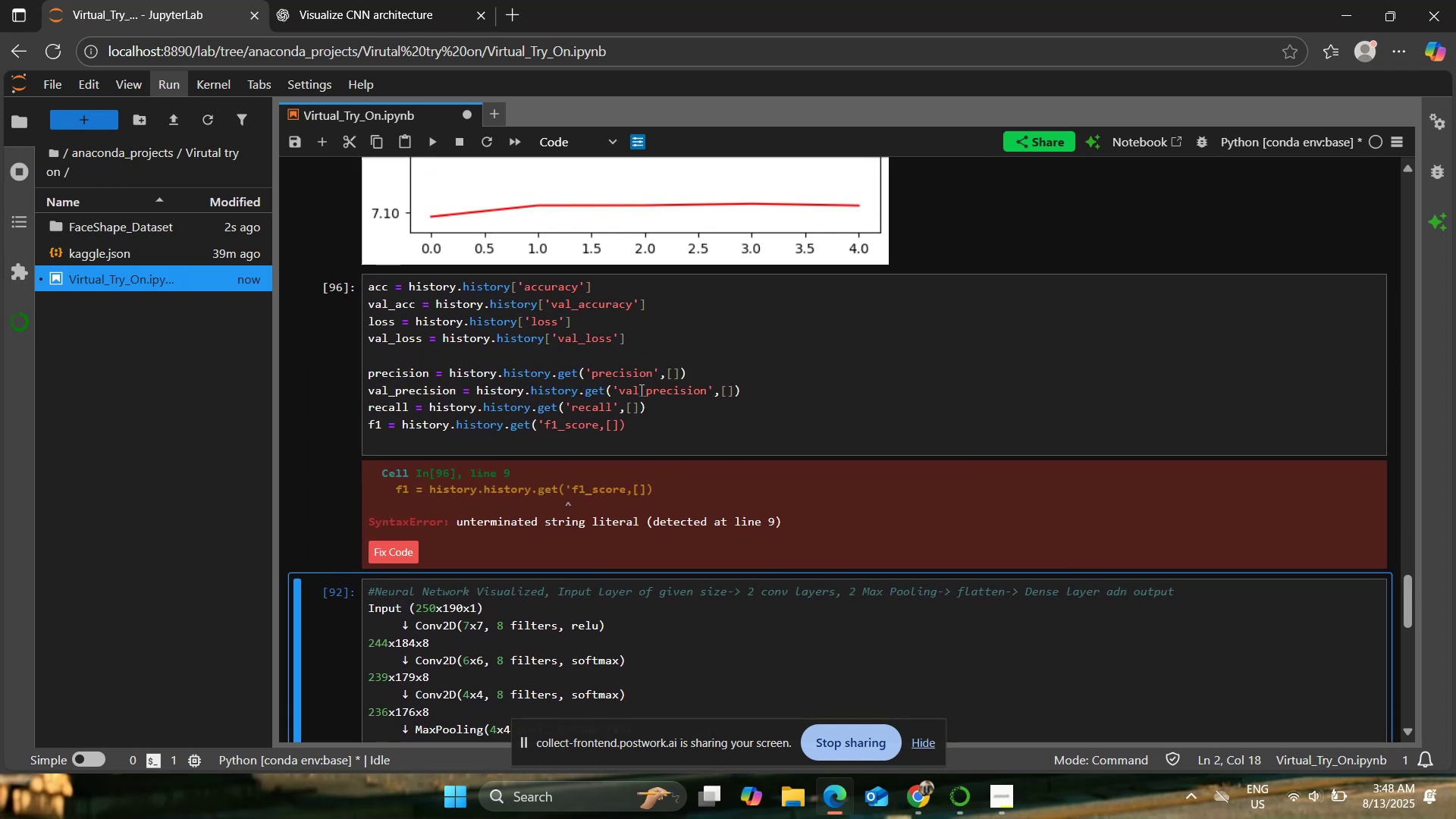 
wait(8.16)
 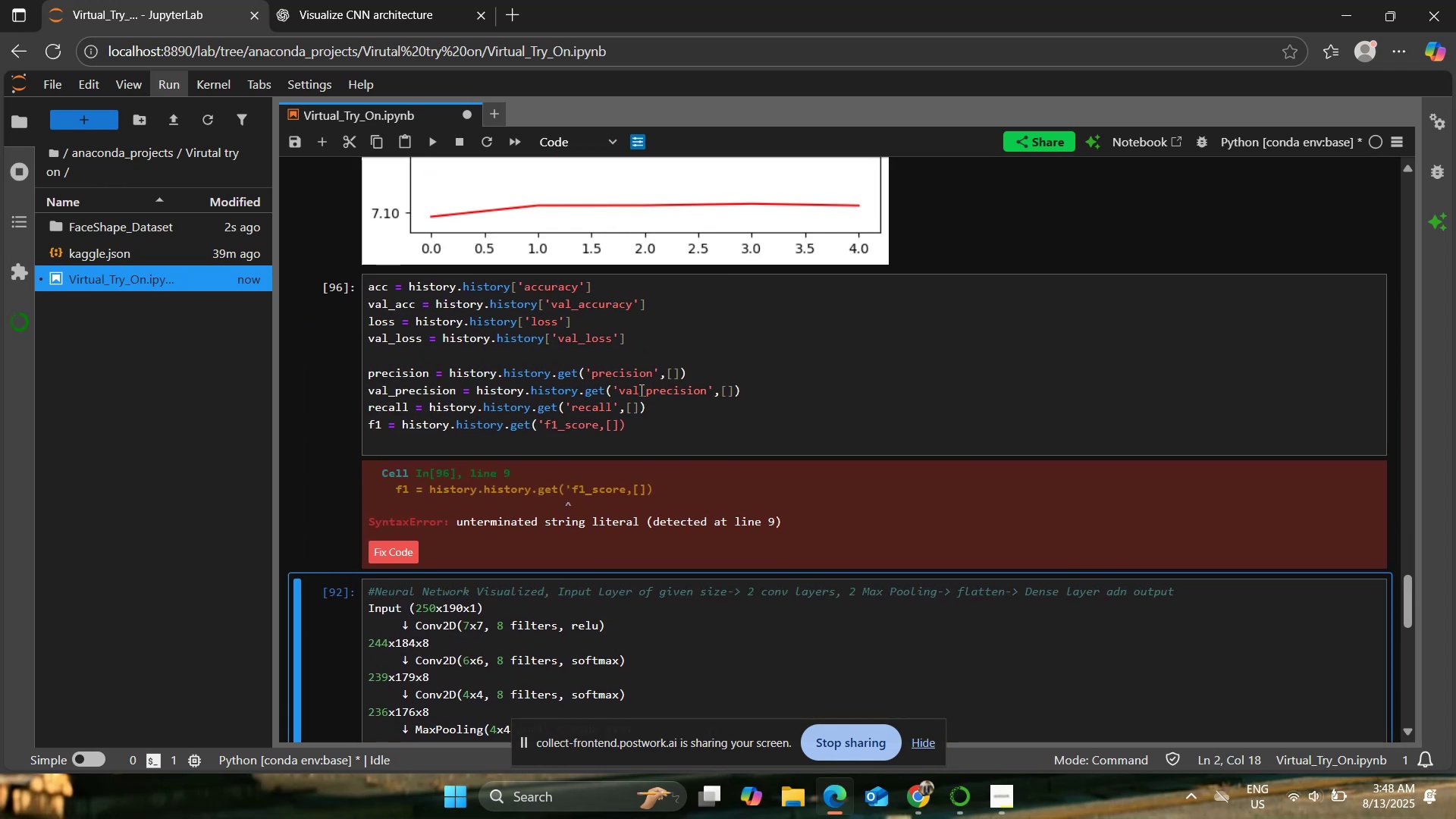 
left_click([599, 422])
 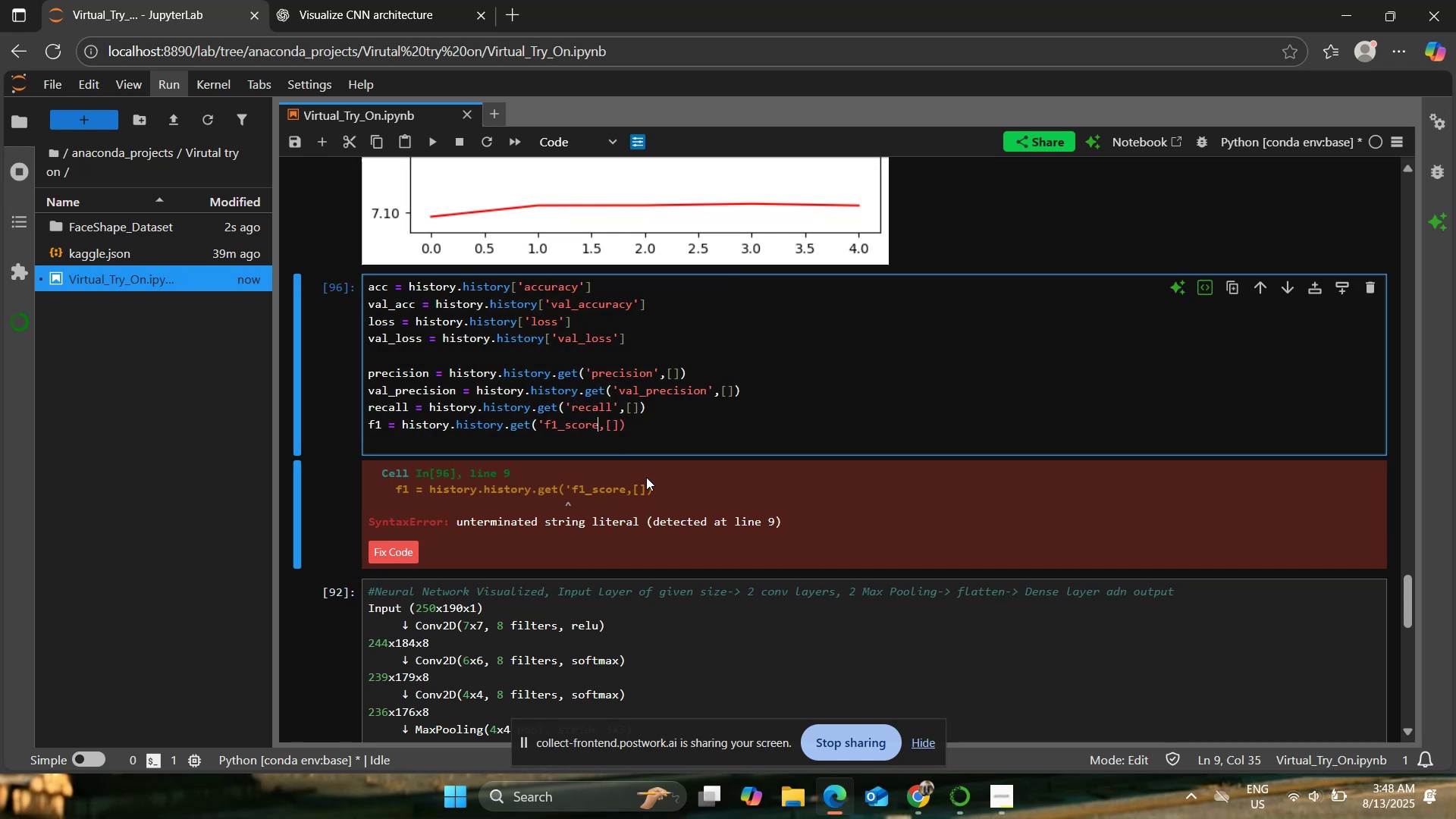 
key(Quote)
 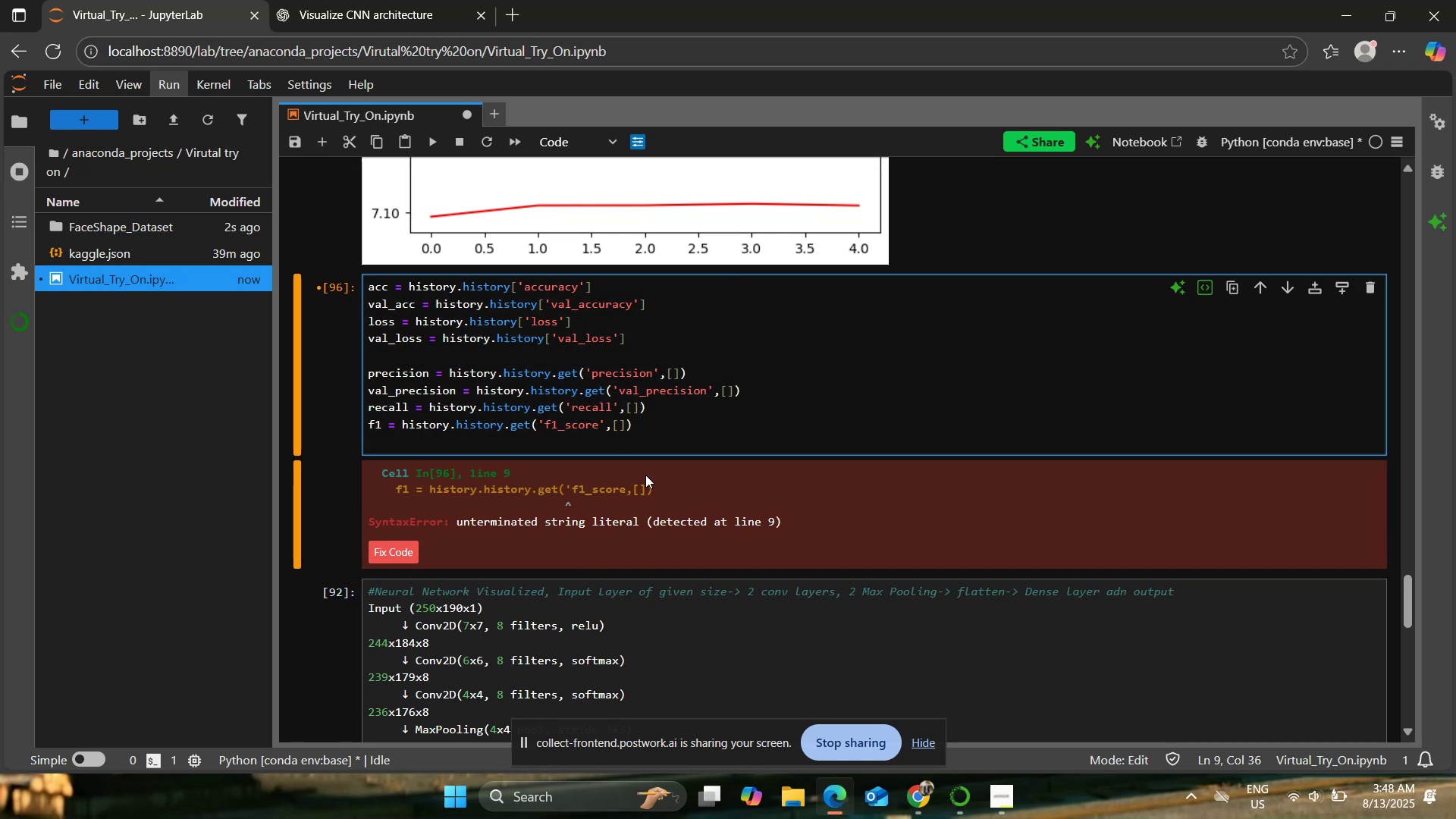 
left_click([574, 371])
 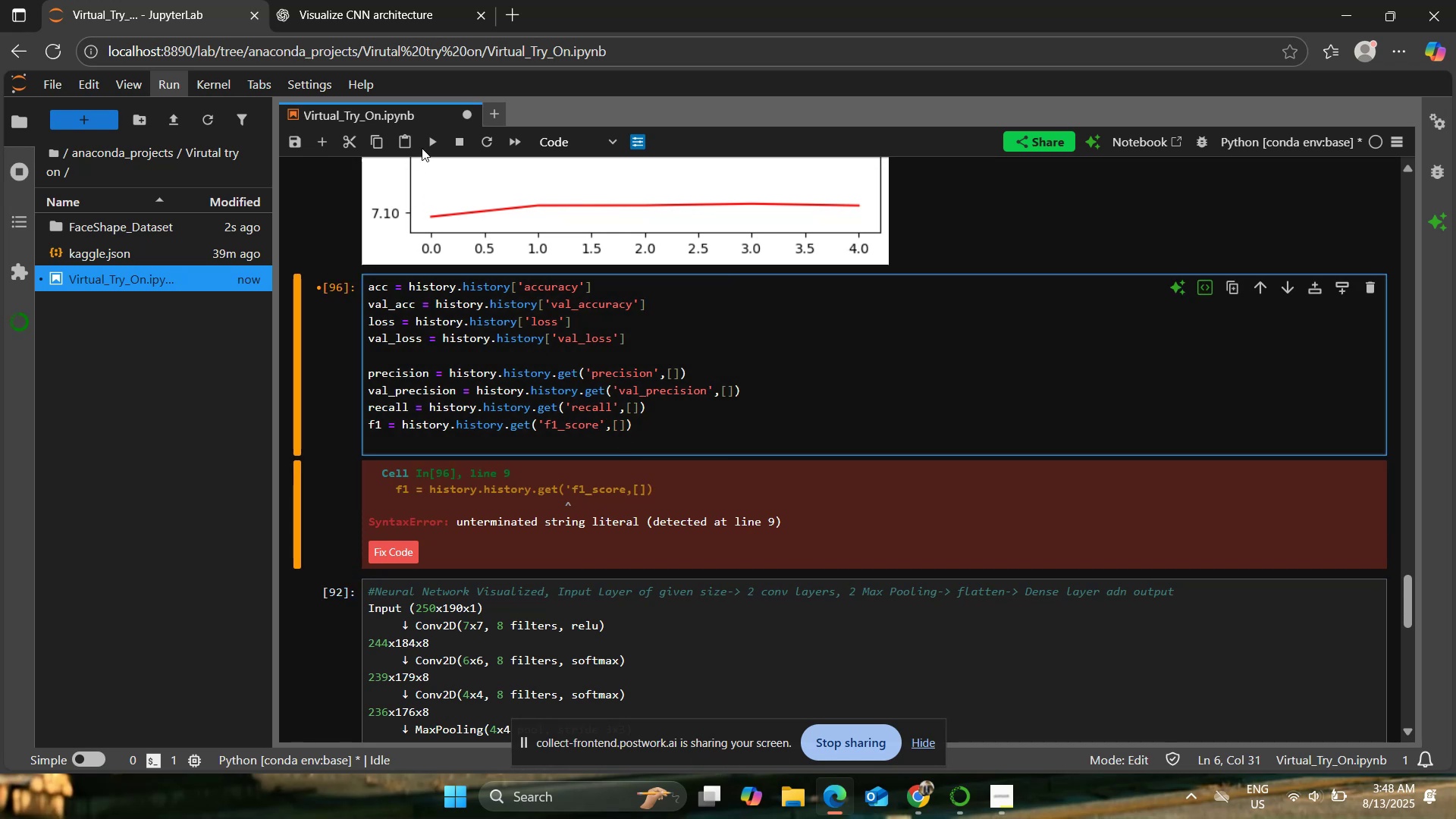 
left_click([425, 140])
 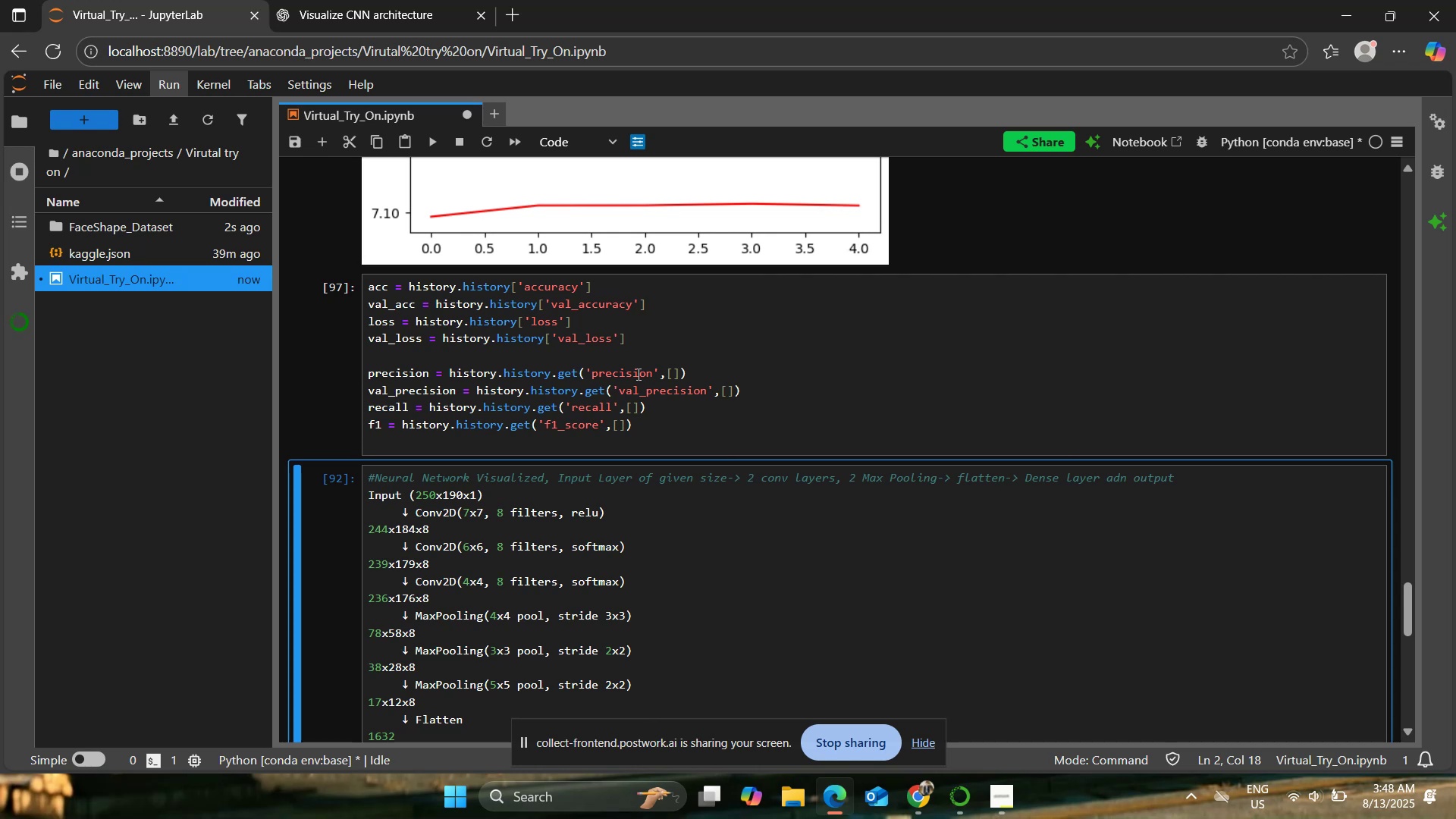 
wait(26.82)
 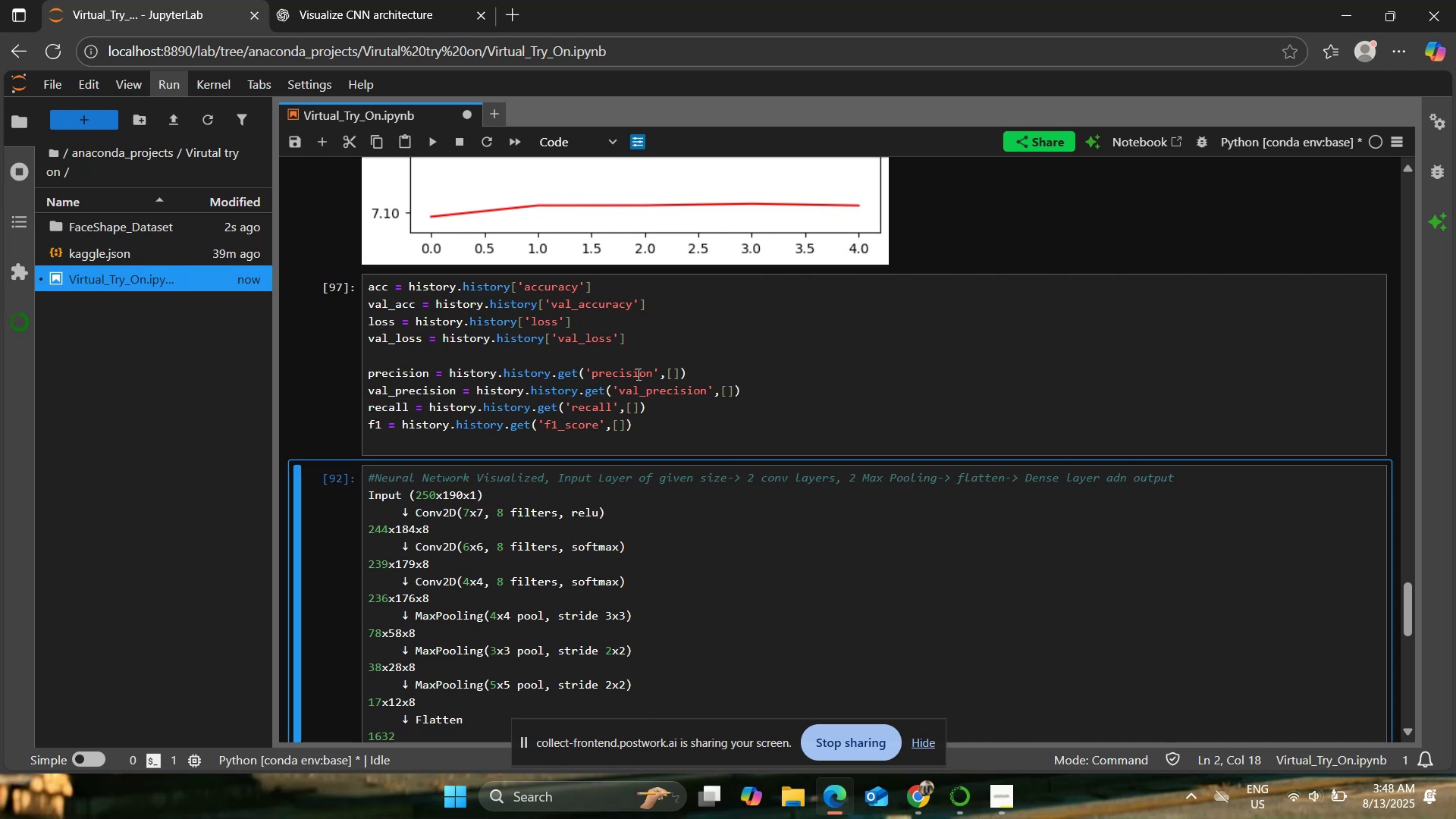 
left_click([424, 0])
 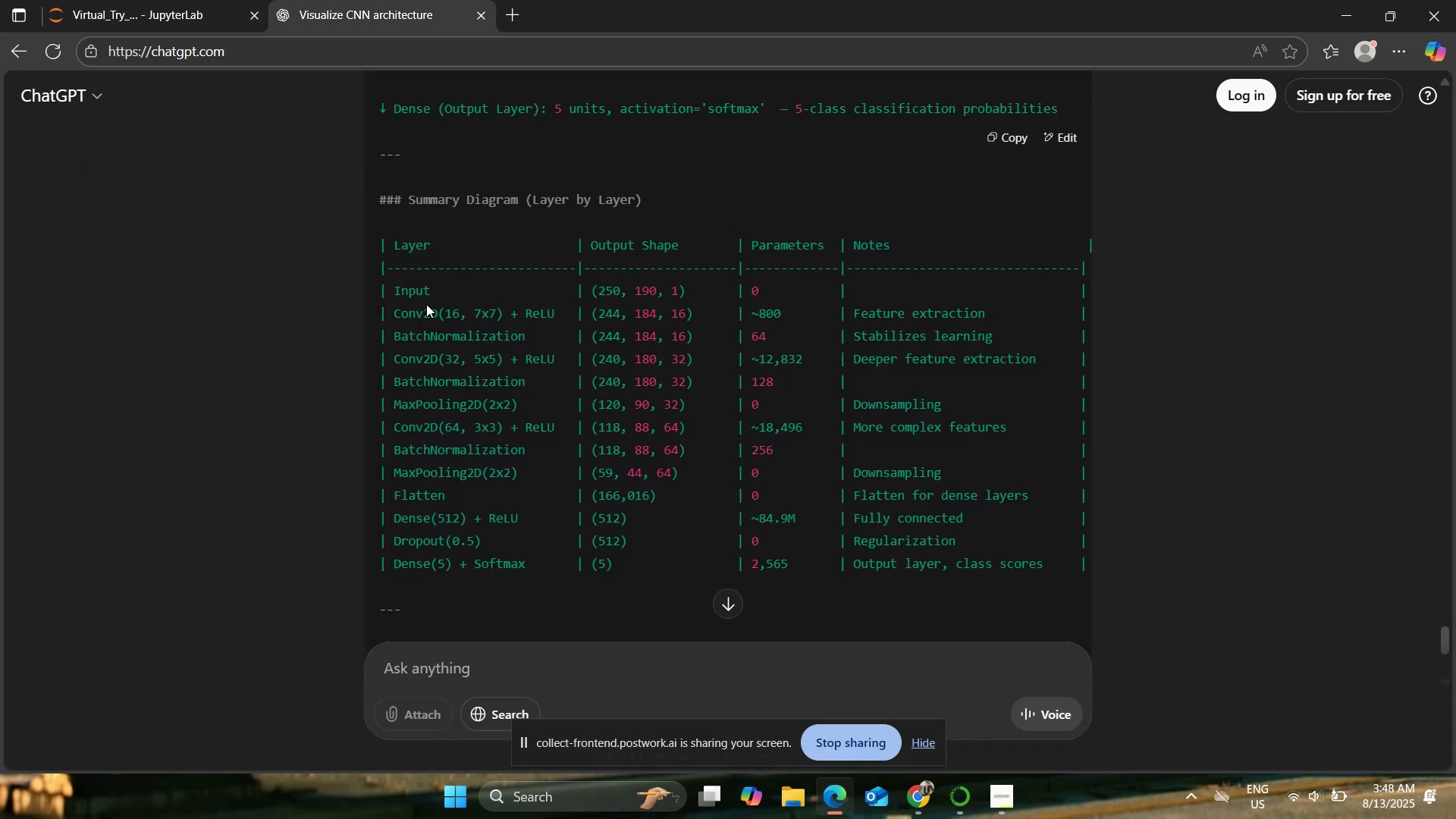 
scroll: coordinate [336, 322], scroll_direction: up, amount: 8.0
 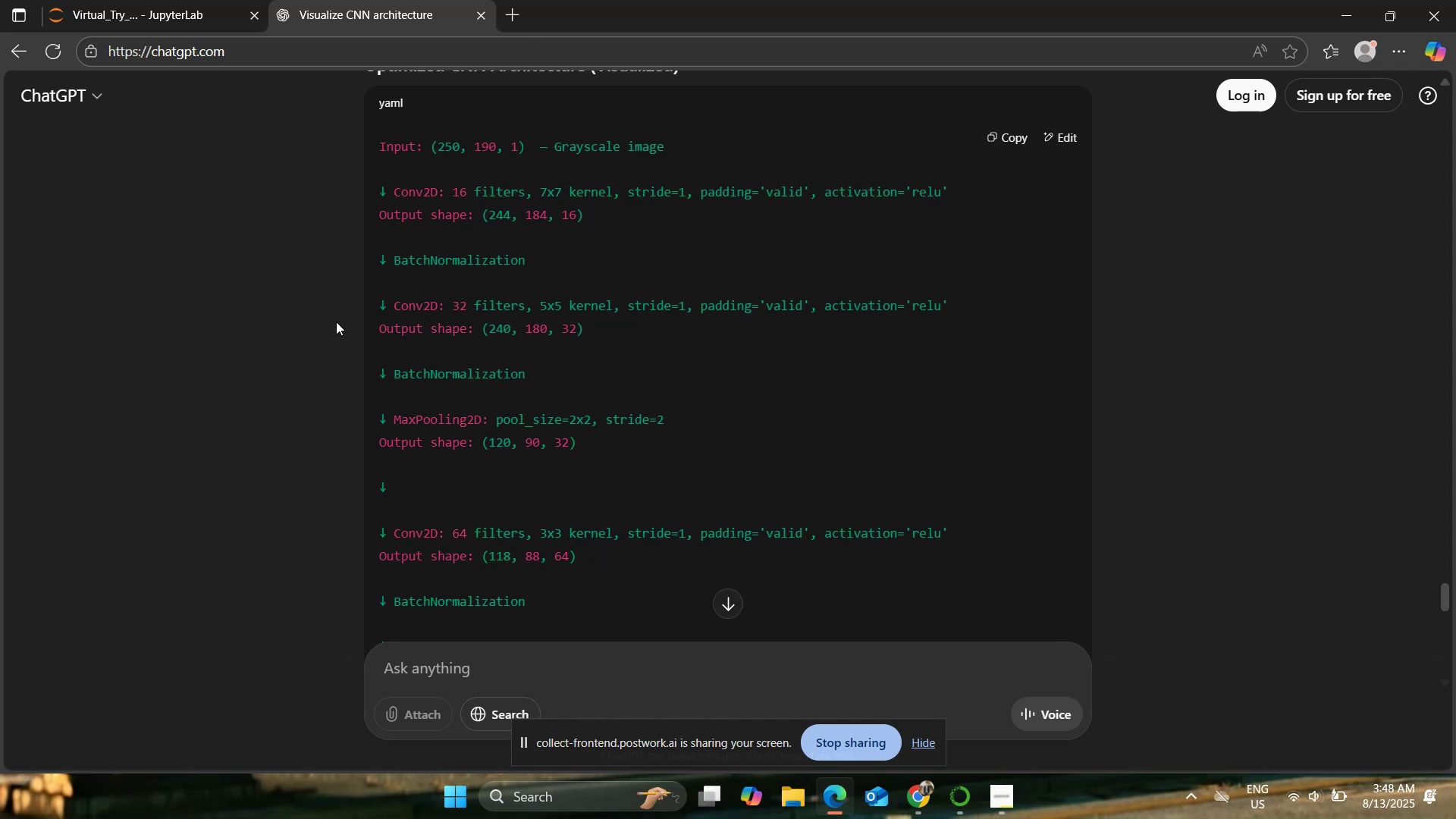 
wait(20.8)
 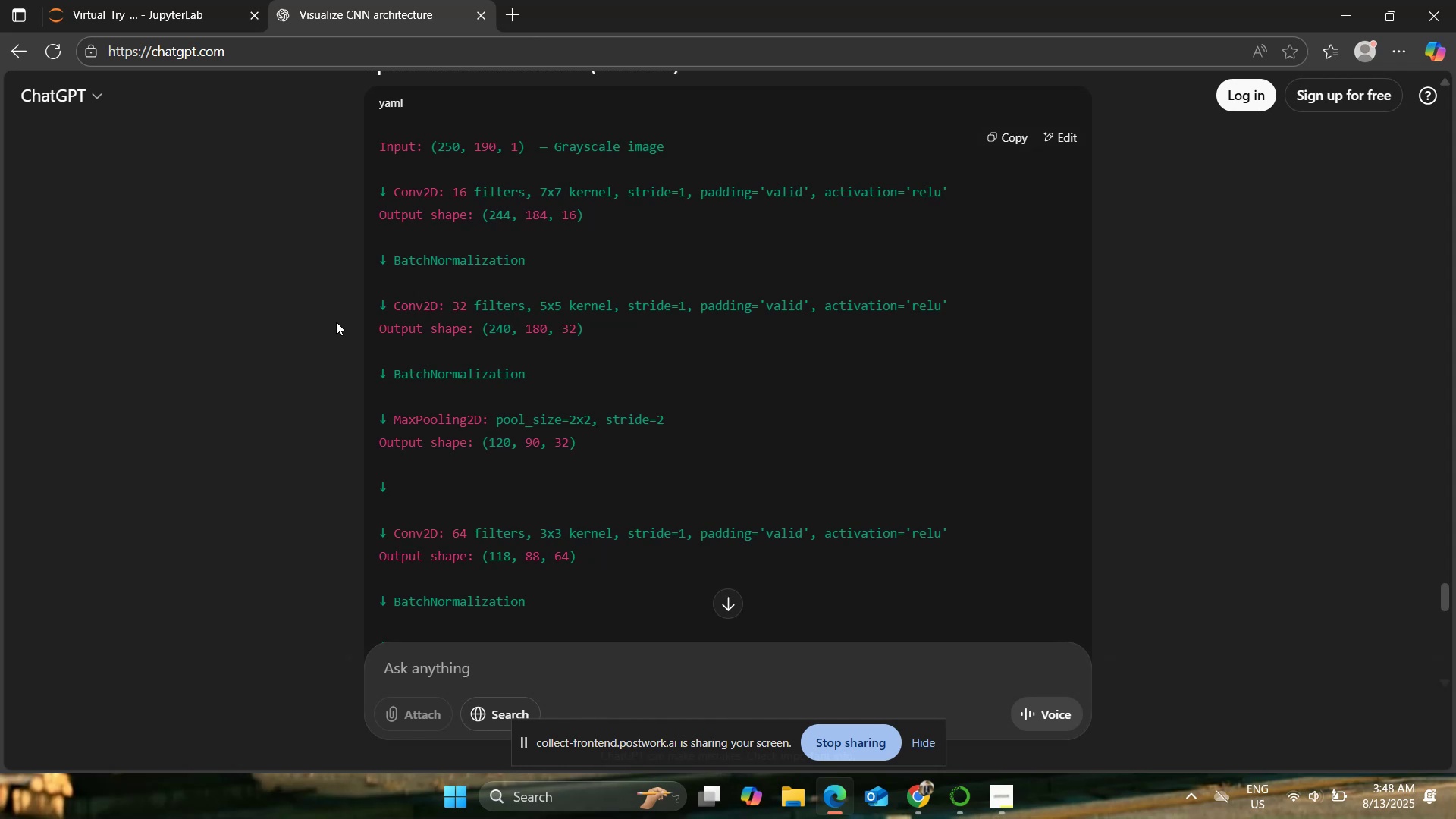 
scroll: coordinate [331, 317], scroll_direction: up, amount: 2.0
 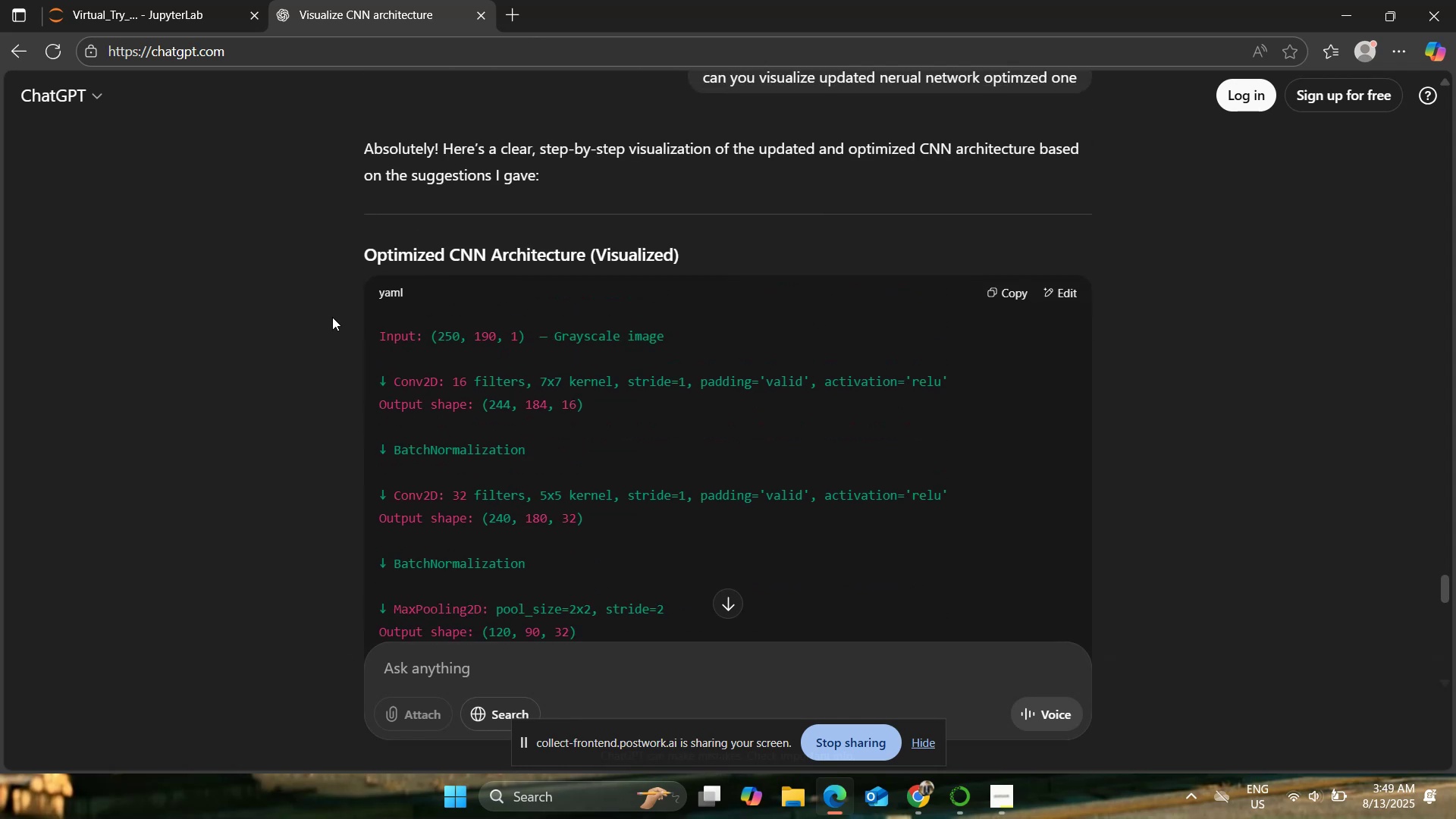 
scroll: coordinate [332, 316], scroll_direction: down, amount: 4.0
 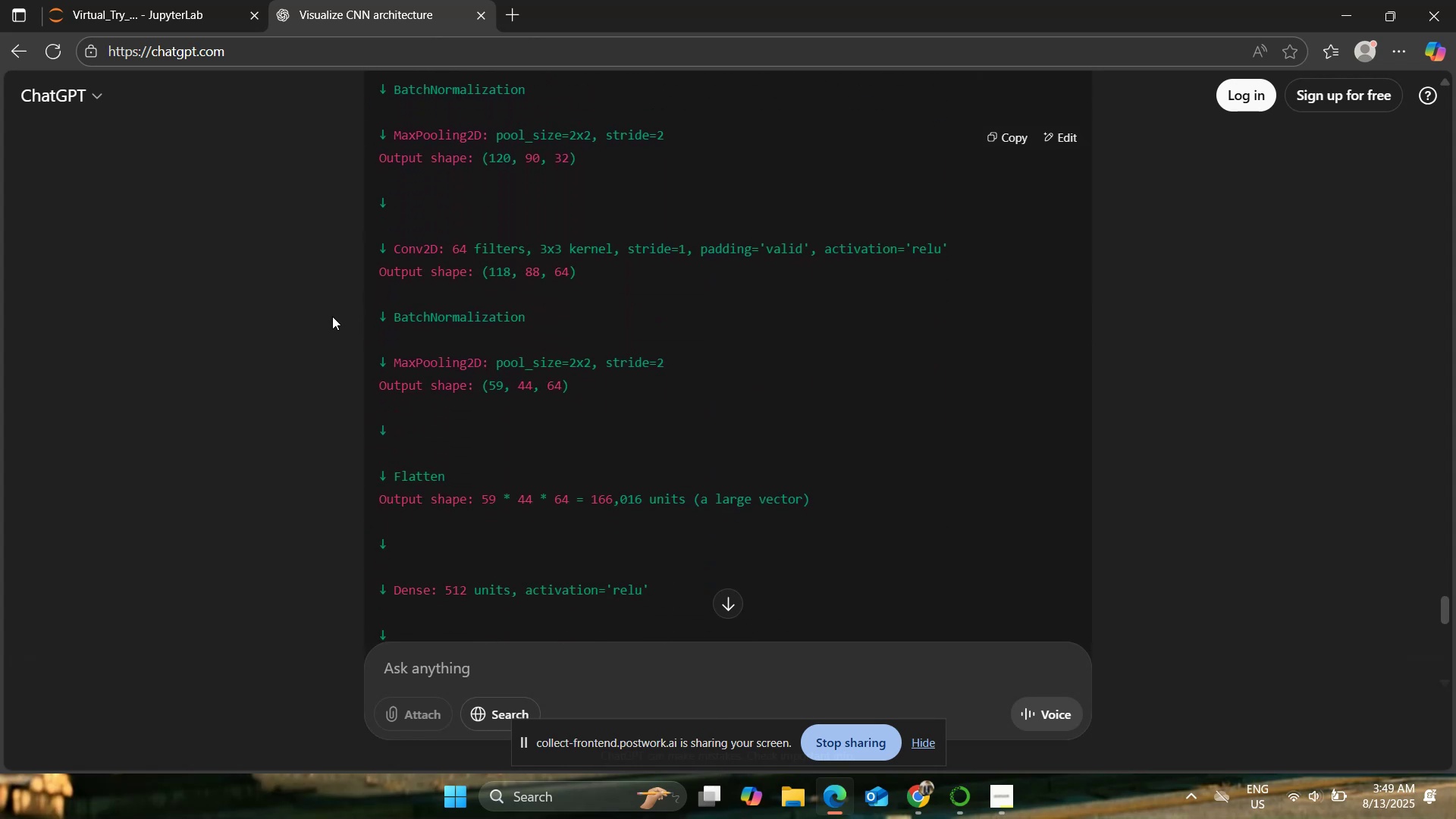 
scroll: coordinate [332, 316], scroll_direction: up, amount: 5.0
 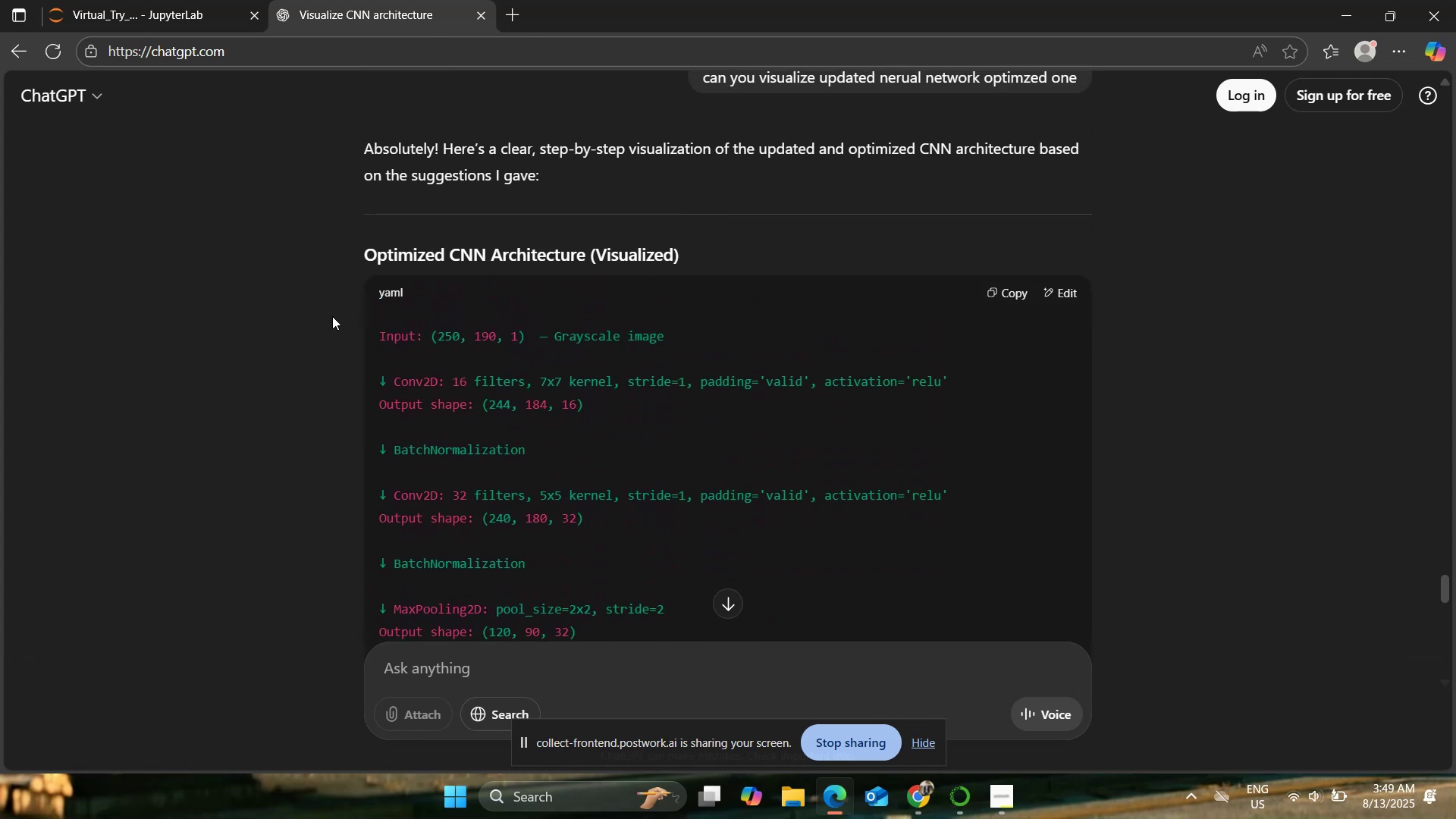 
scroll: coordinate [332, 316], scroll_direction: down, amount: 1.0
 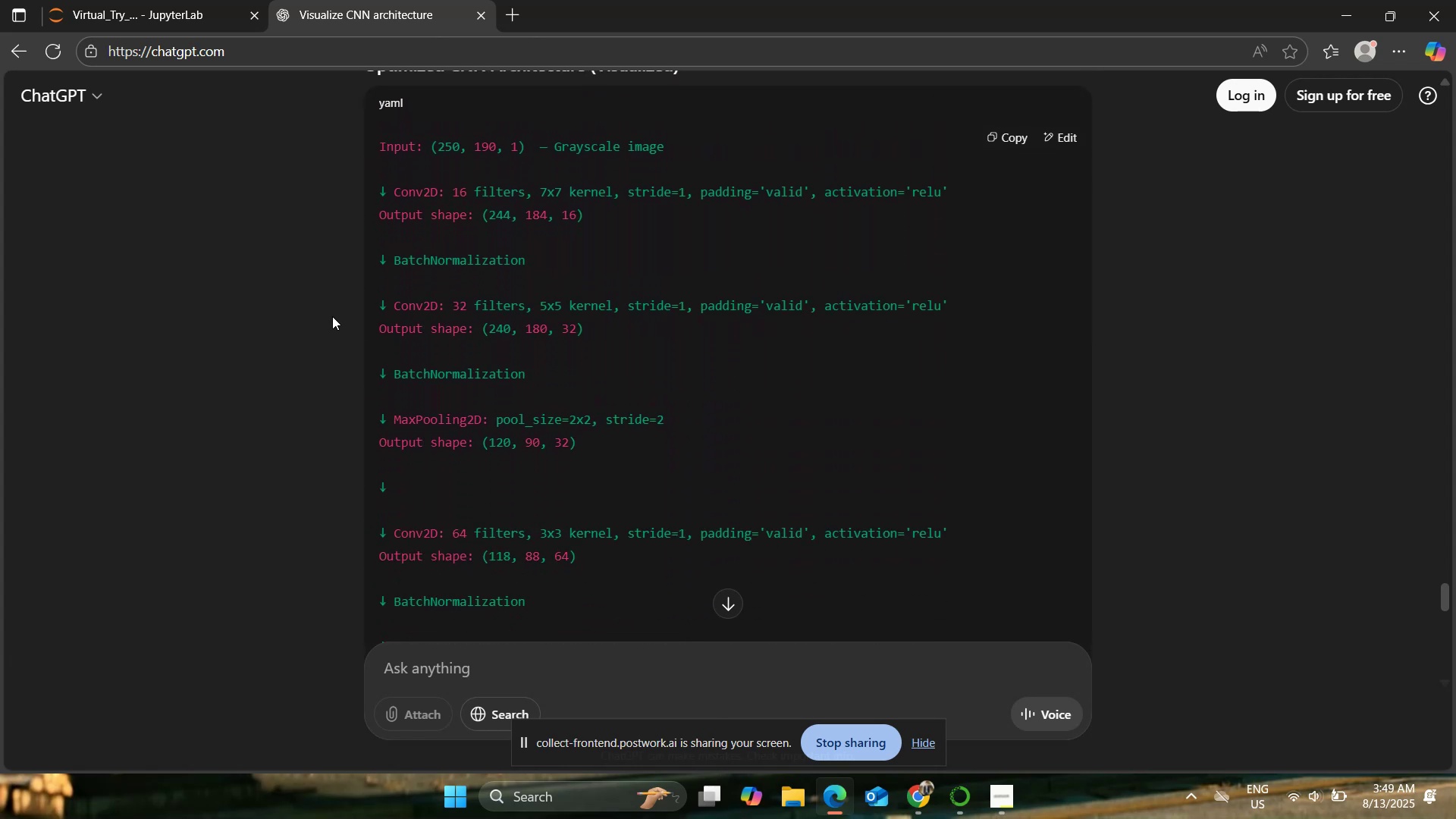 
wait(8.66)
 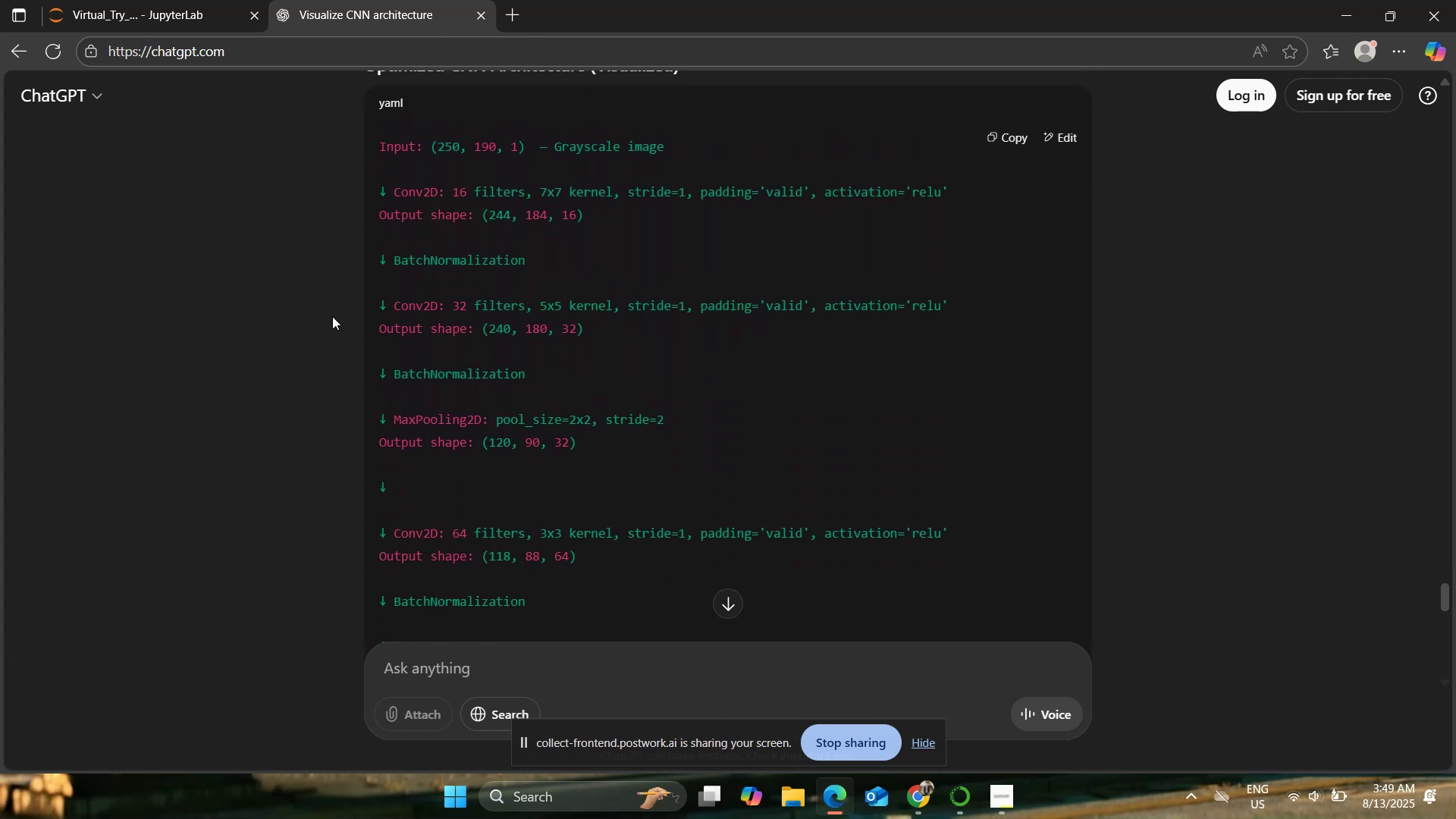 
scroll: coordinate [337, 316], scroll_direction: down, amount: 2.0
 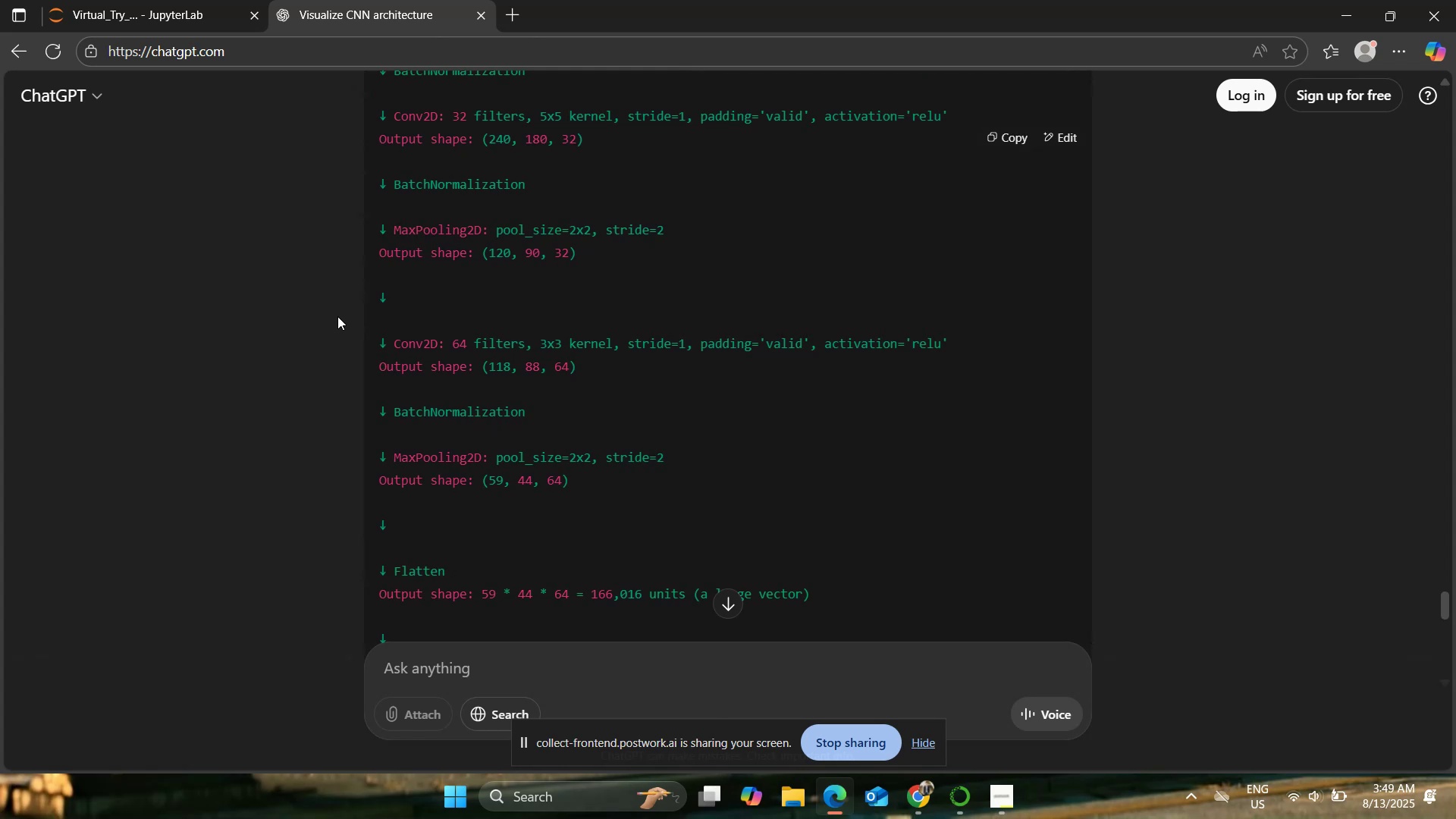 
wait(5.68)
 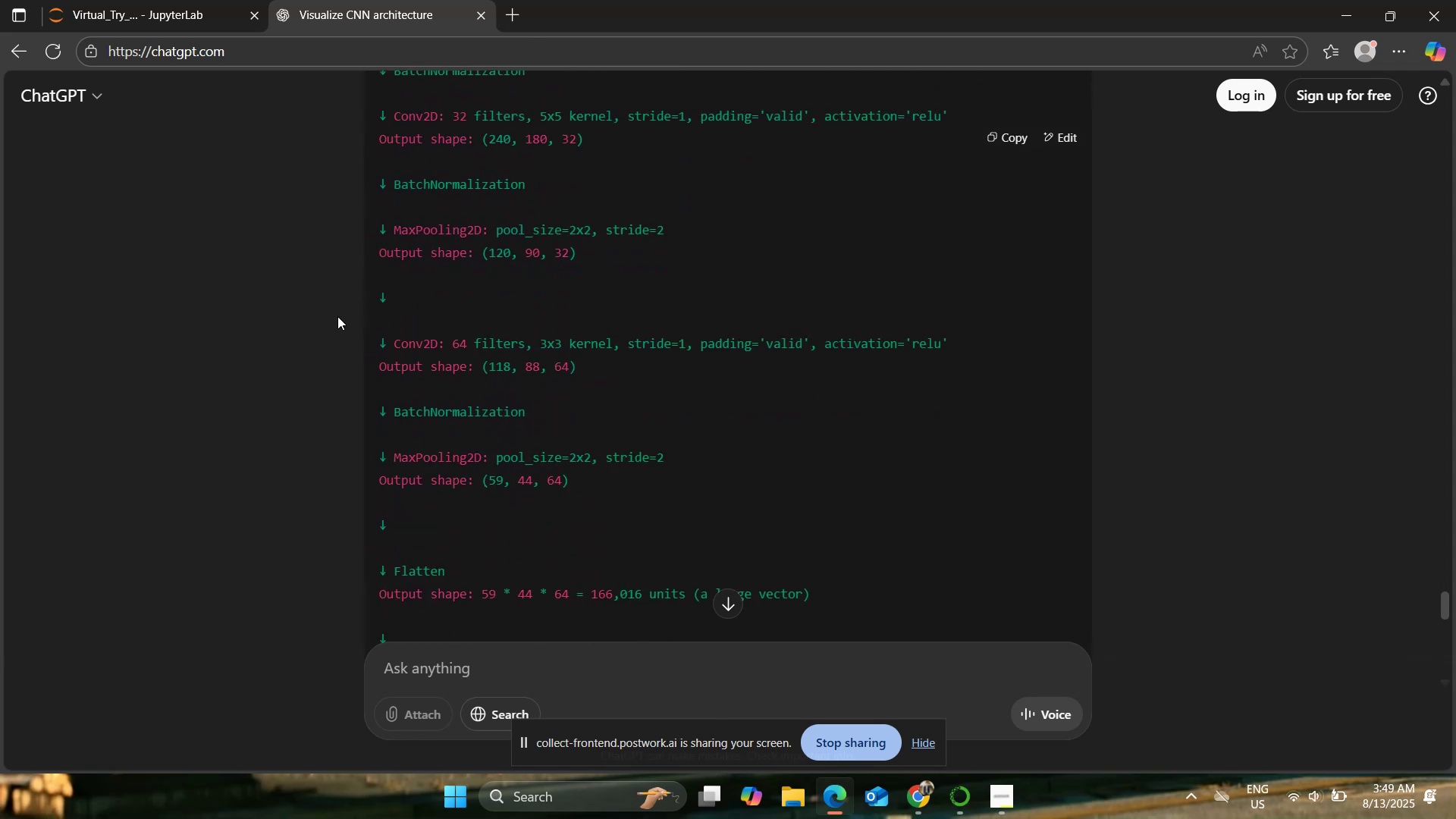 
scroll: coordinate [337, 316], scroll_direction: down, amount: 3.0
 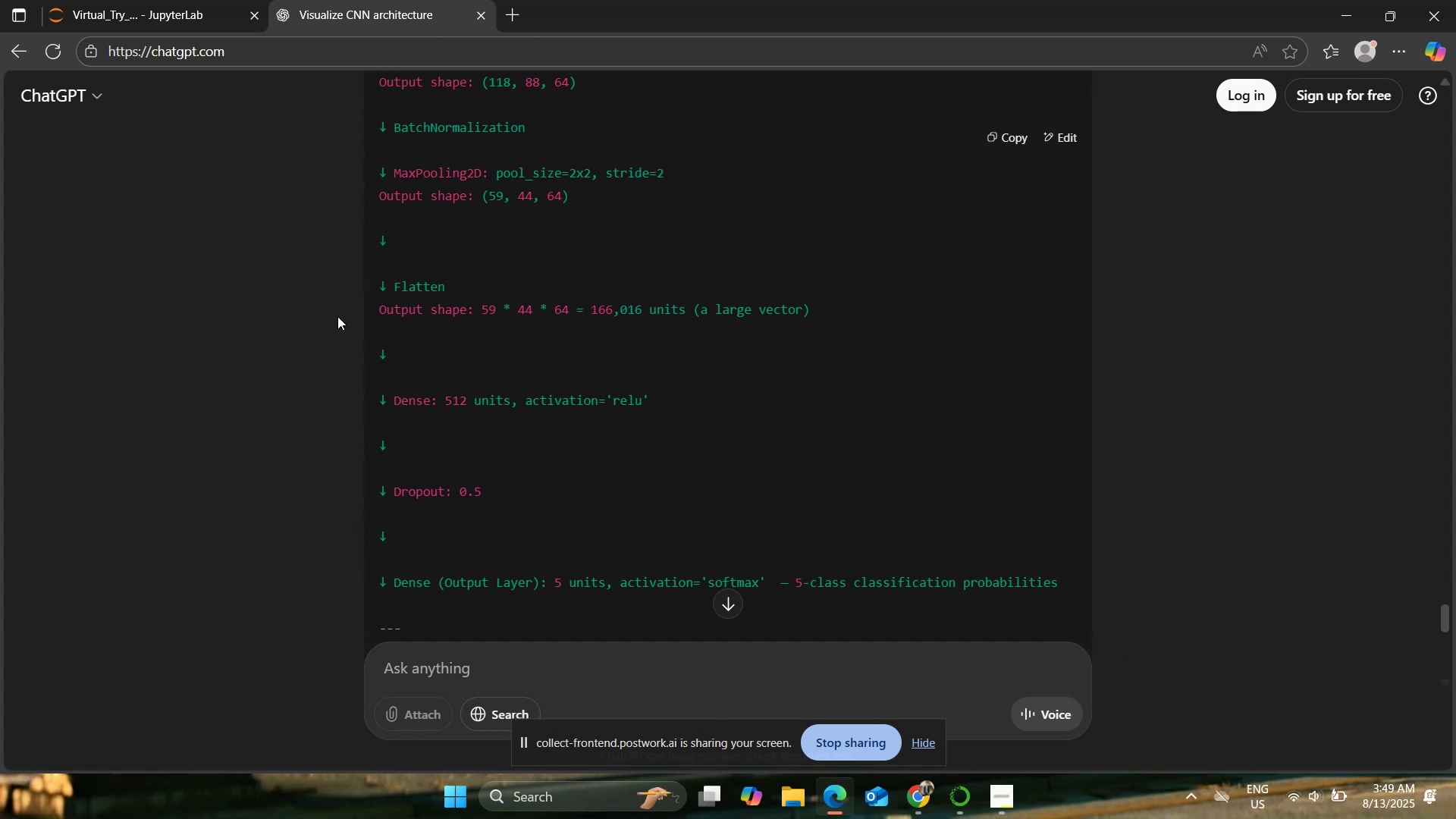 
wait(11.56)
 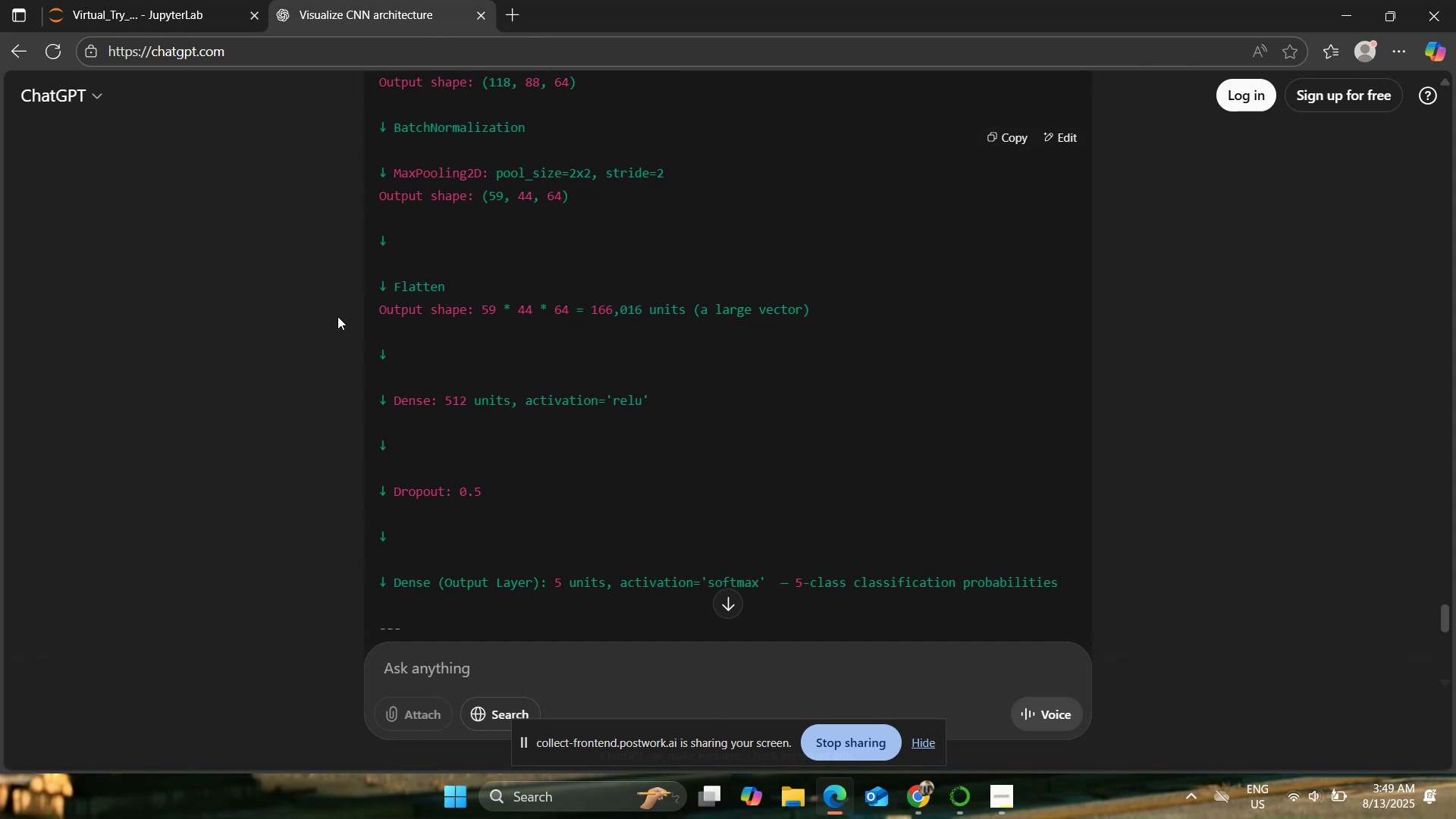 
scroll: coordinate [337, 316], scroll_direction: down, amount: 1.0
 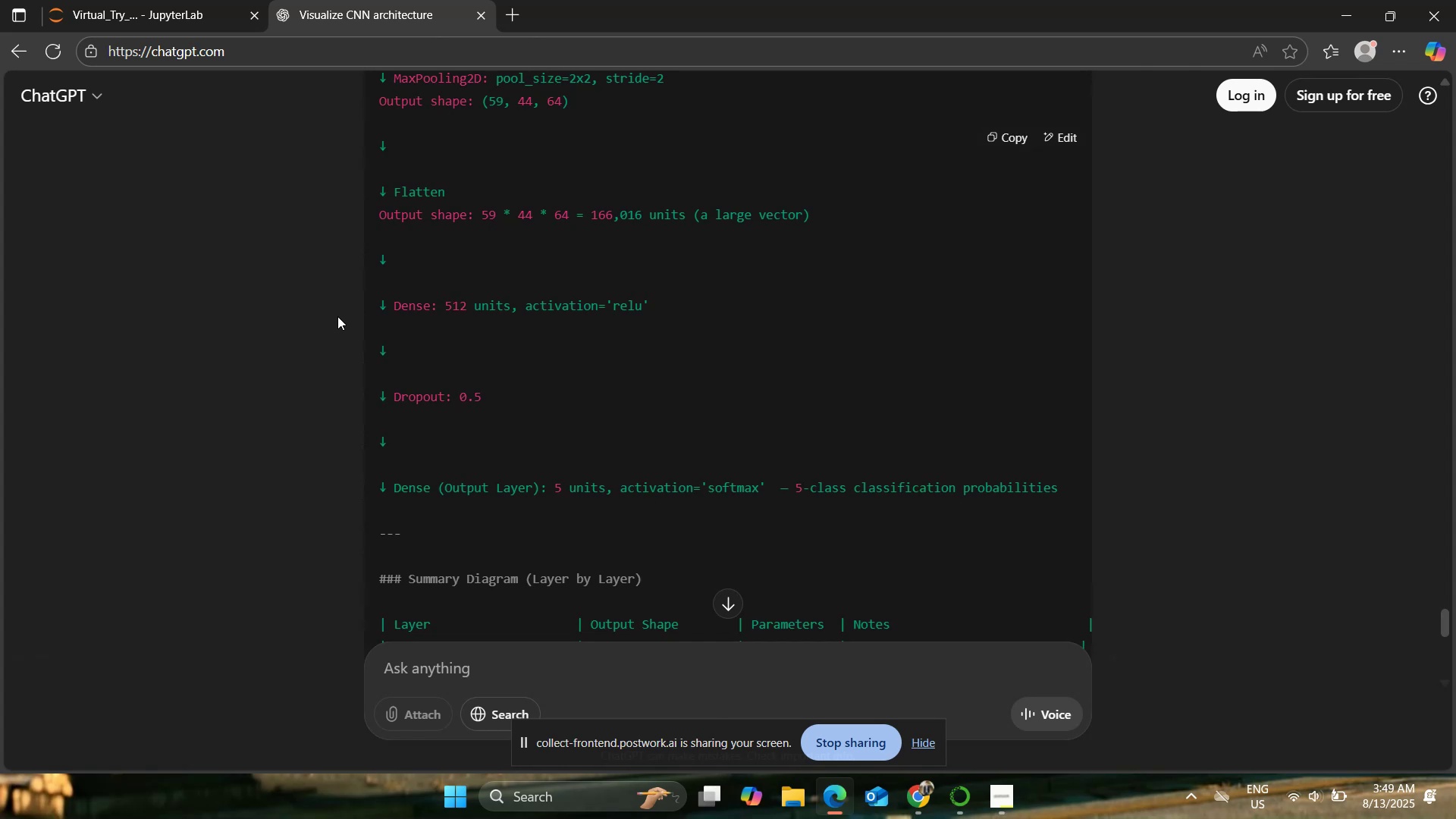 
wait(6.98)
 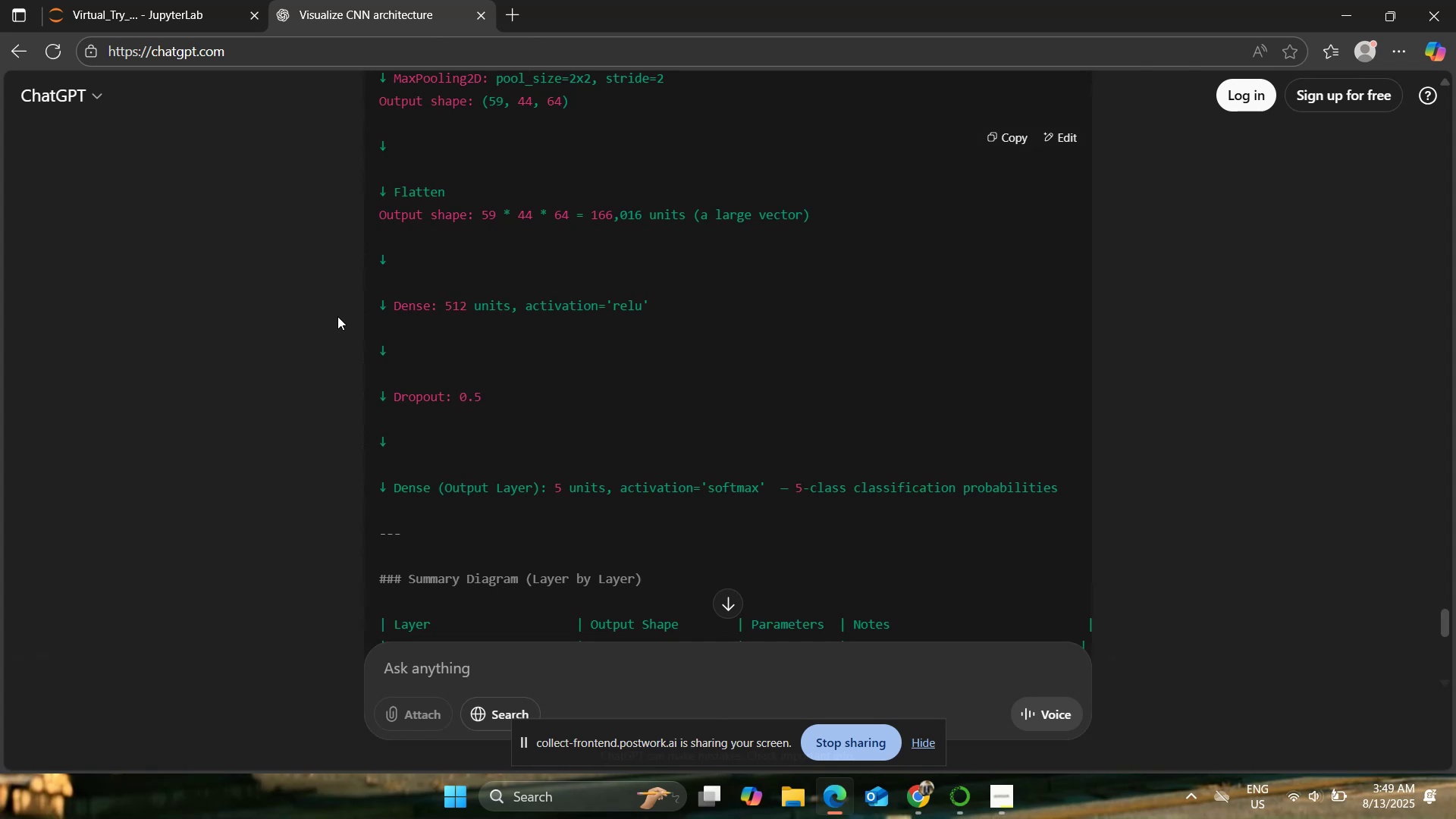 
scroll: coordinate [337, 315], scroll_direction: down, amount: 2.0
 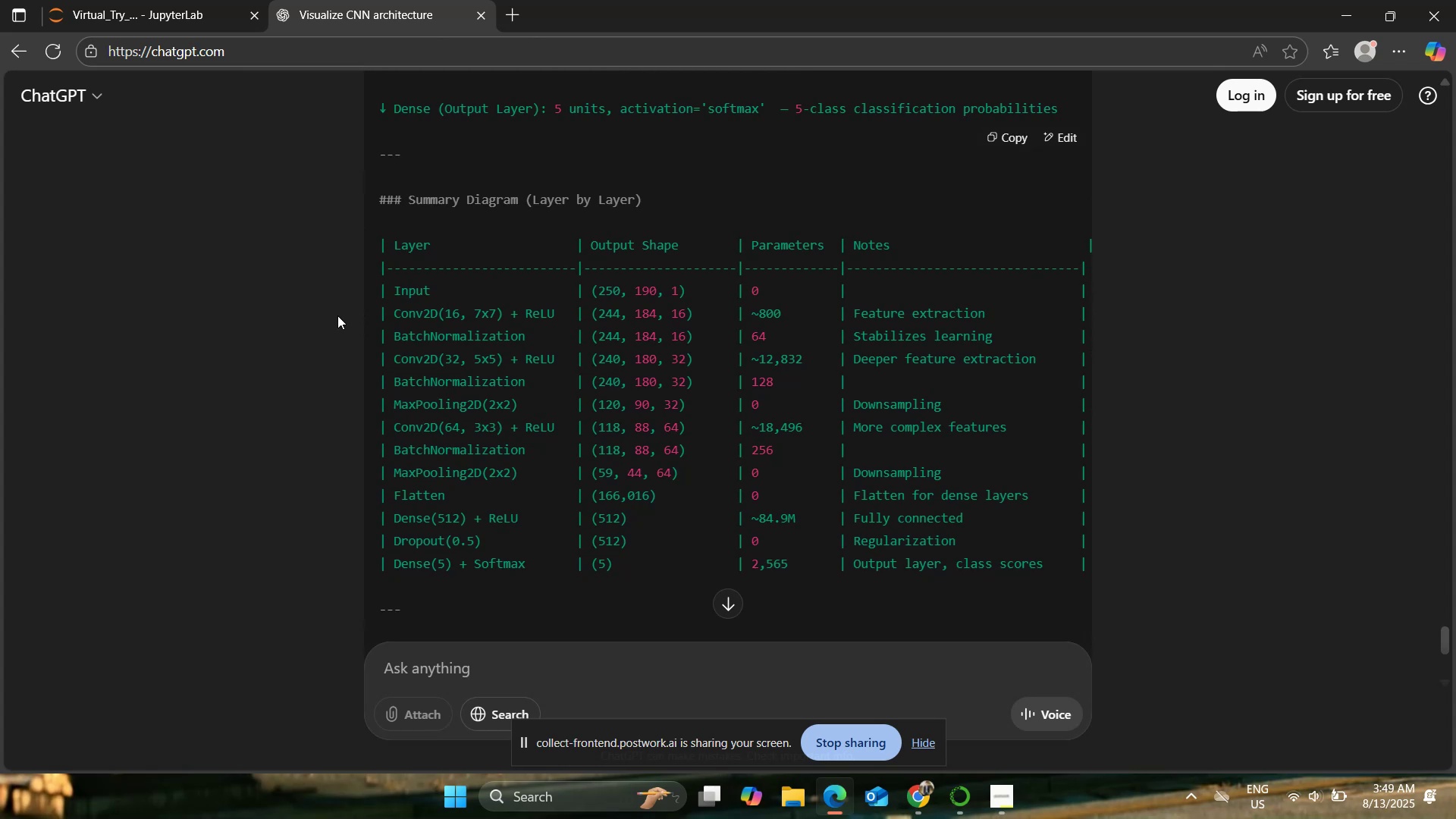 
wait(9.17)
 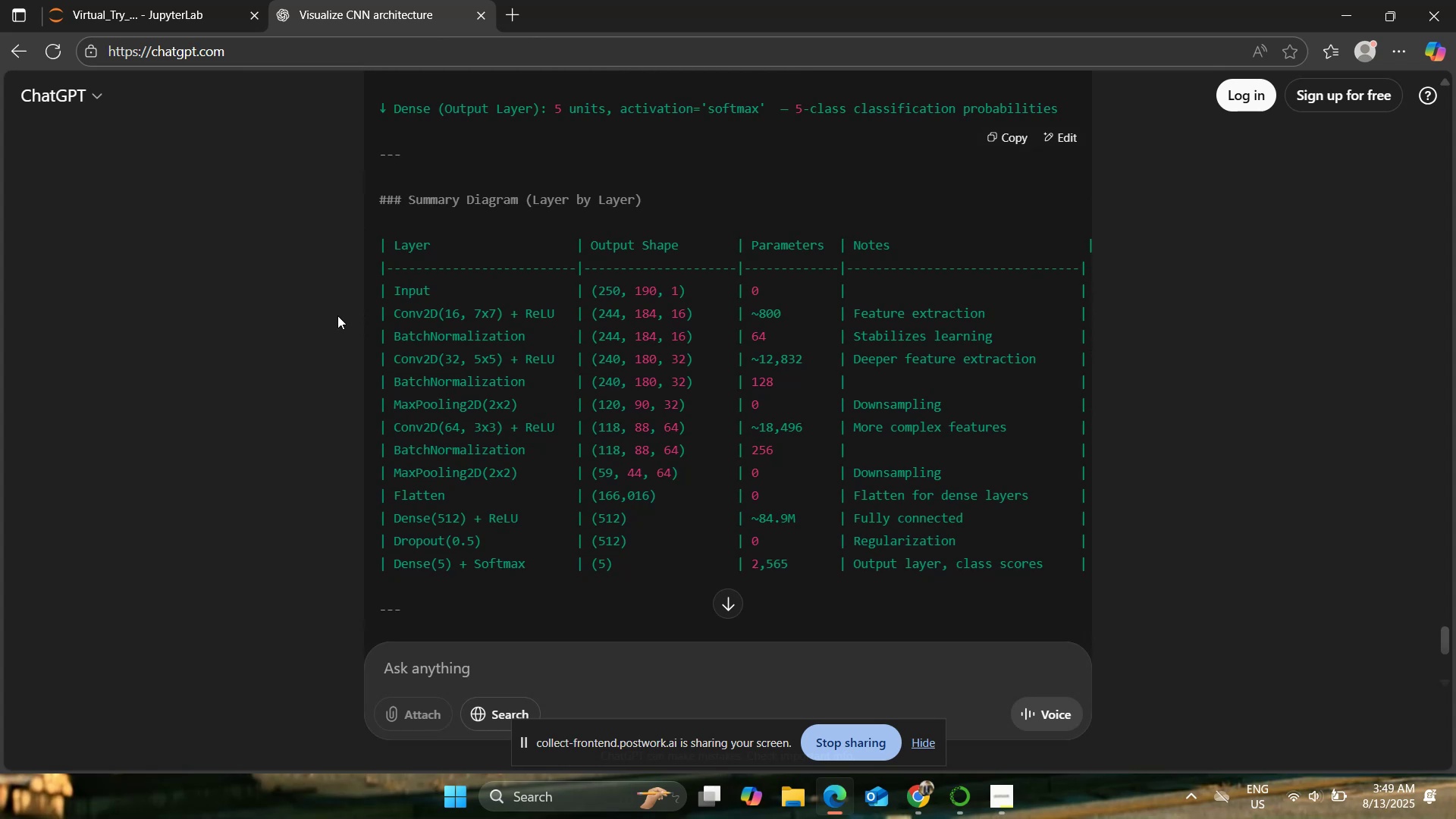 
scroll: coordinate [337, 315], scroll_direction: down, amount: 1.0
 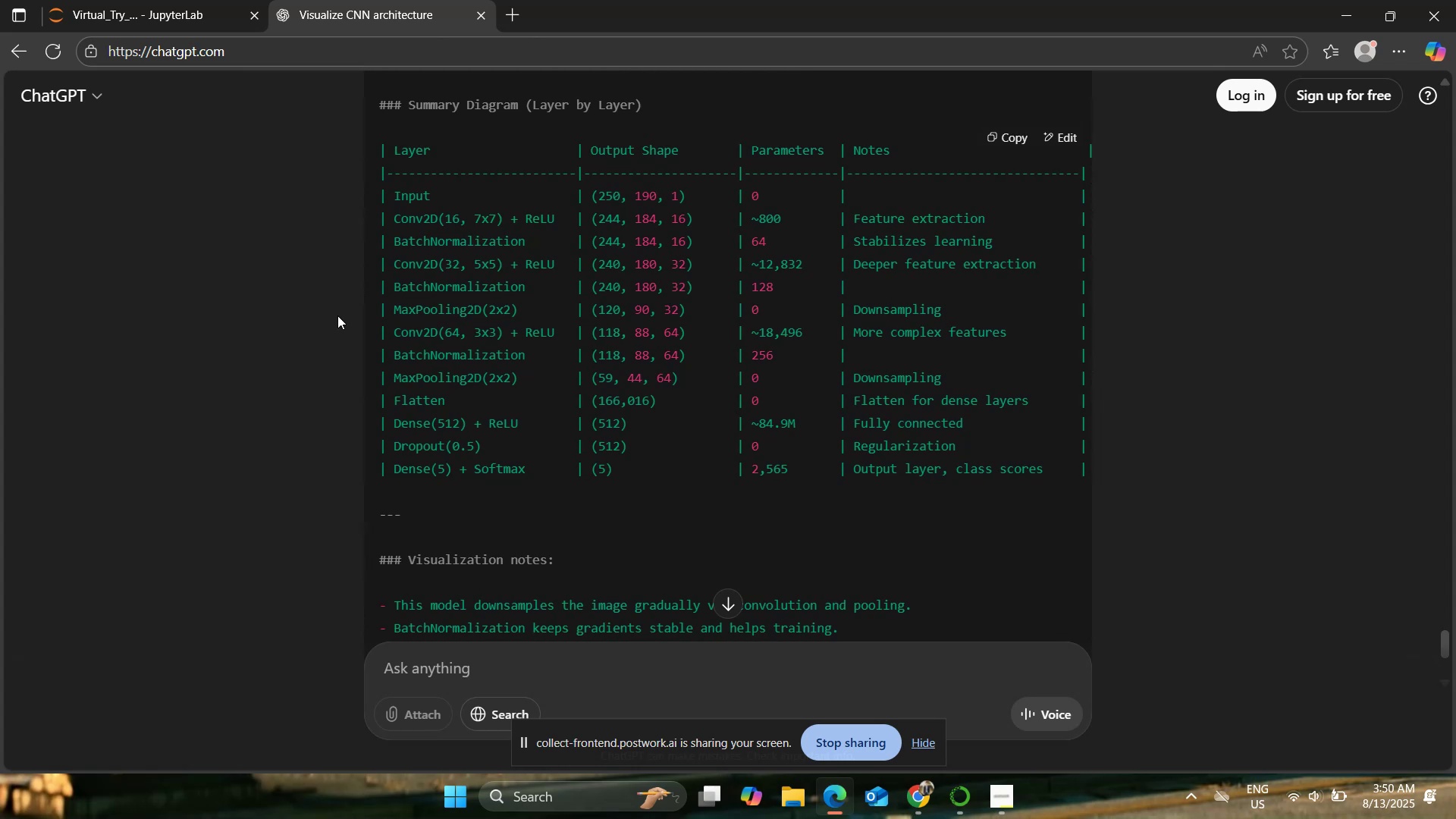 
wait(11.58)
 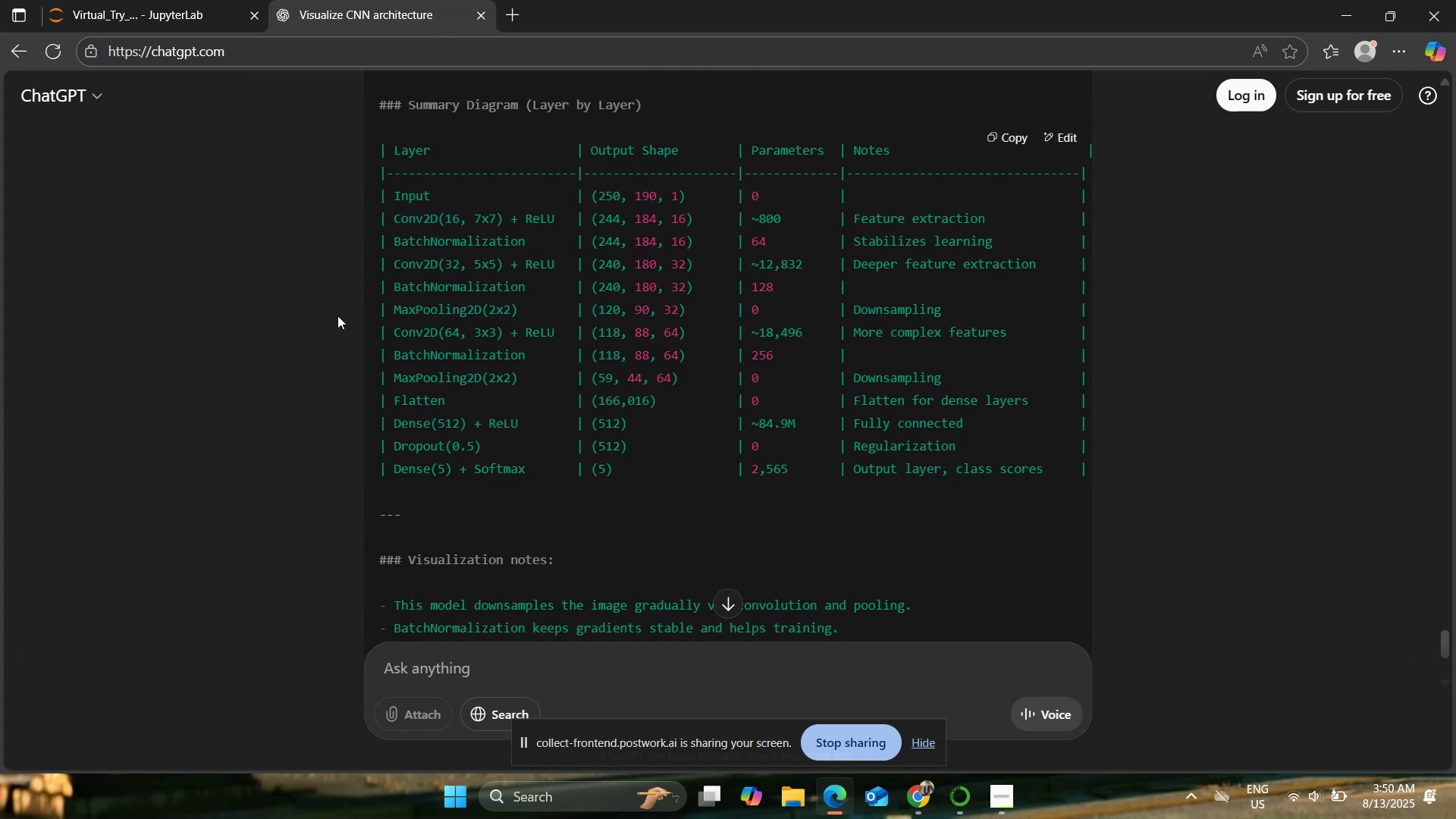 
left_click_drag(start_coordinate=[752, 420], to_coordinate=[813, 433])
 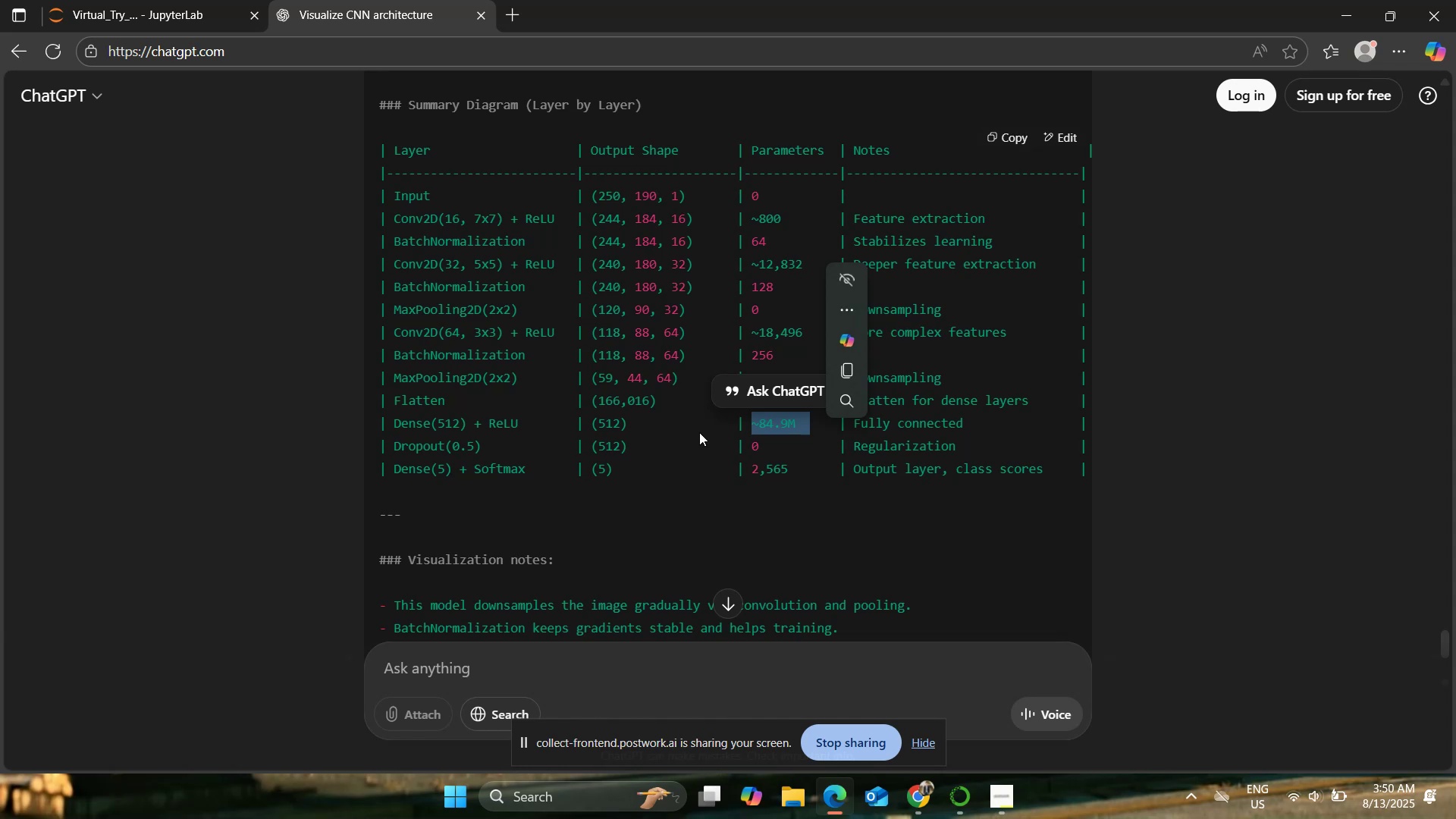 
left_click([699, 432])
 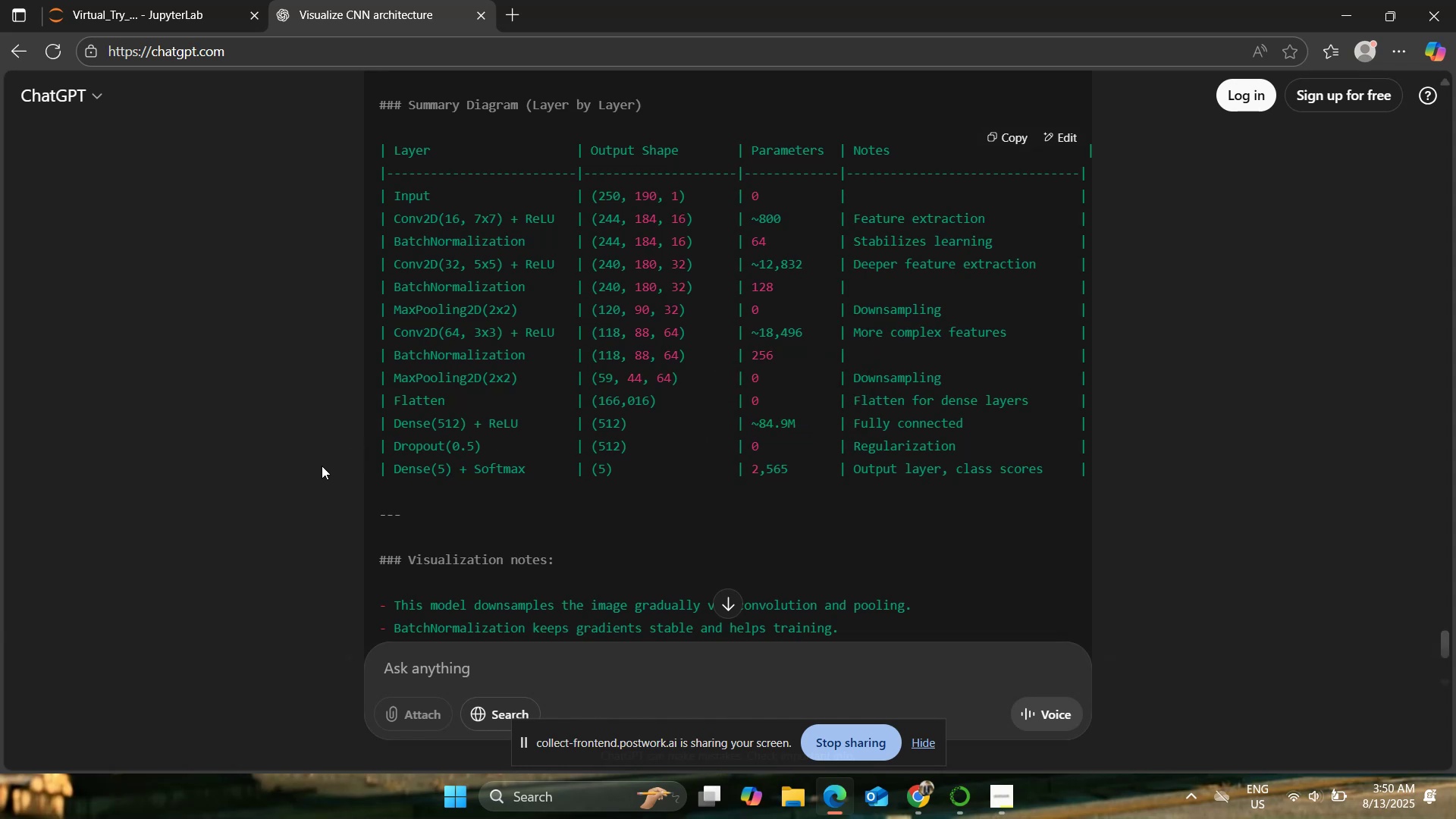 
scroll: coordinate [328, 459], scroll_direction: down, amount: 3.0
 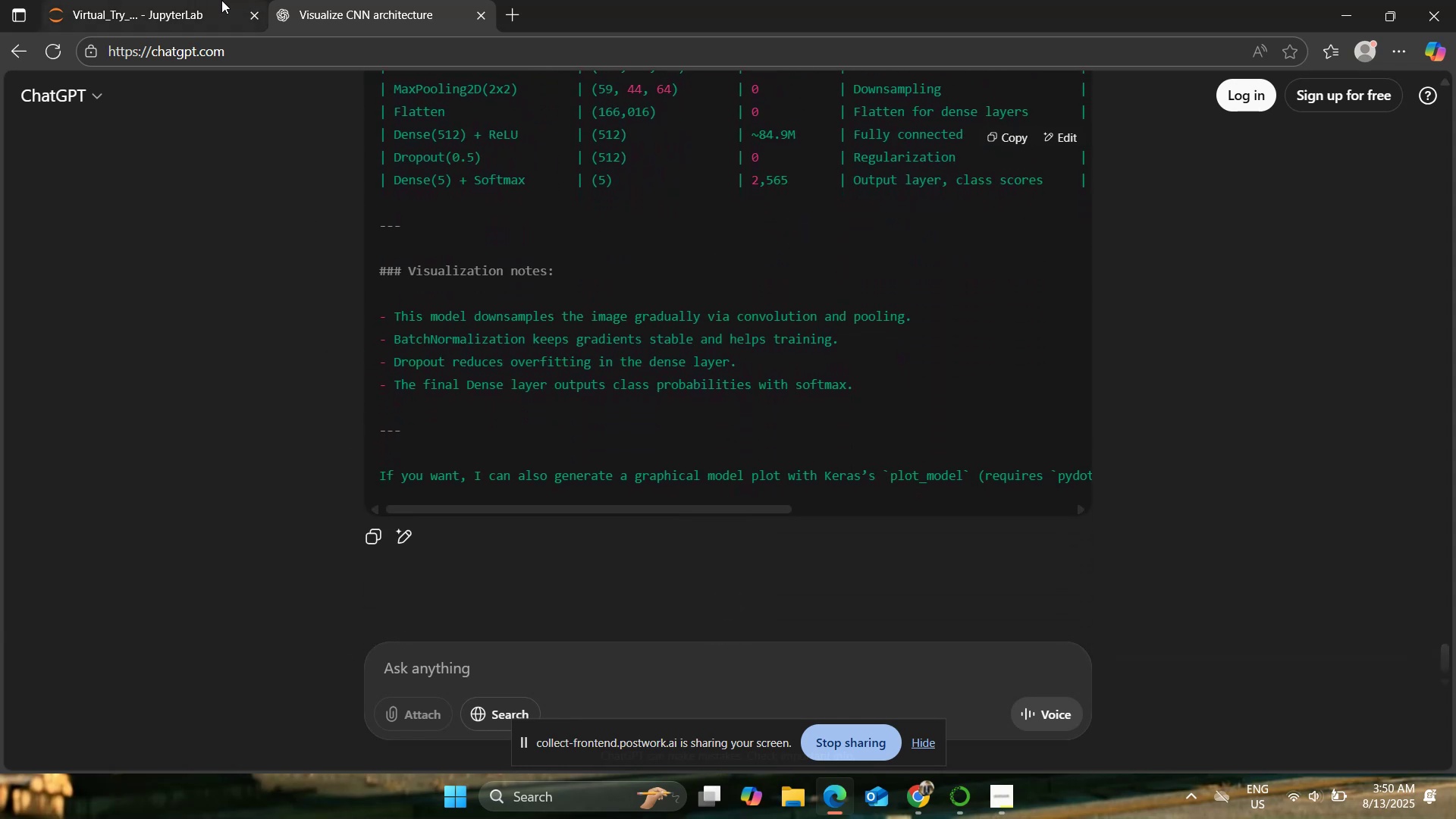 
left_click([221, 0])
 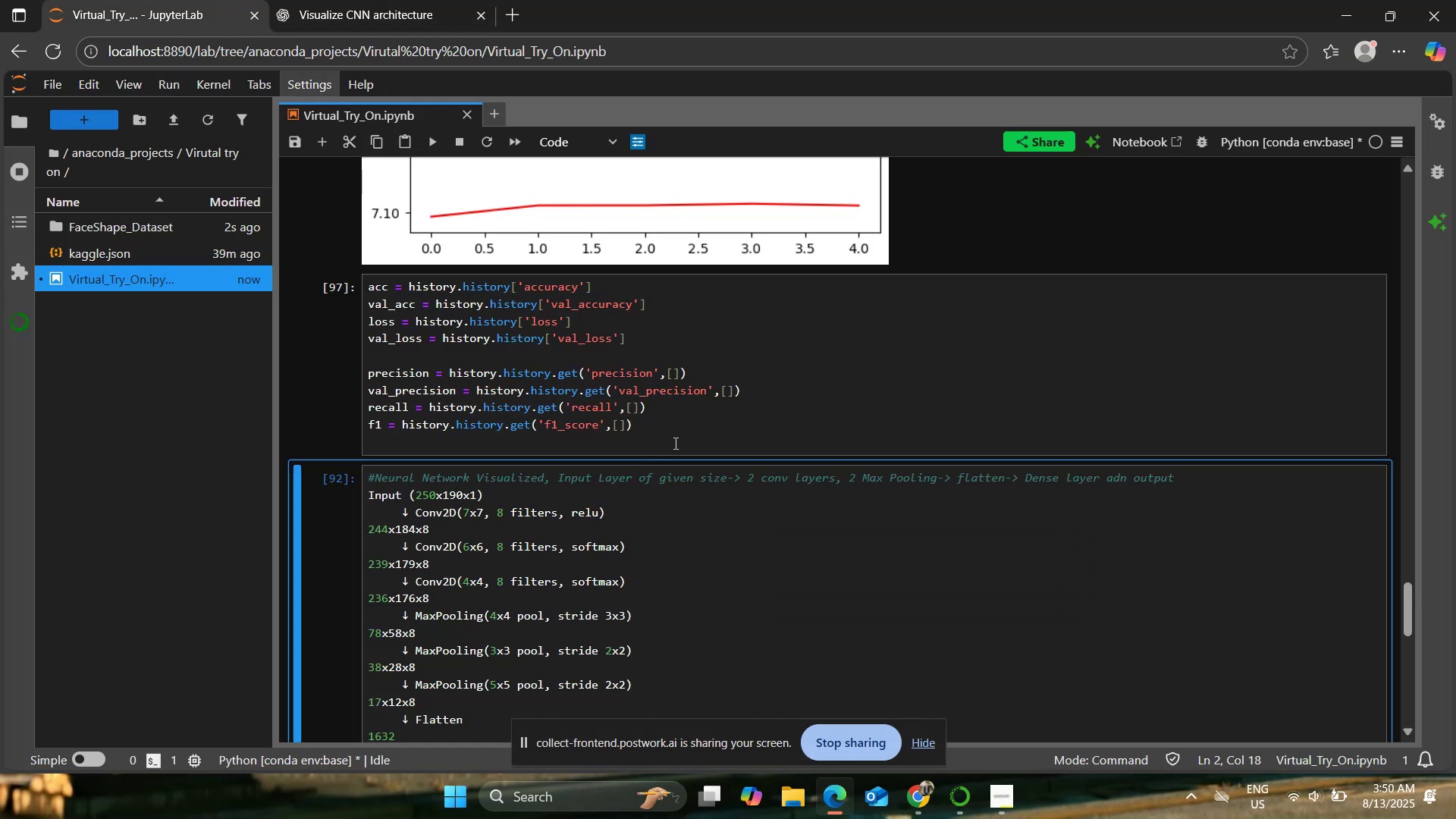 
left_click([682, 435])
 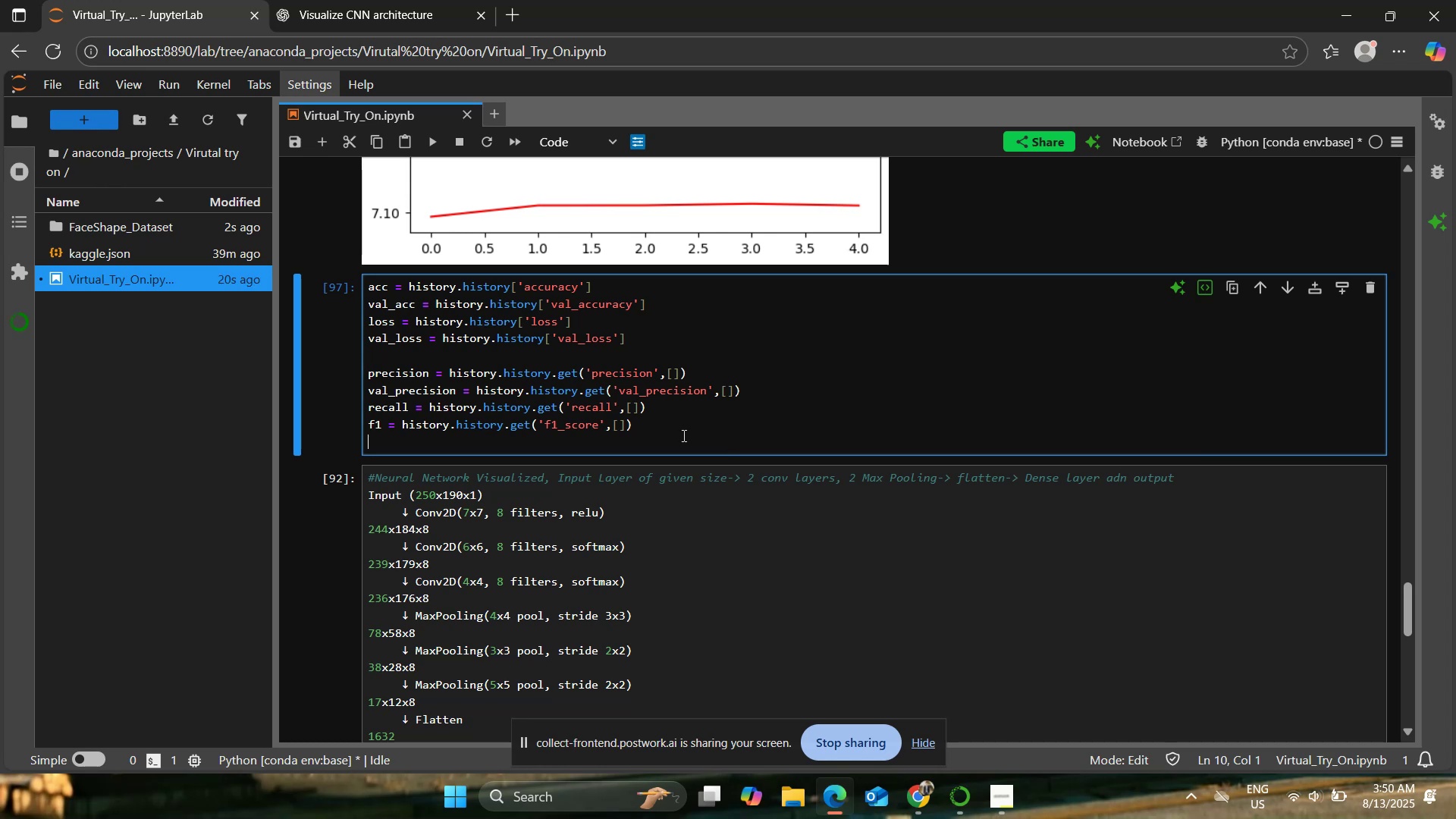 
wait(13.56)
 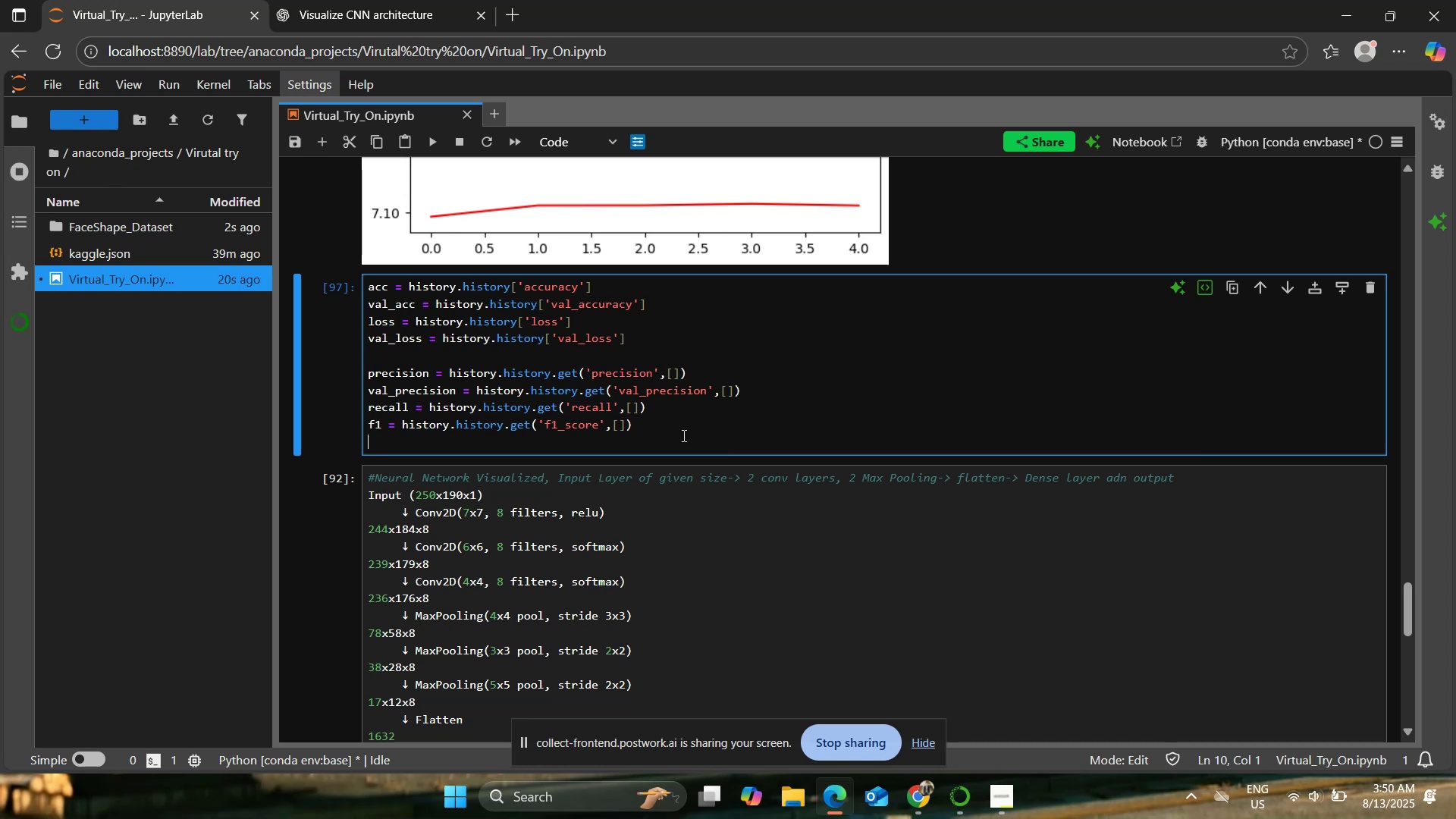 
key(Enter)
 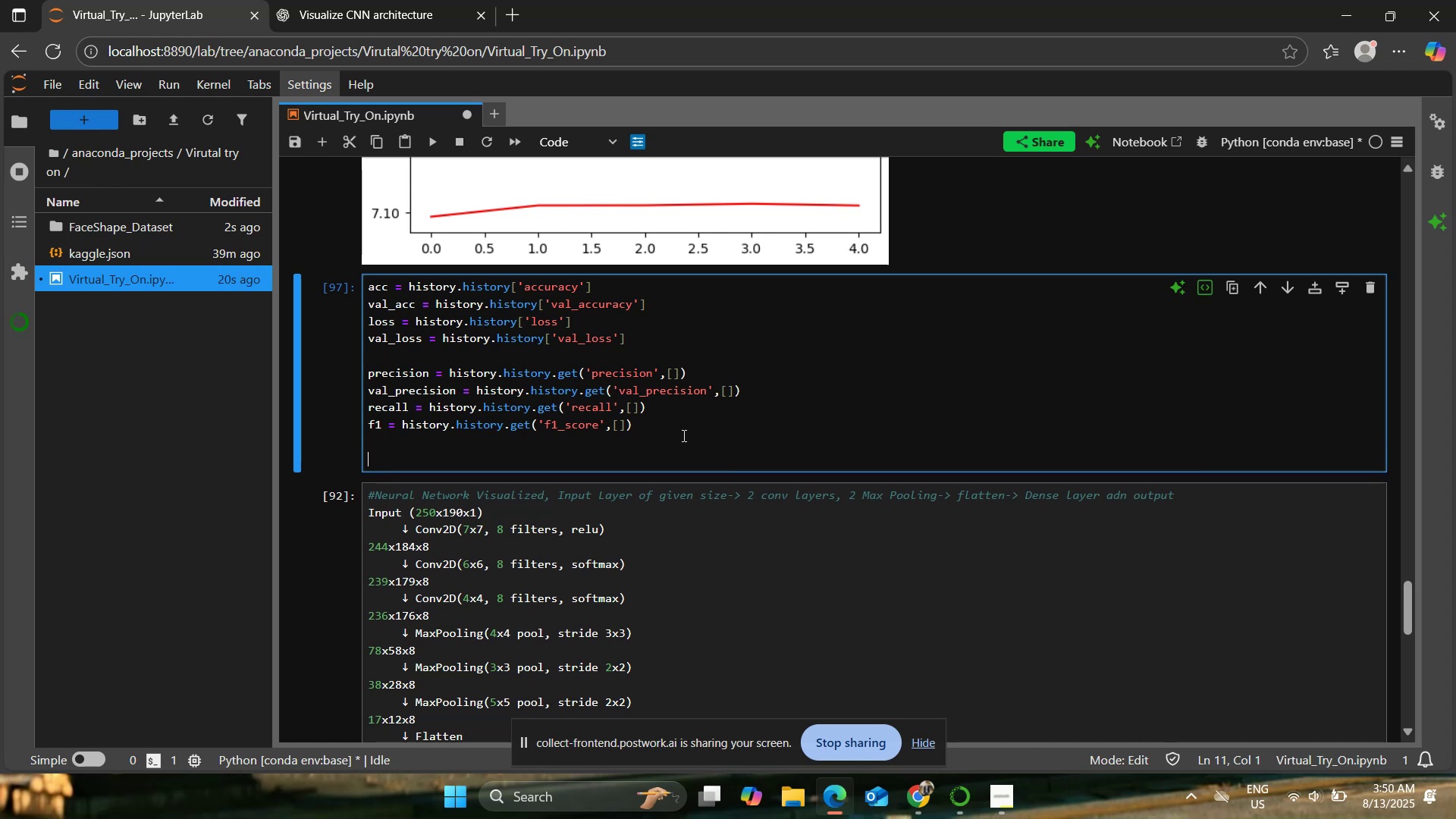 
type(plt.figure(fig)
 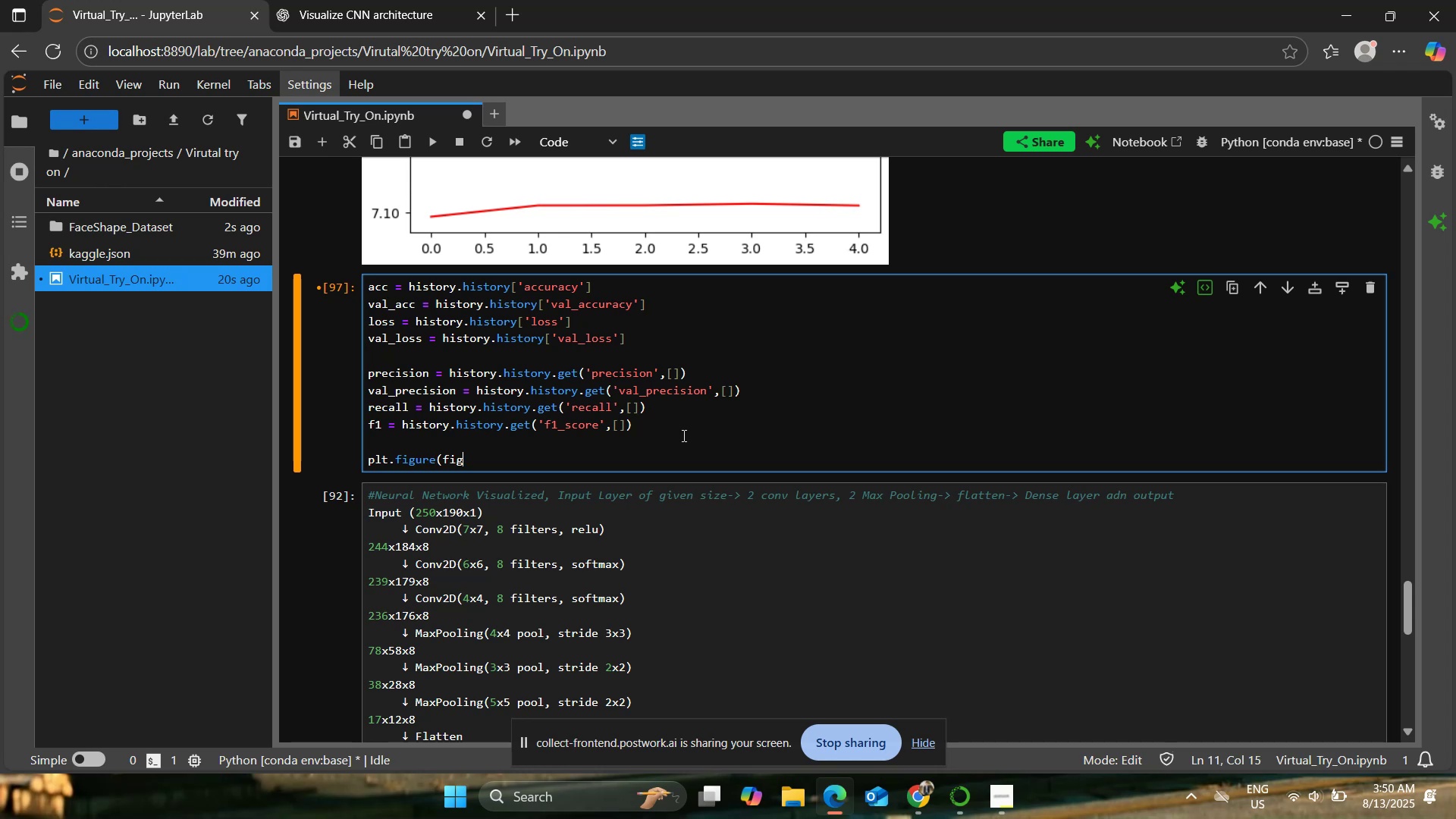 
type(size=(14,10)))
 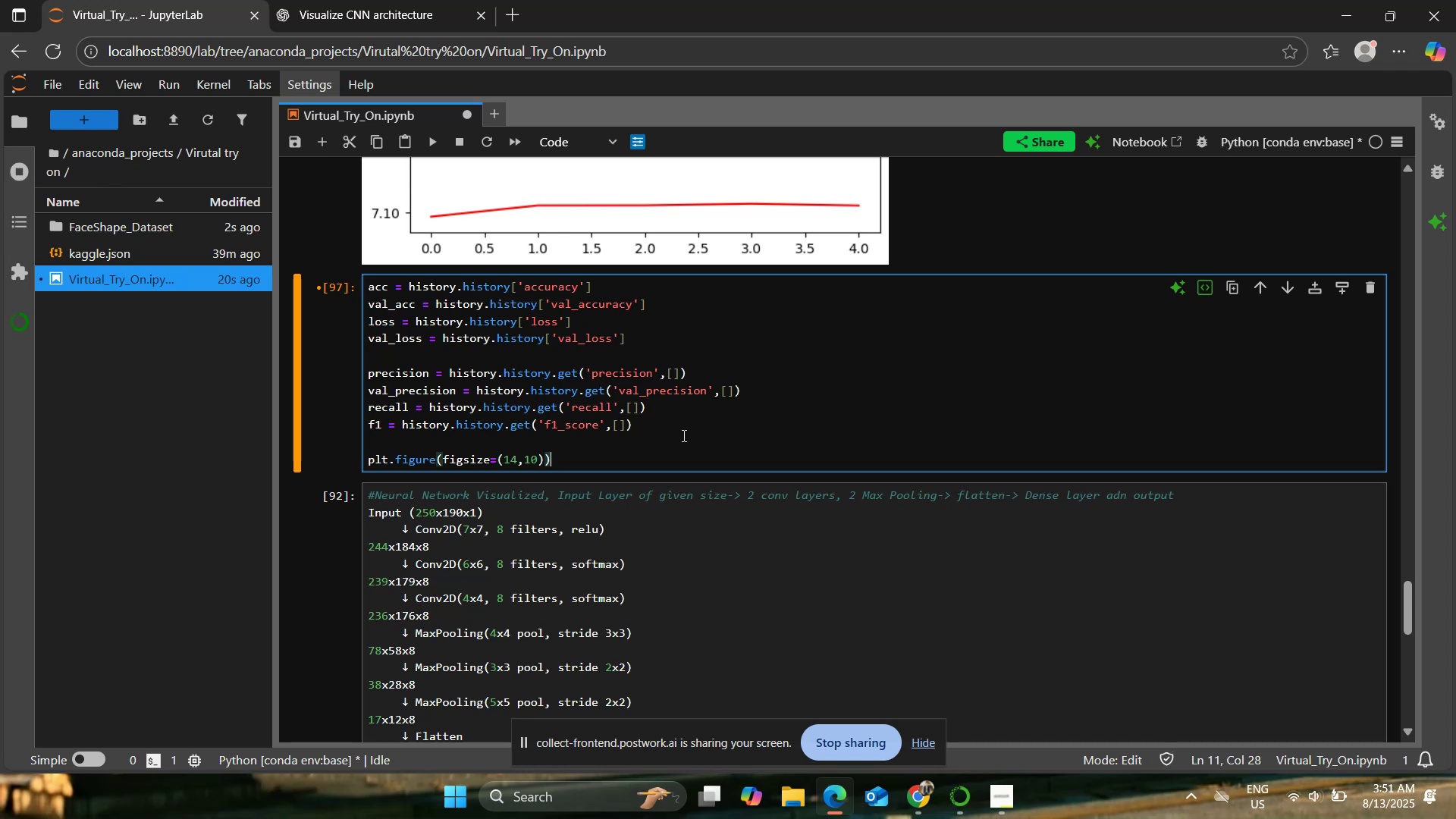 
left_click([427, 135])
 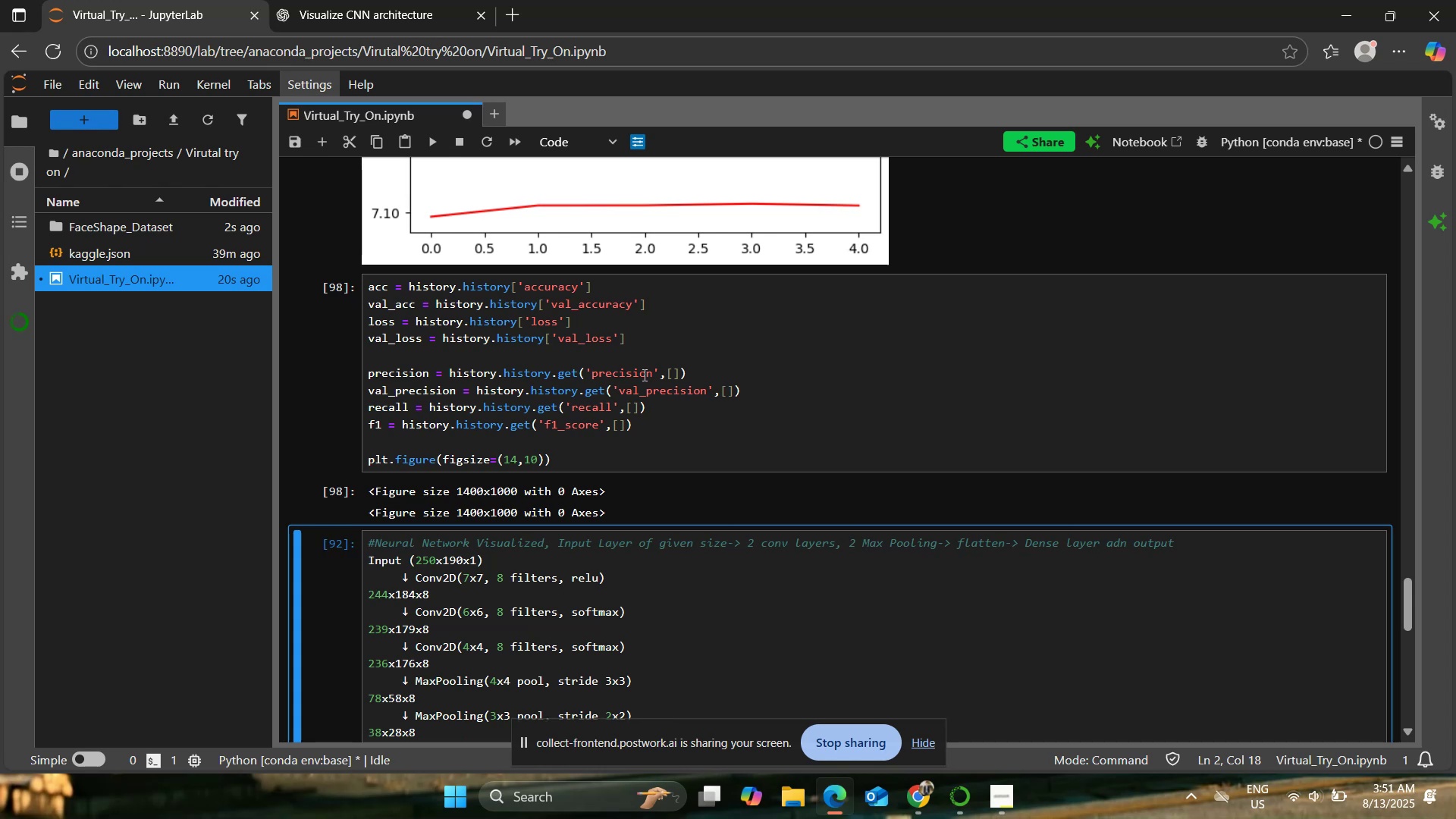 
wait(14.22)
 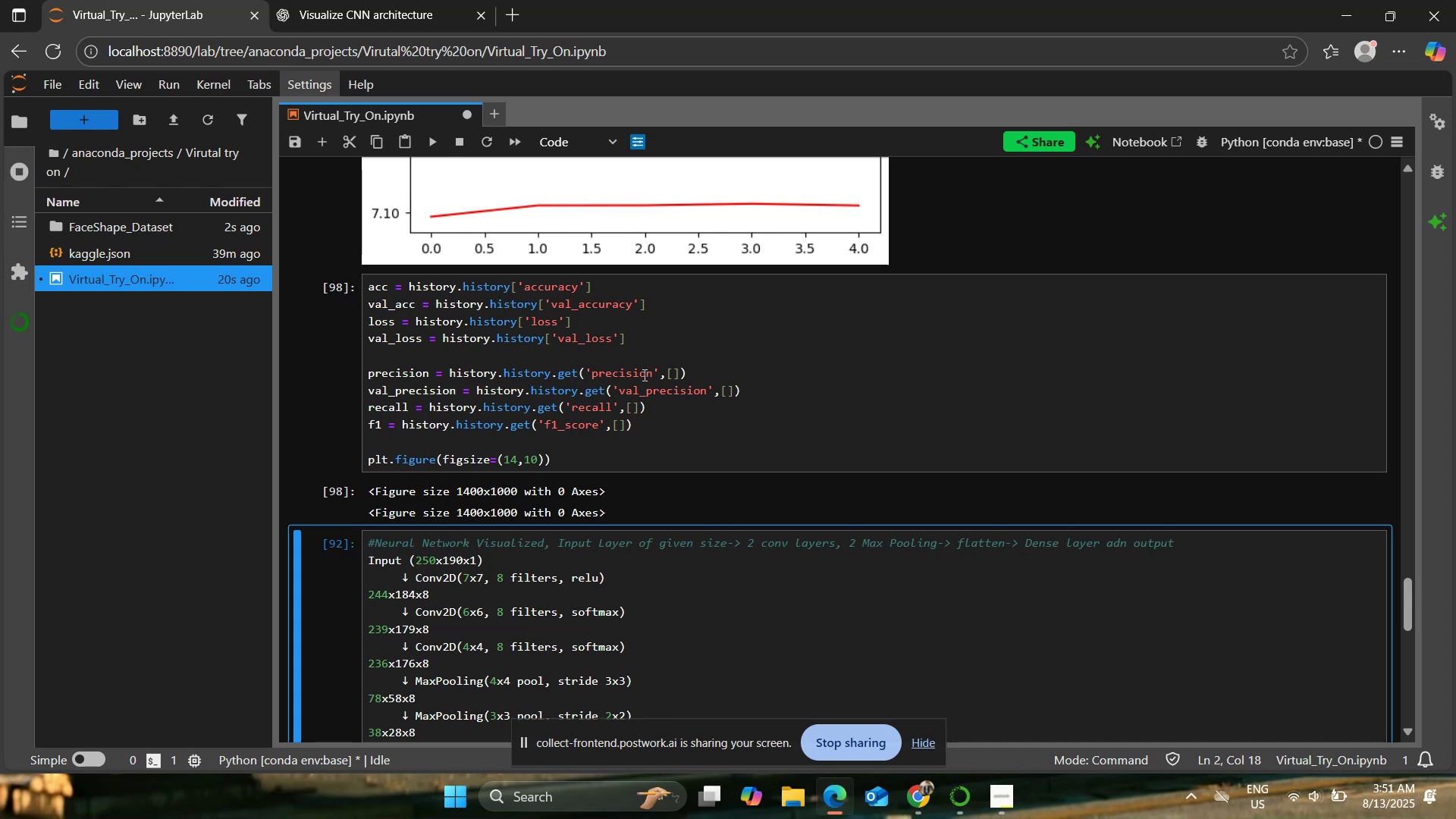 
left_click([515, 460])
 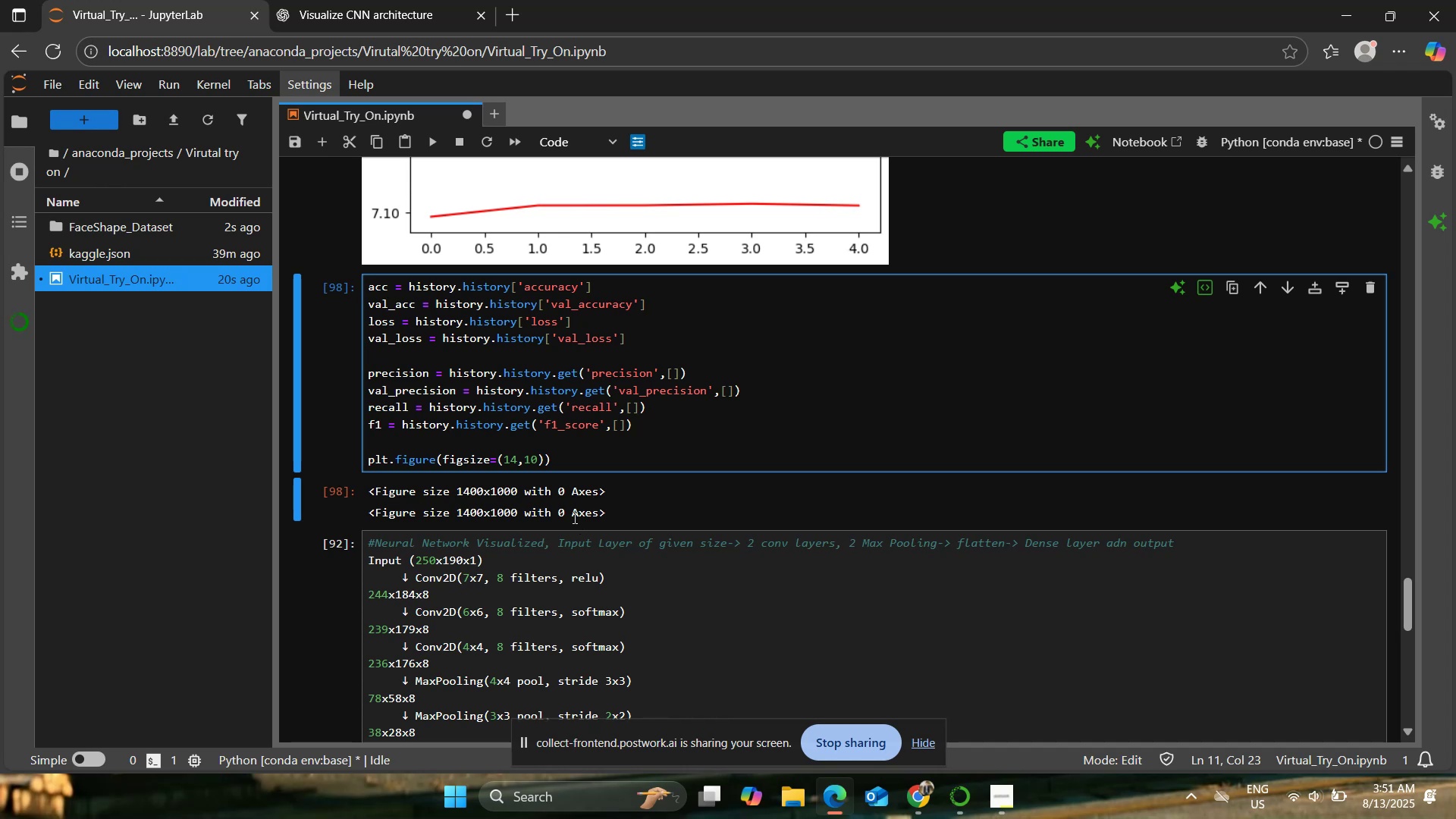 
key(Backspace)
 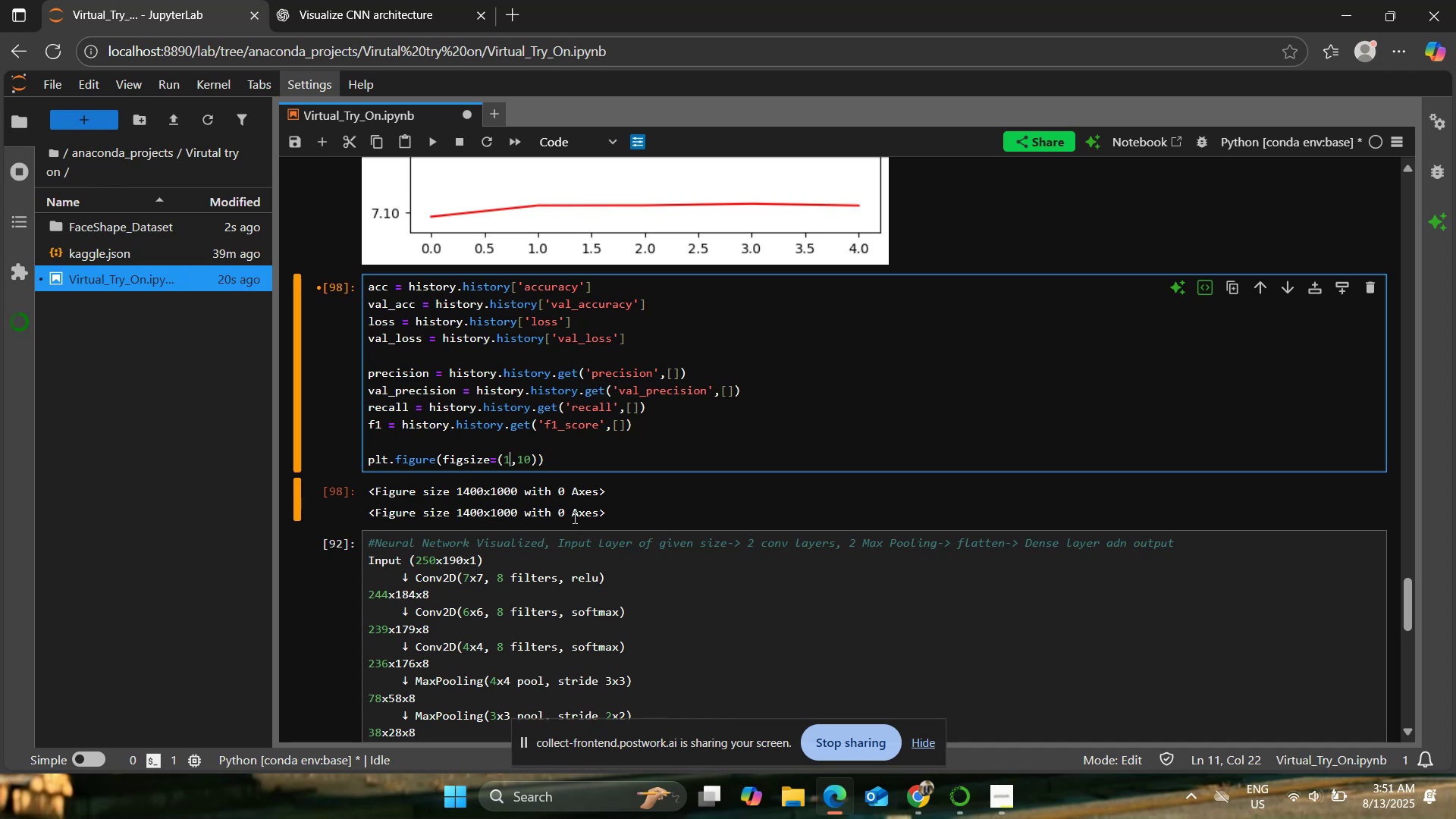 
key(0)
 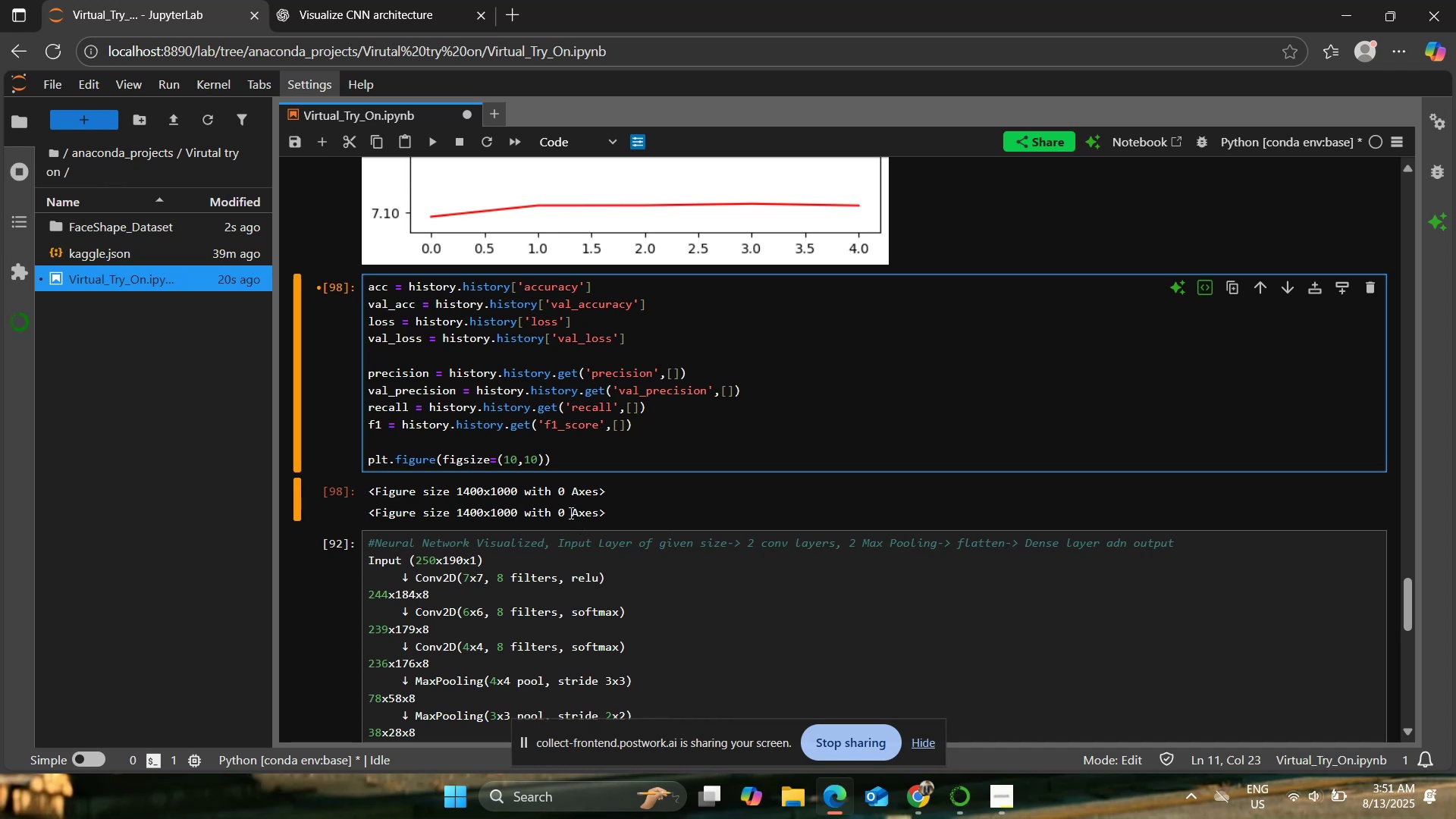 
left_click([566, 447])
 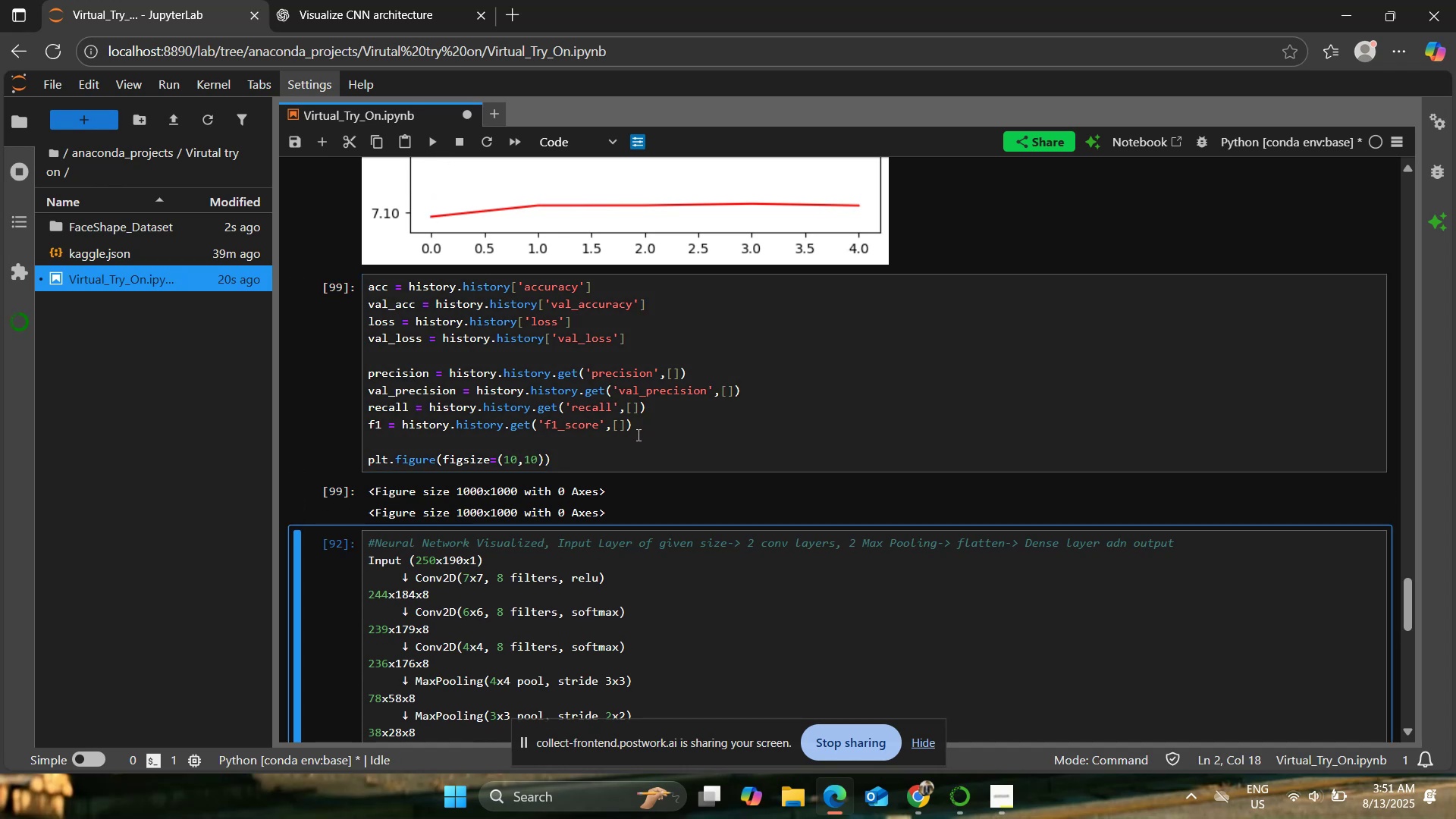 
left_click([630, 419])
 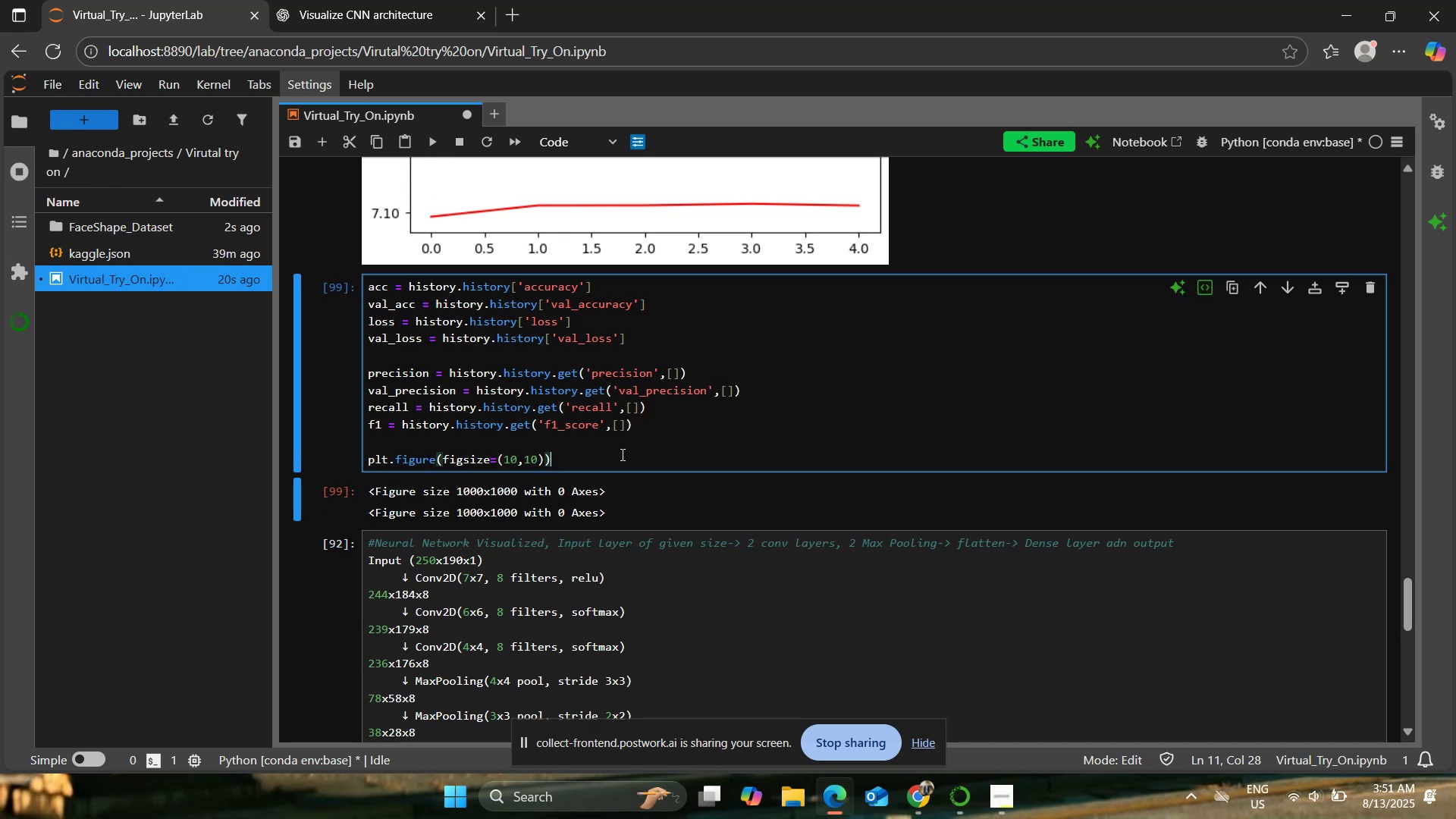 
key(Enter)
 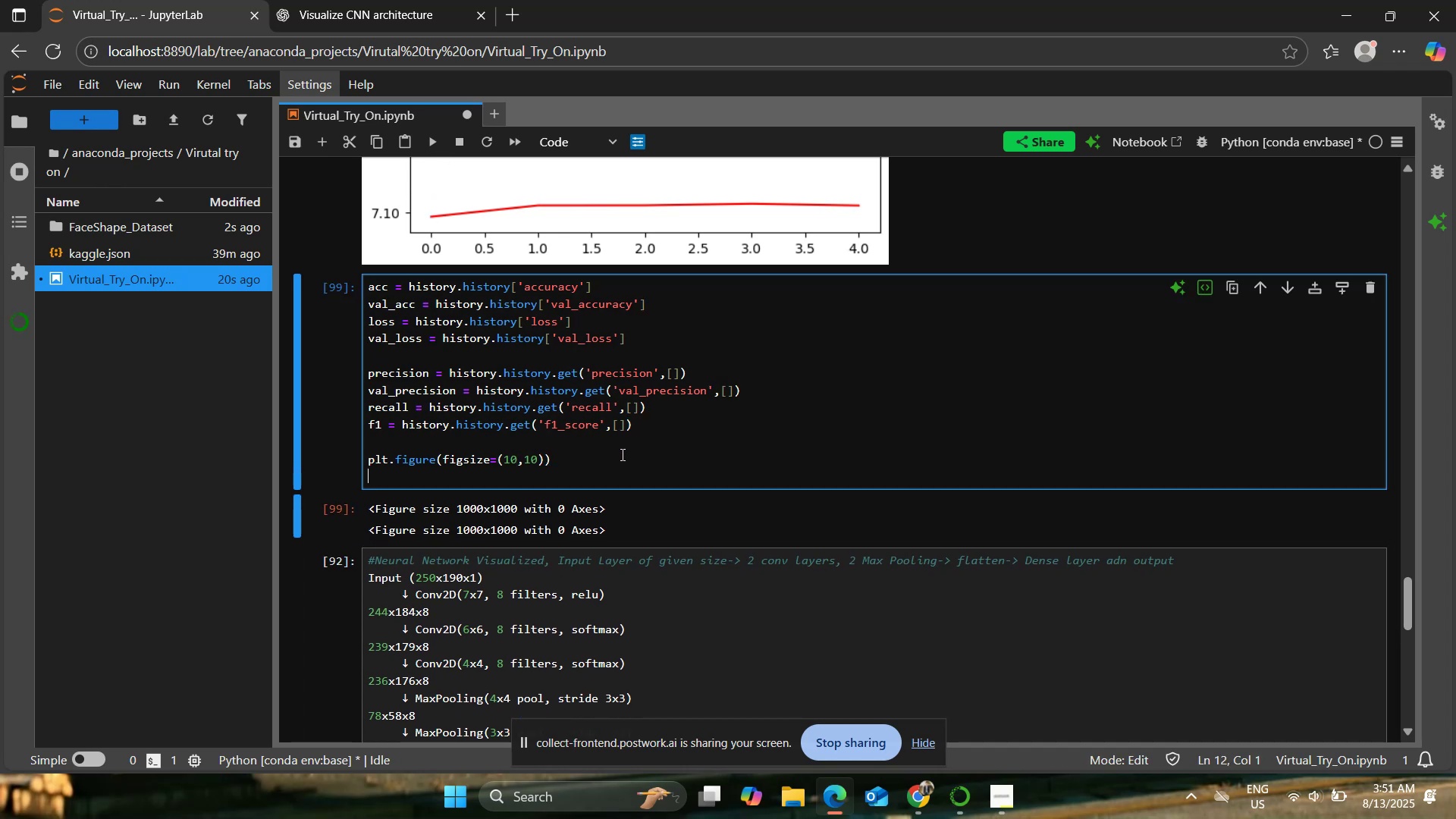 
type(plt.subplot(2,2,1))
 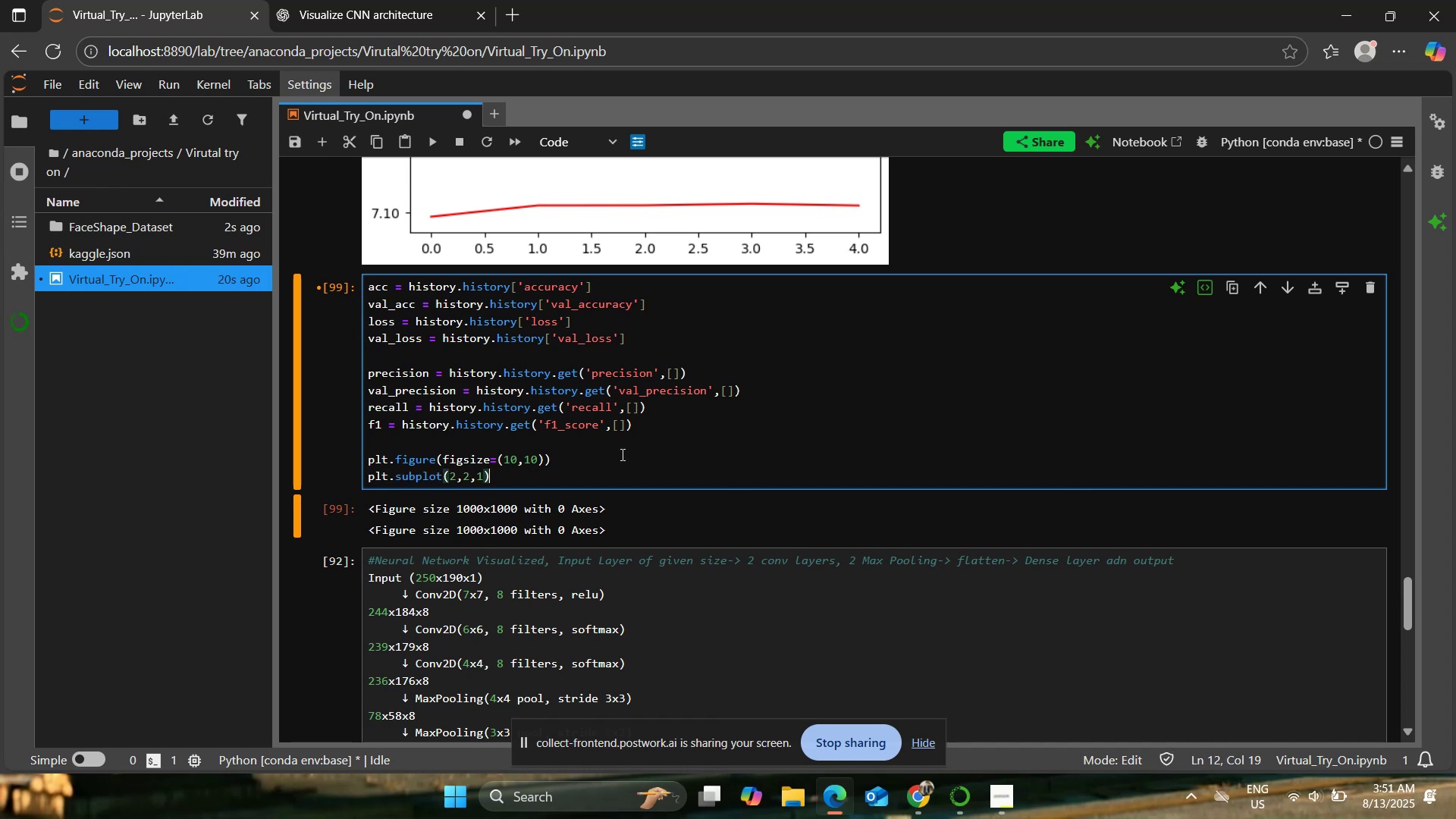 
left_click([548, 356])
 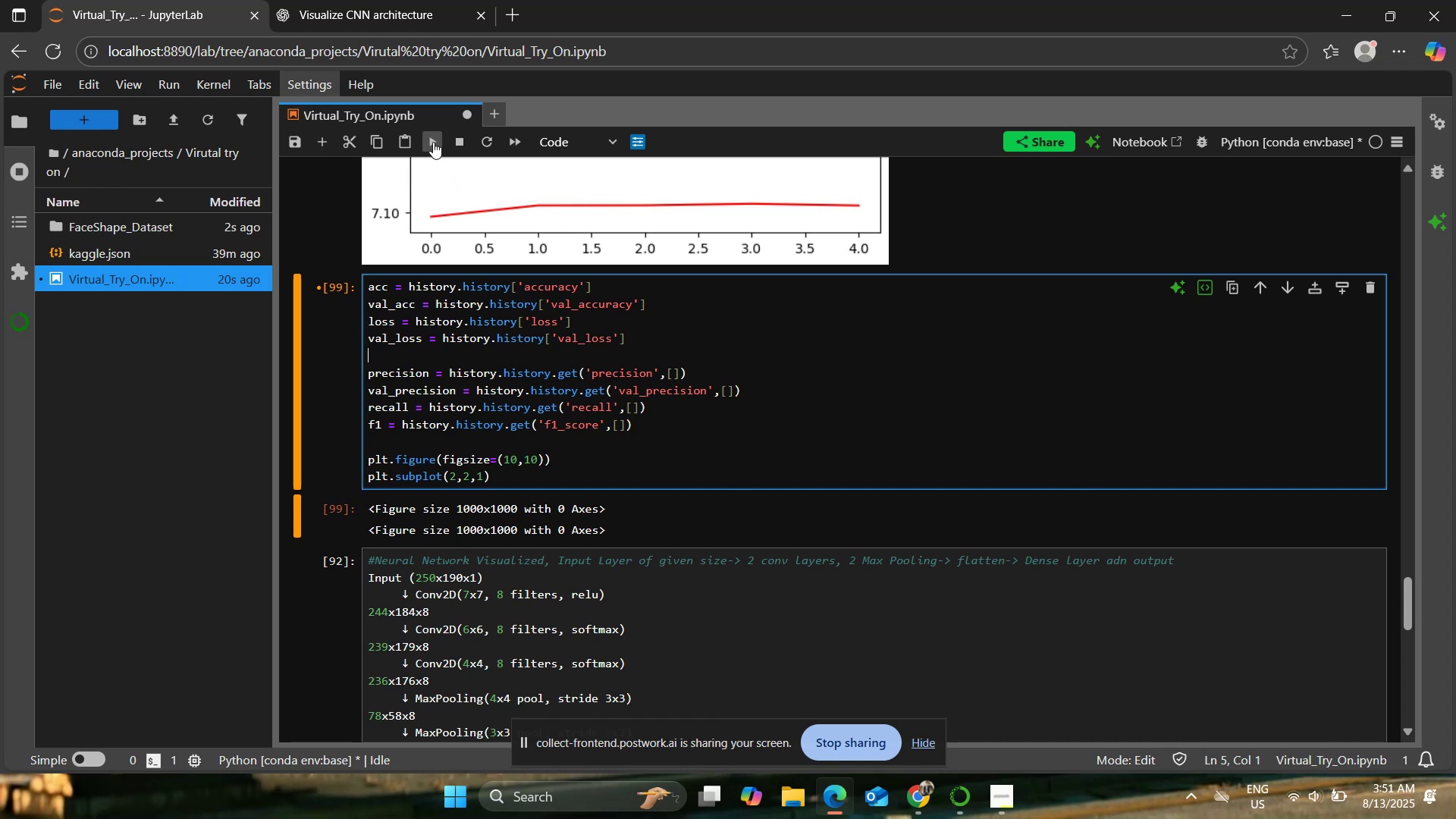 
left_click([433, 140])
 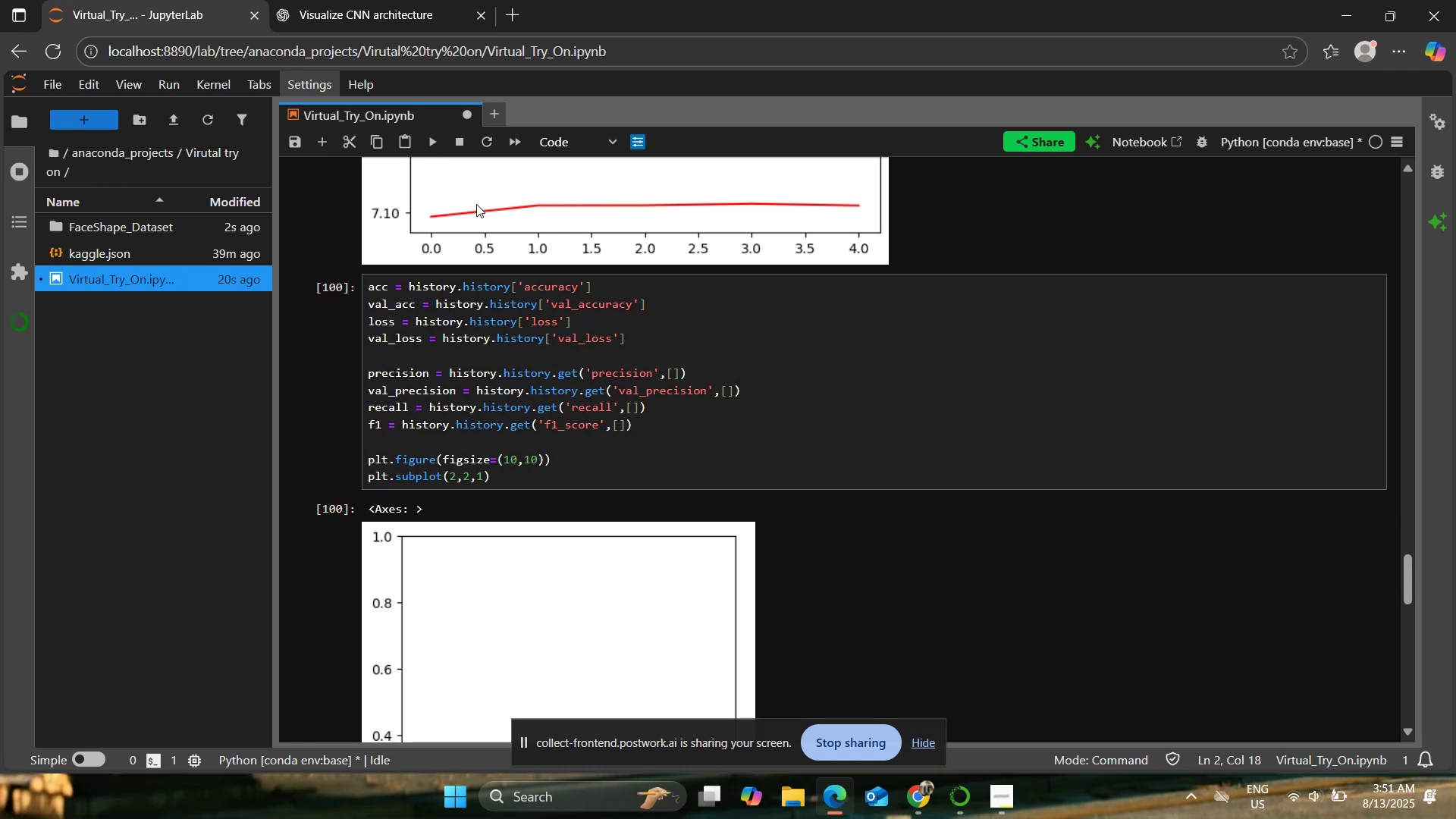 
scroll: coordinate [609, 435], scroll_direction: down, amount: 3.0
 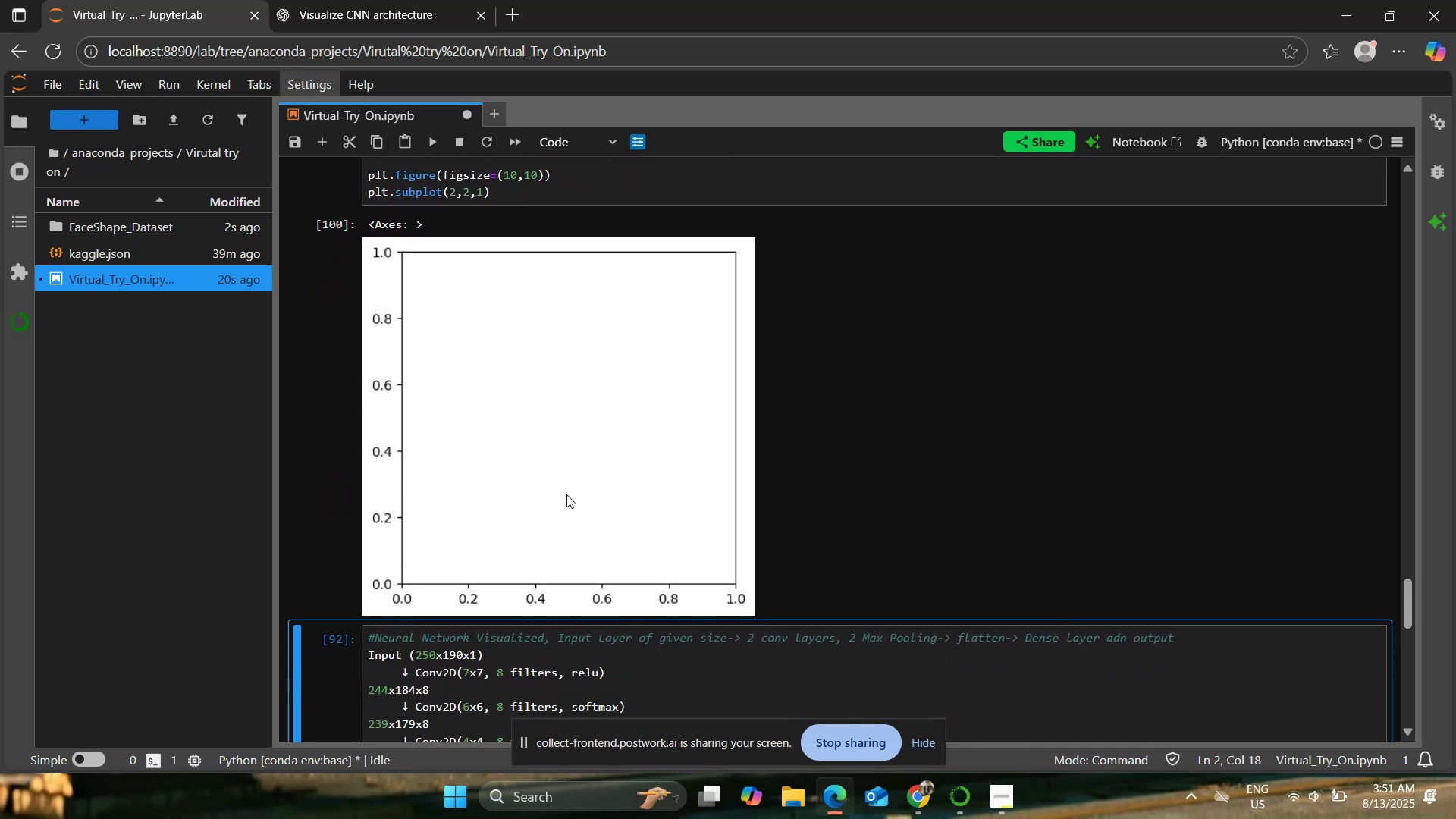 
scroll: coordinate [566, 494], scroll_direction: up, amount: 1.0
 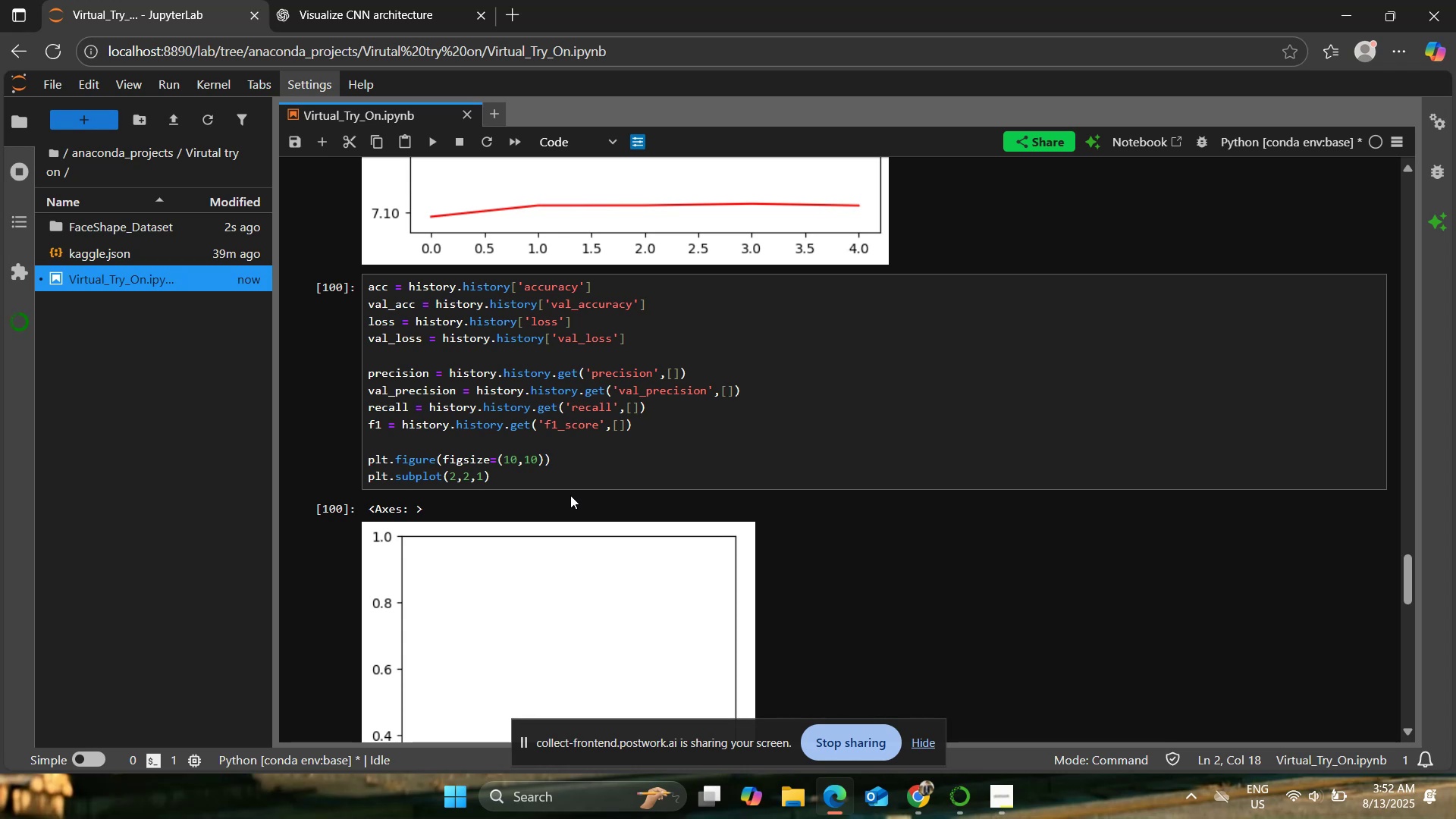 
wait(29.51)
 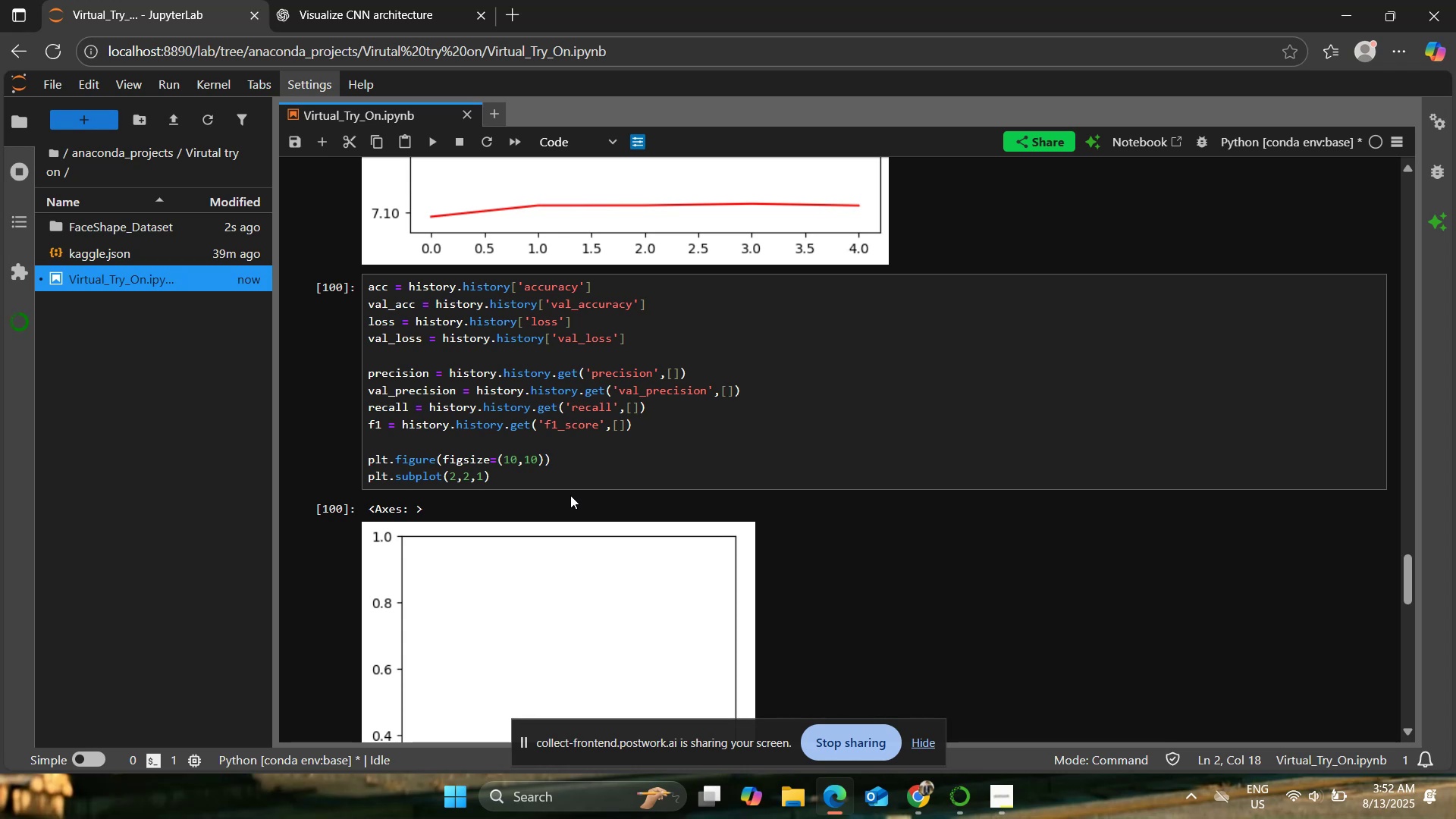 
left_click([729, 471])
 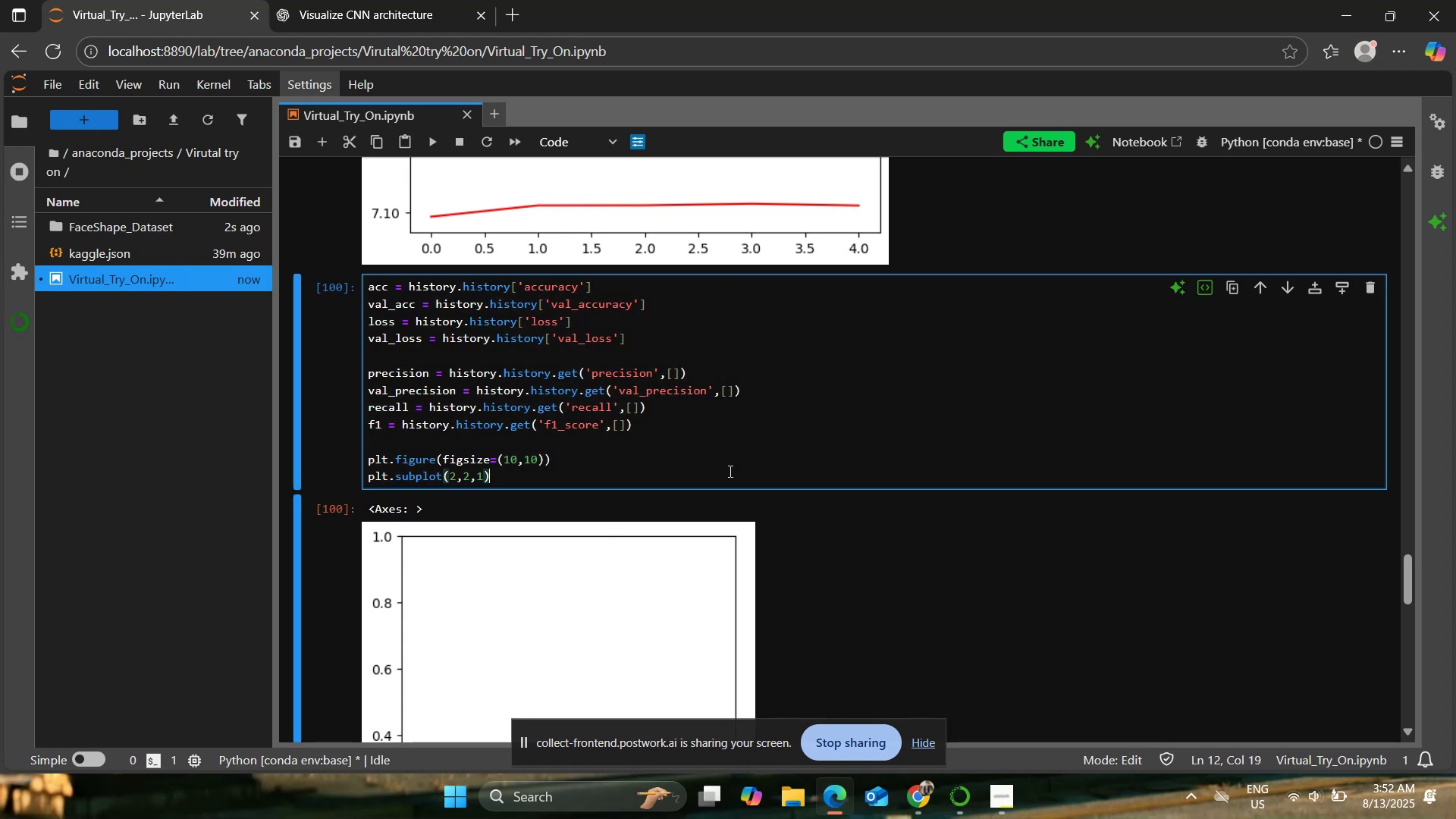 
key(Enter)
 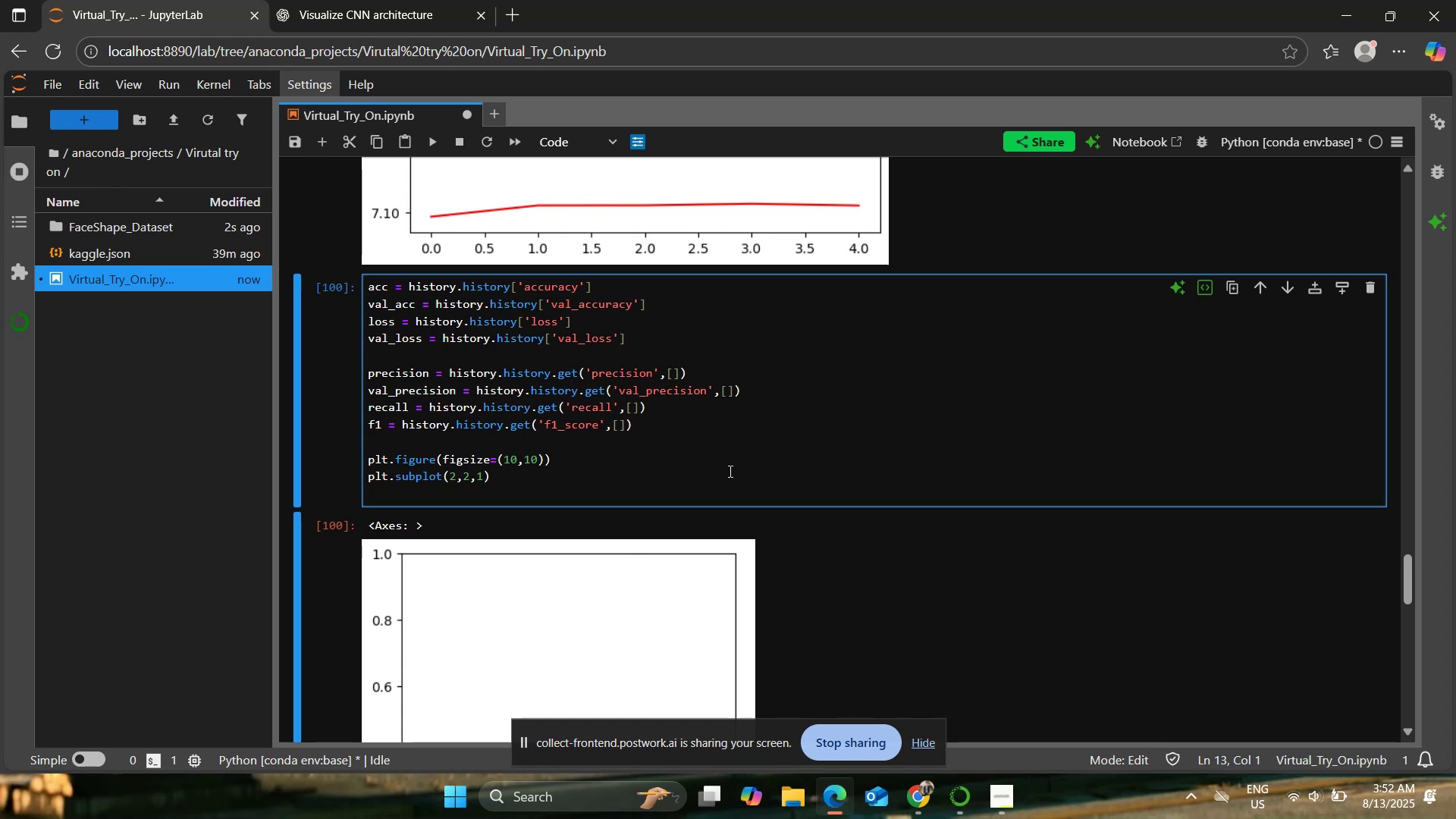 
type(plt.plt)
key(Backspace)
type(ot(epocjs, val_acc, 'b', label='Training Accuracy'))
 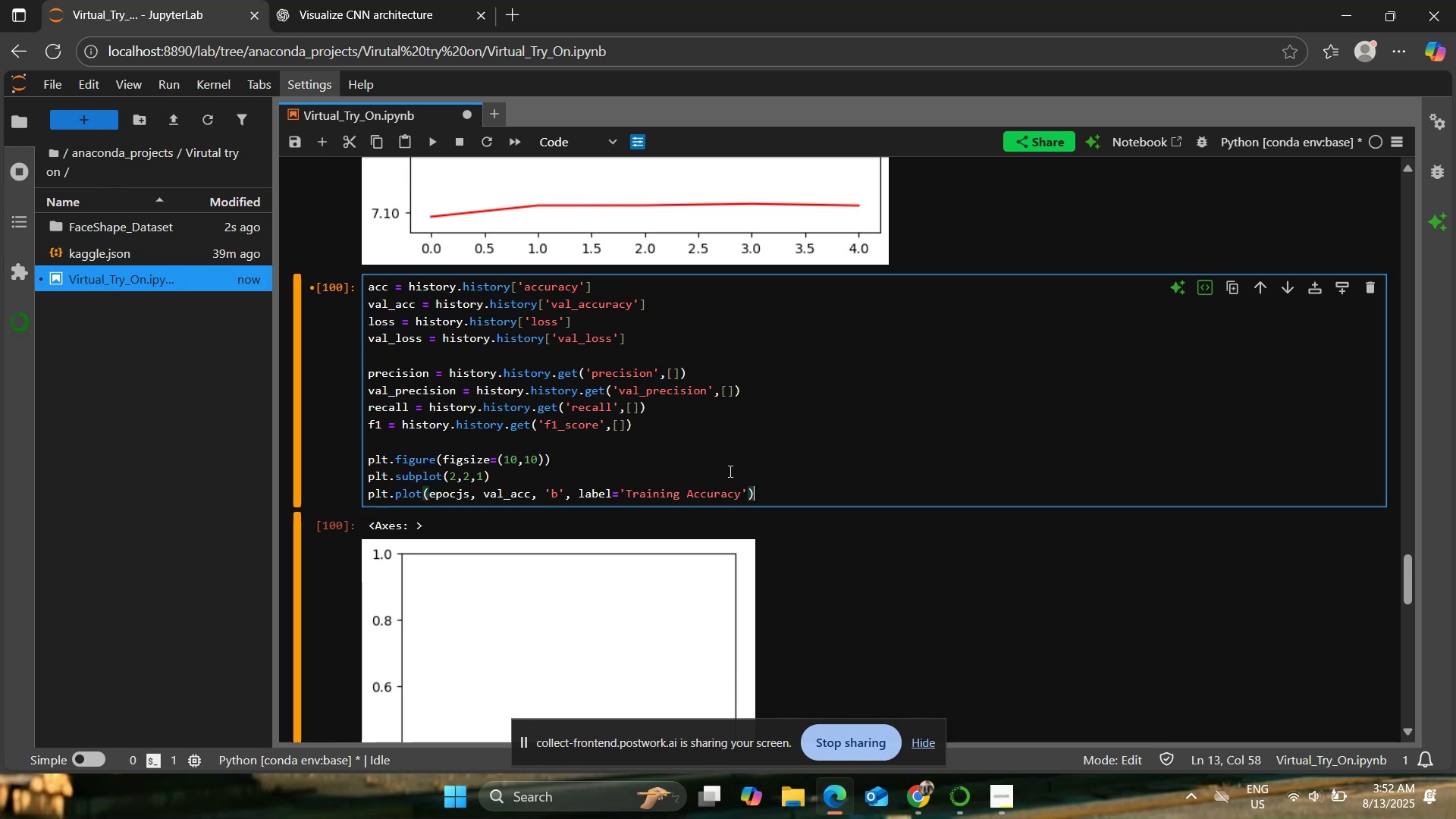 
key(Enter)
 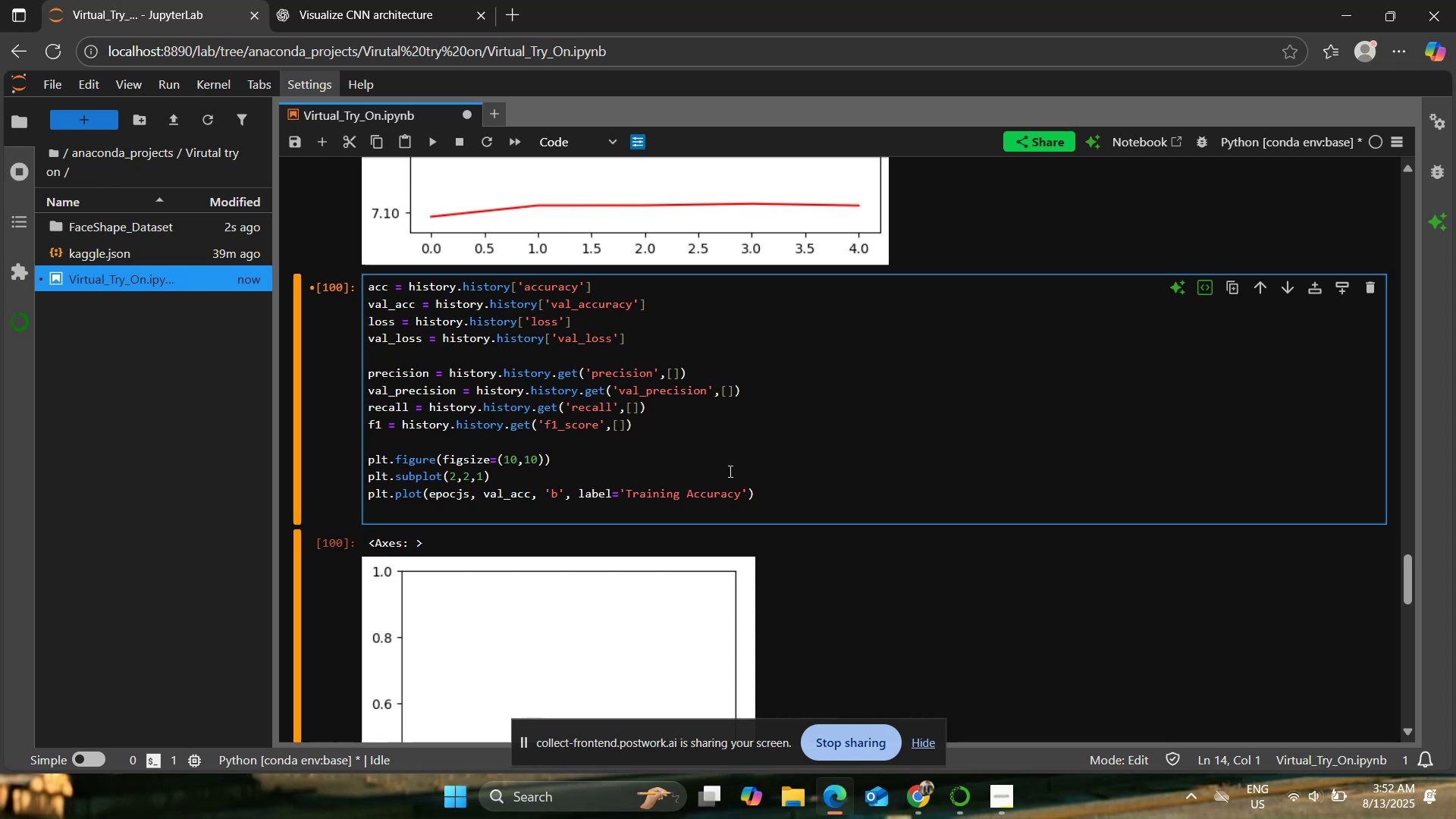 
type(plt.plot()
 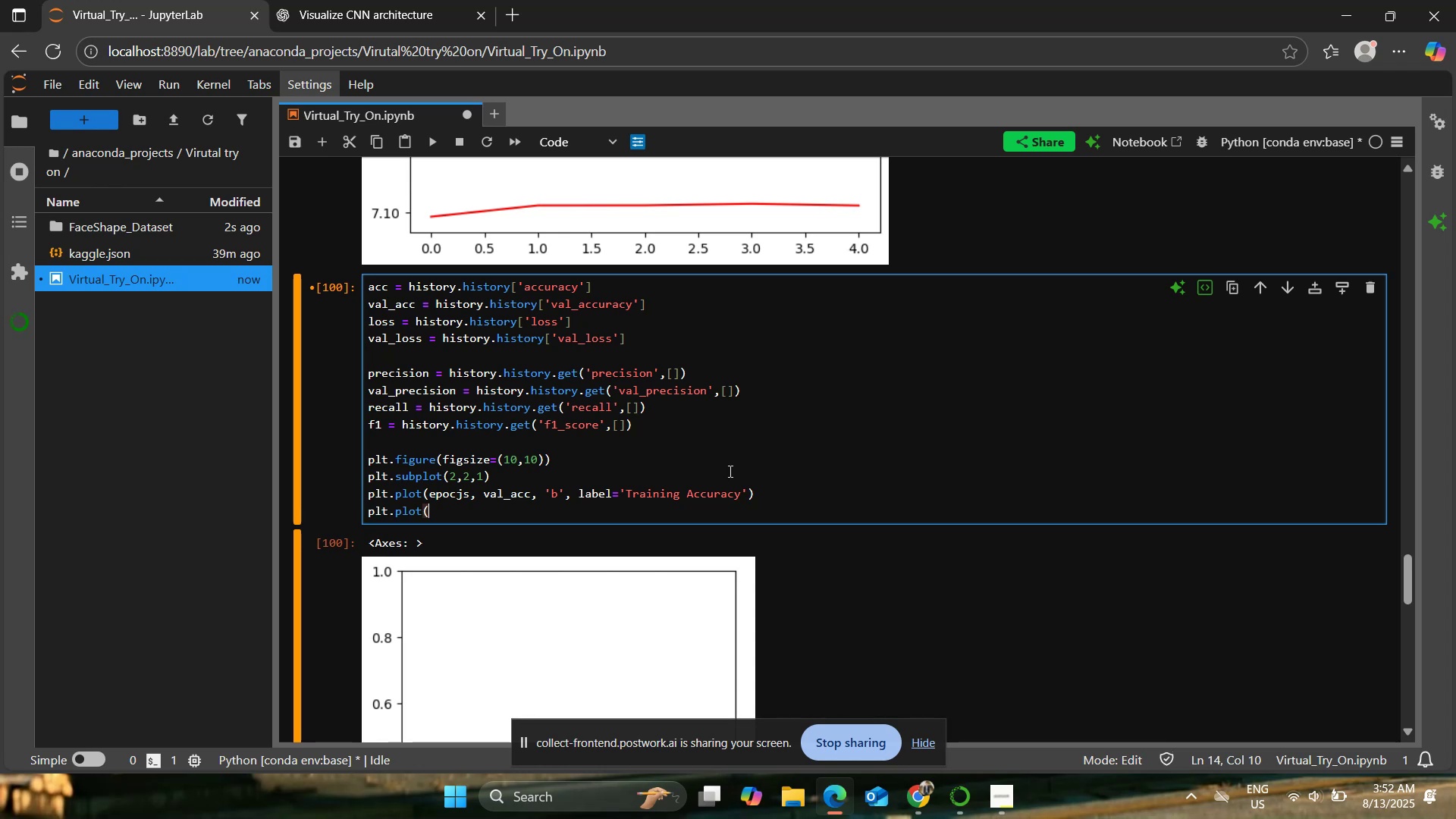 
left_click([463, 494])
 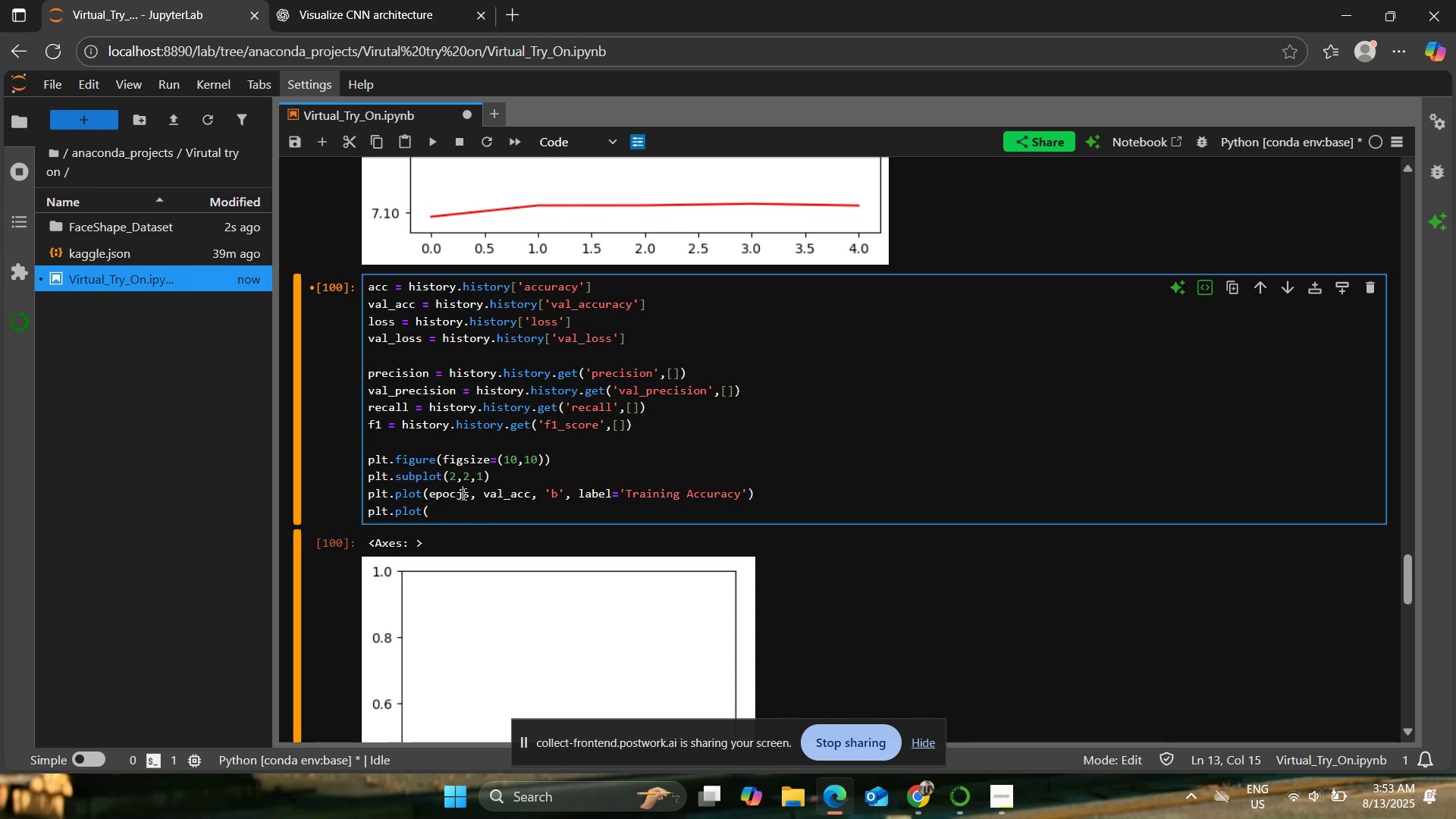 
key(Backspace)
 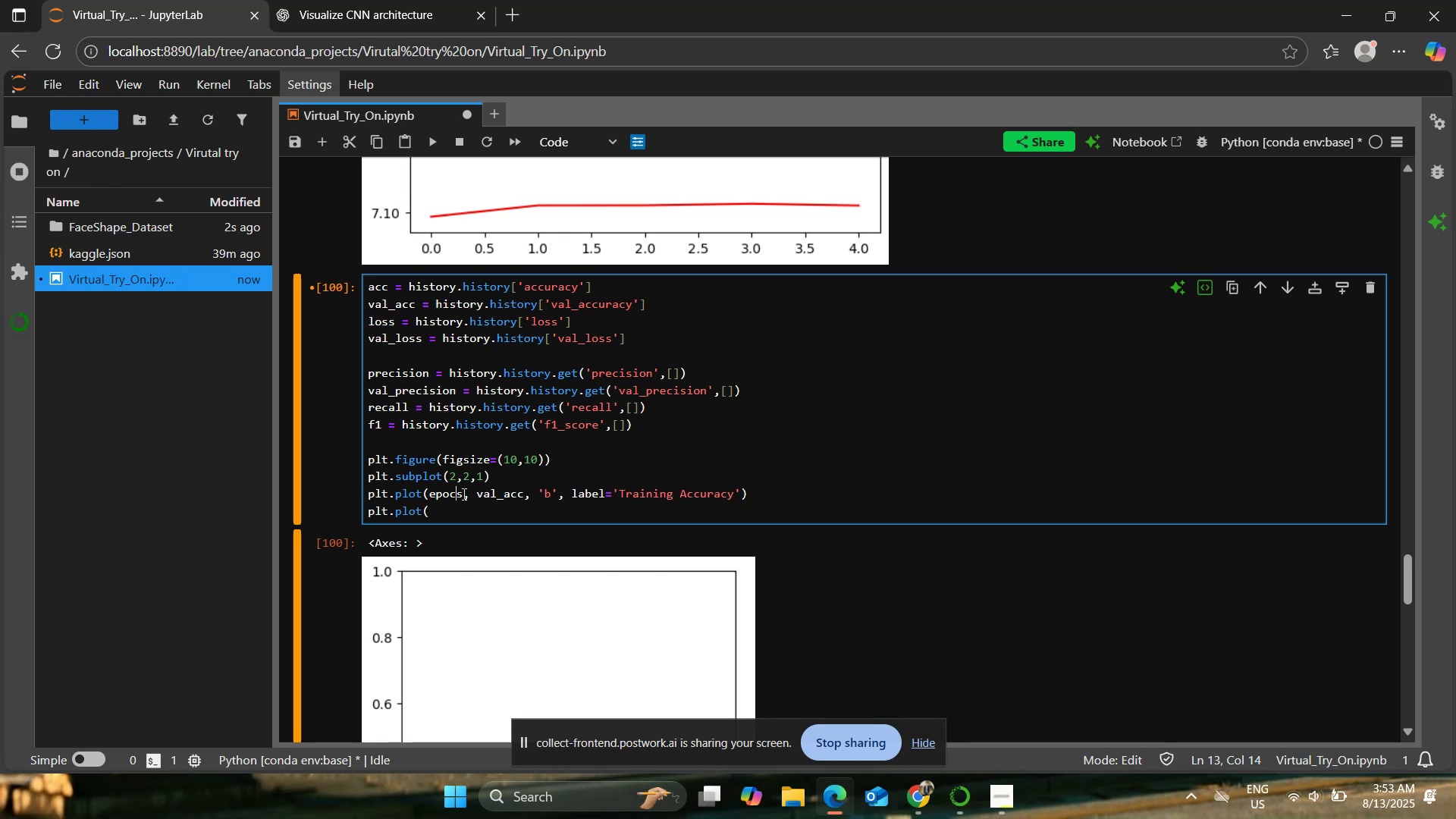 
key(H)
 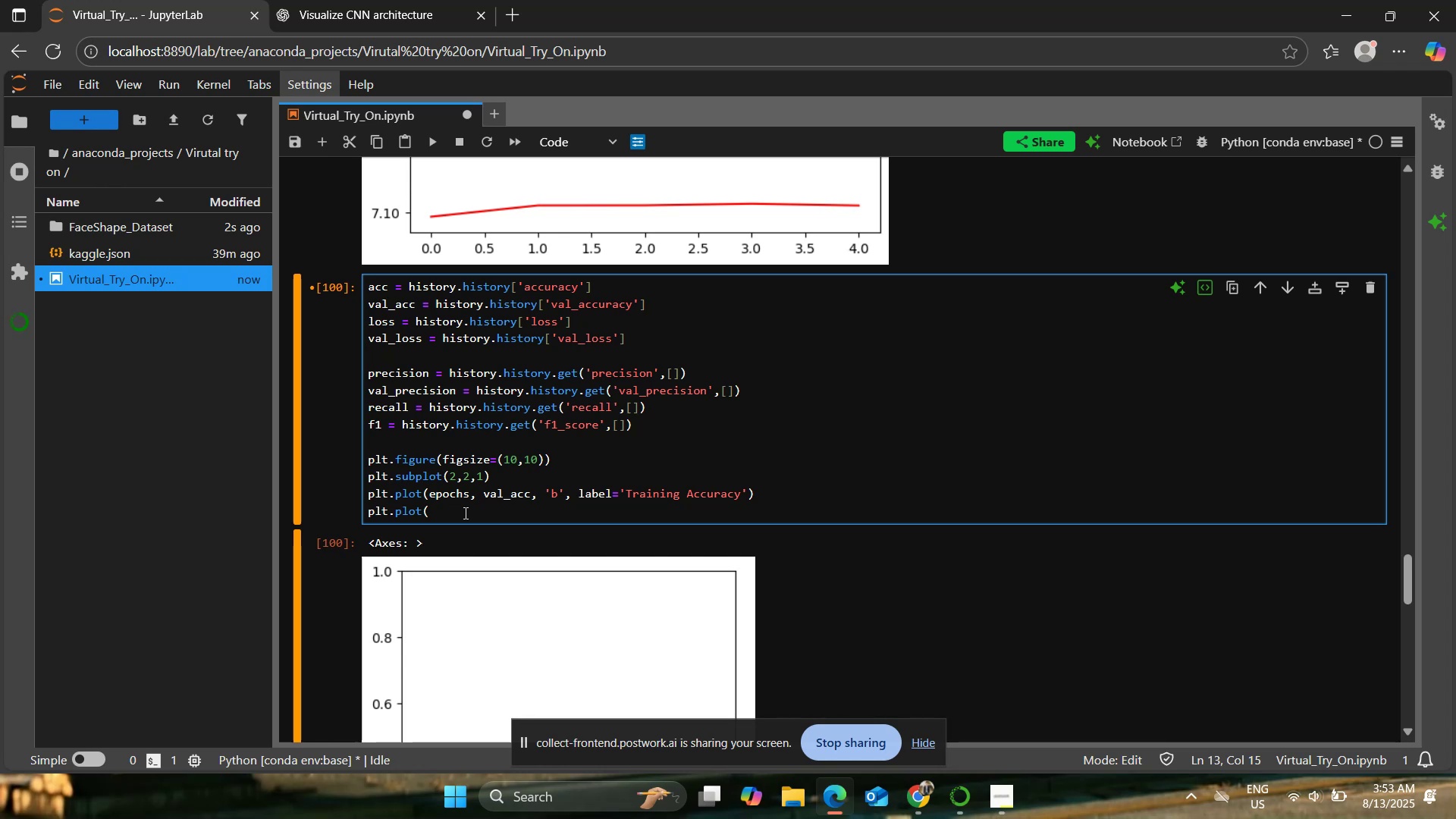 
left_click([464, 513])
 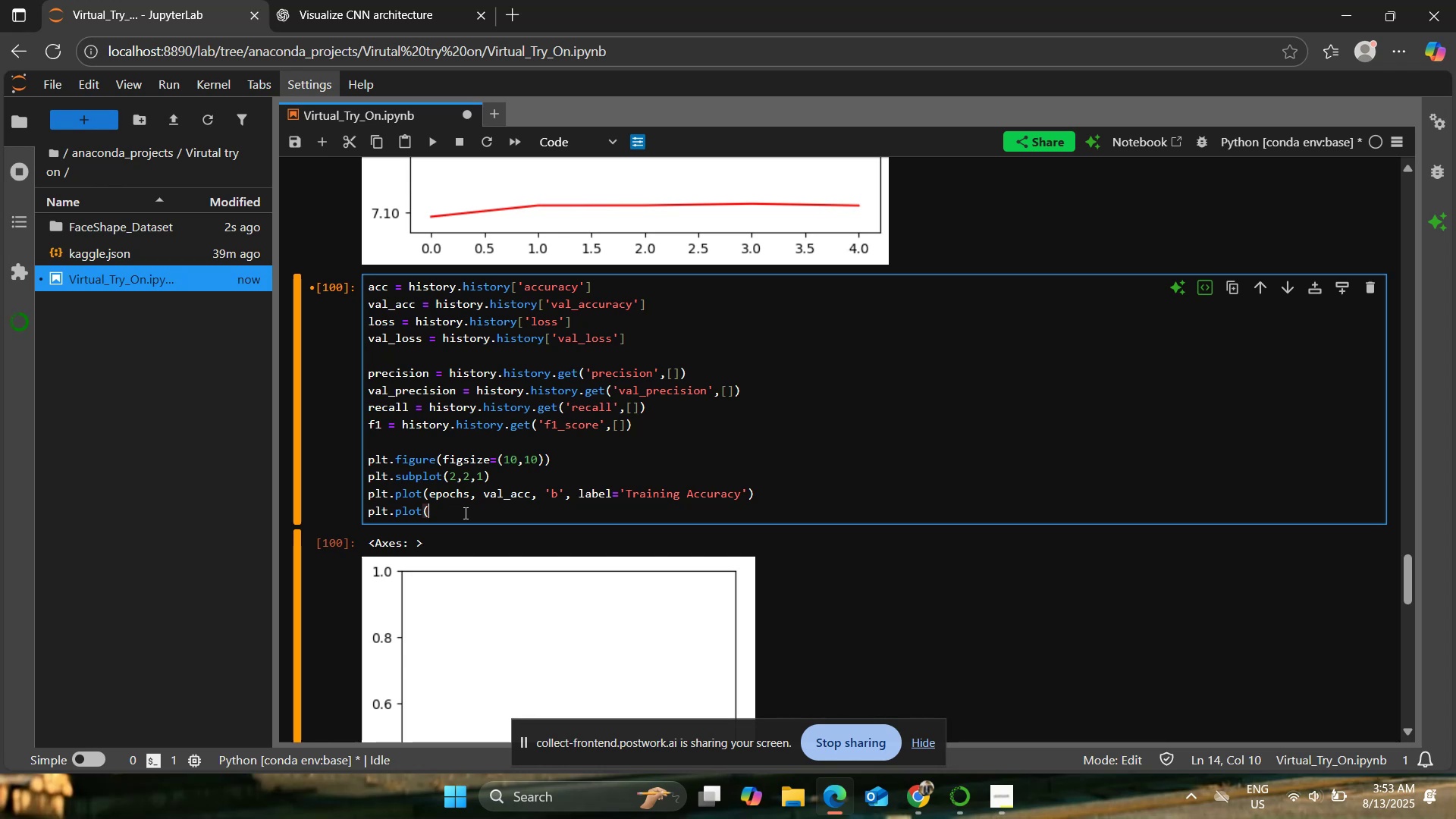 
type(epochs, )
 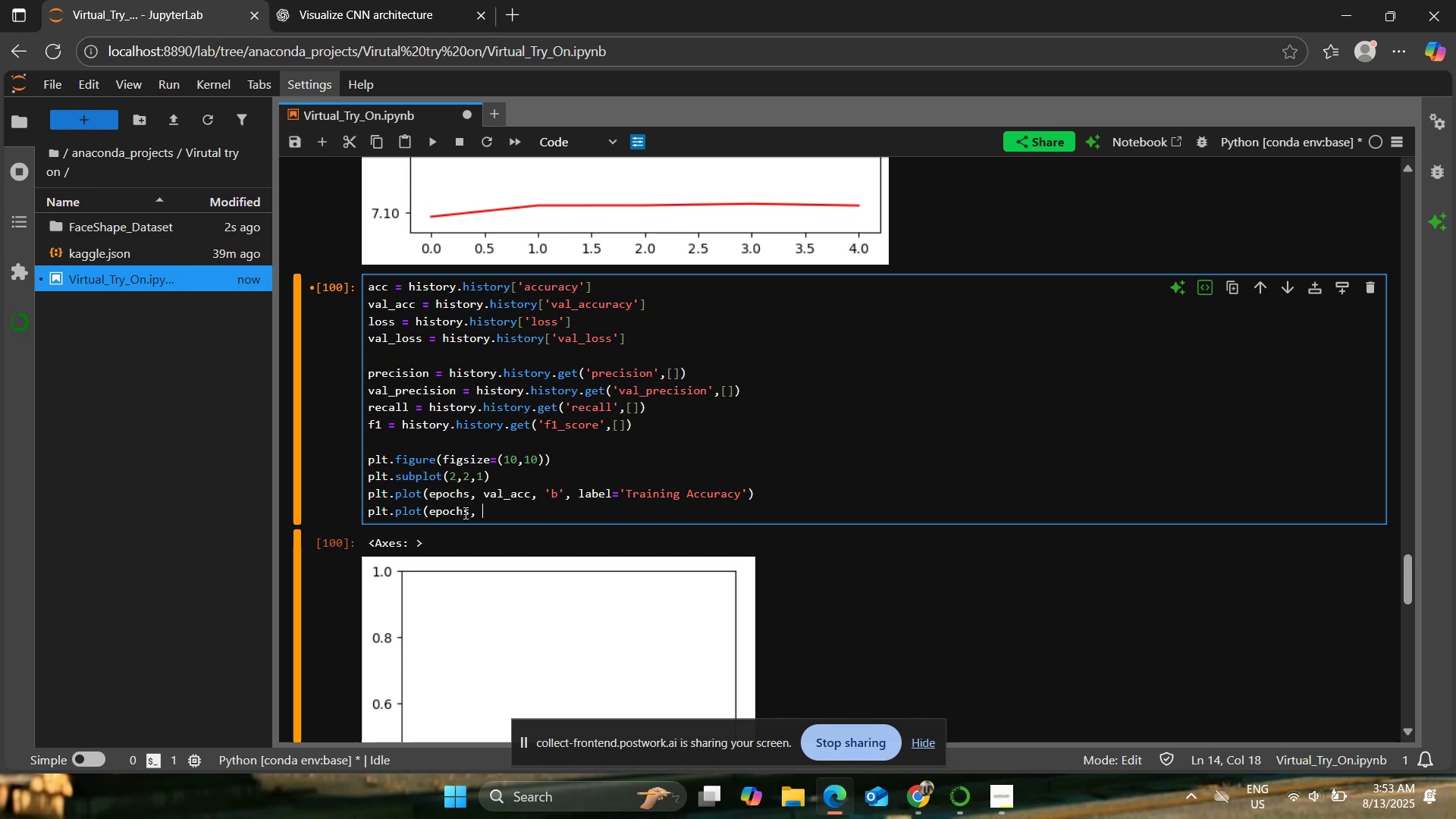 
key(ArrowUp)
 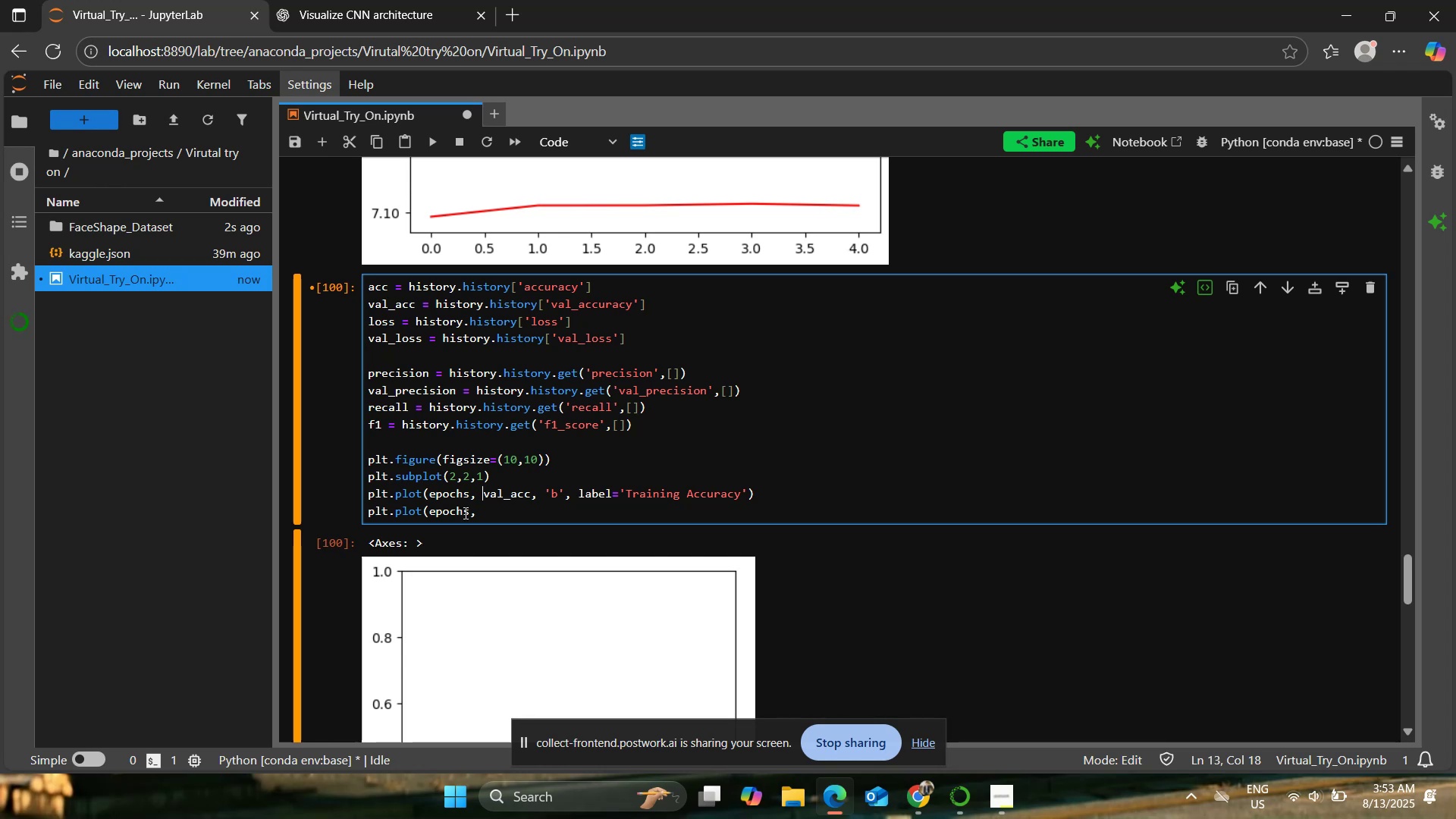 
key(ArrowRight)
 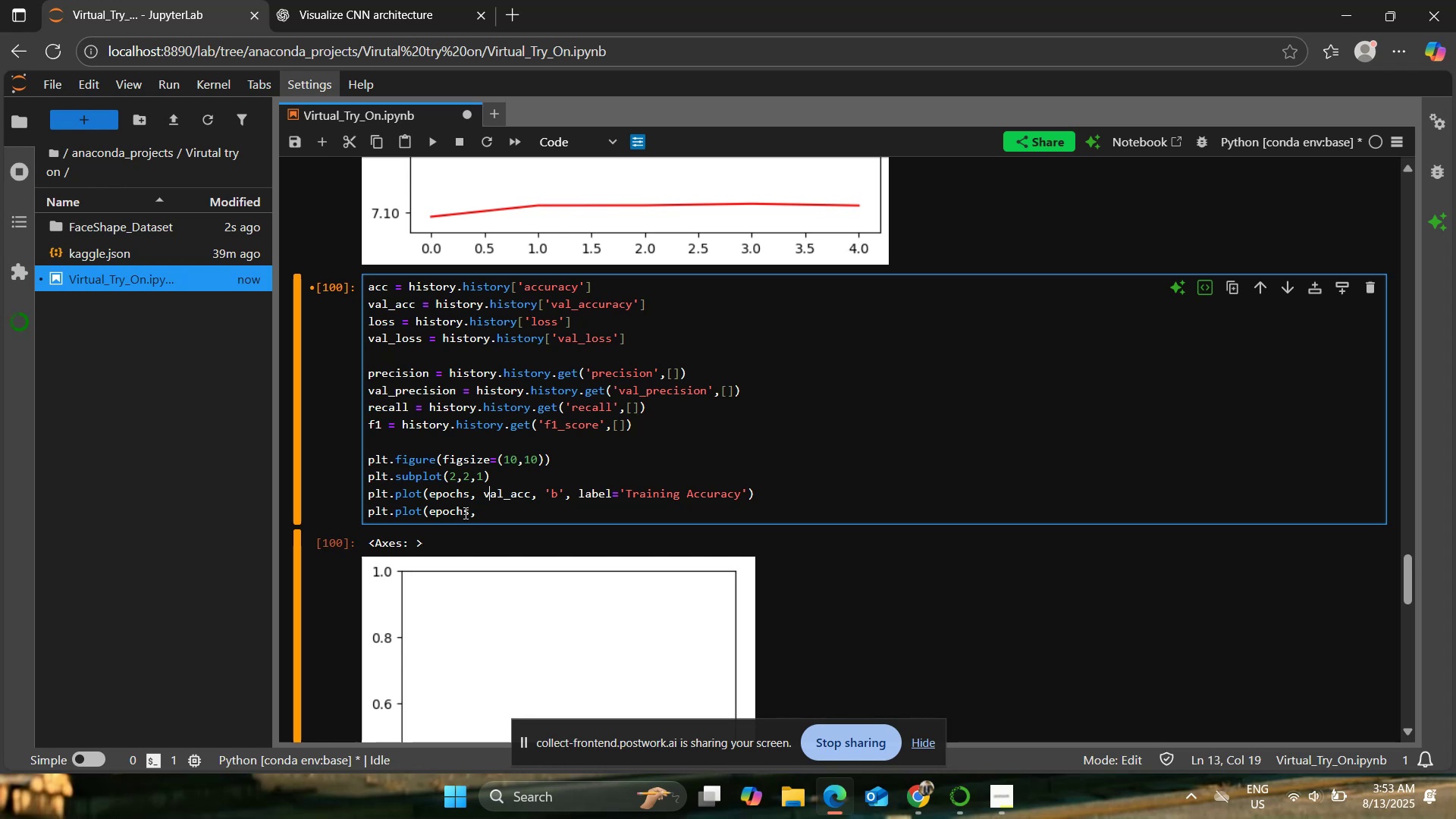 
key(ArrowRight)
 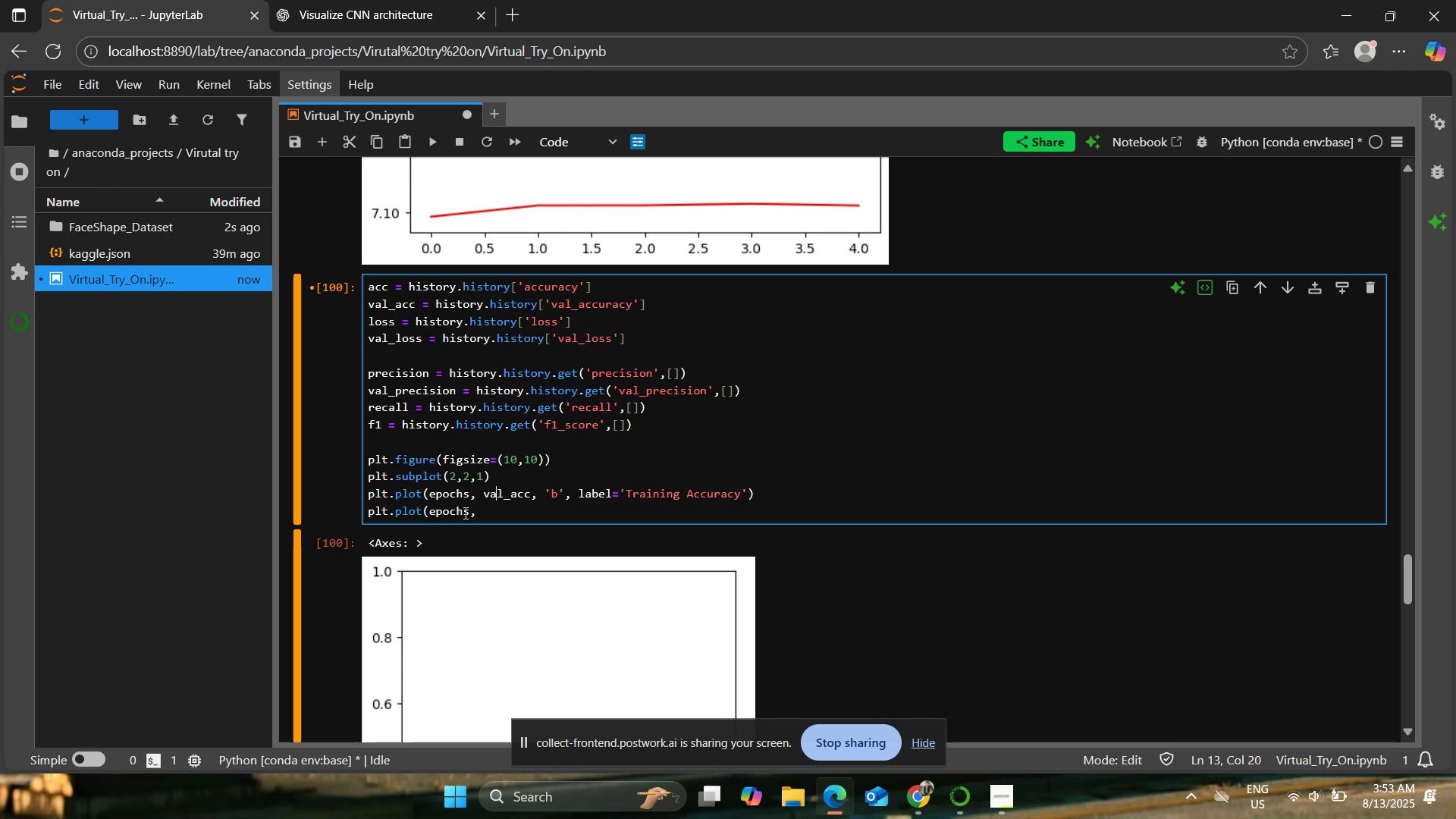 
key(ArrowRight)
 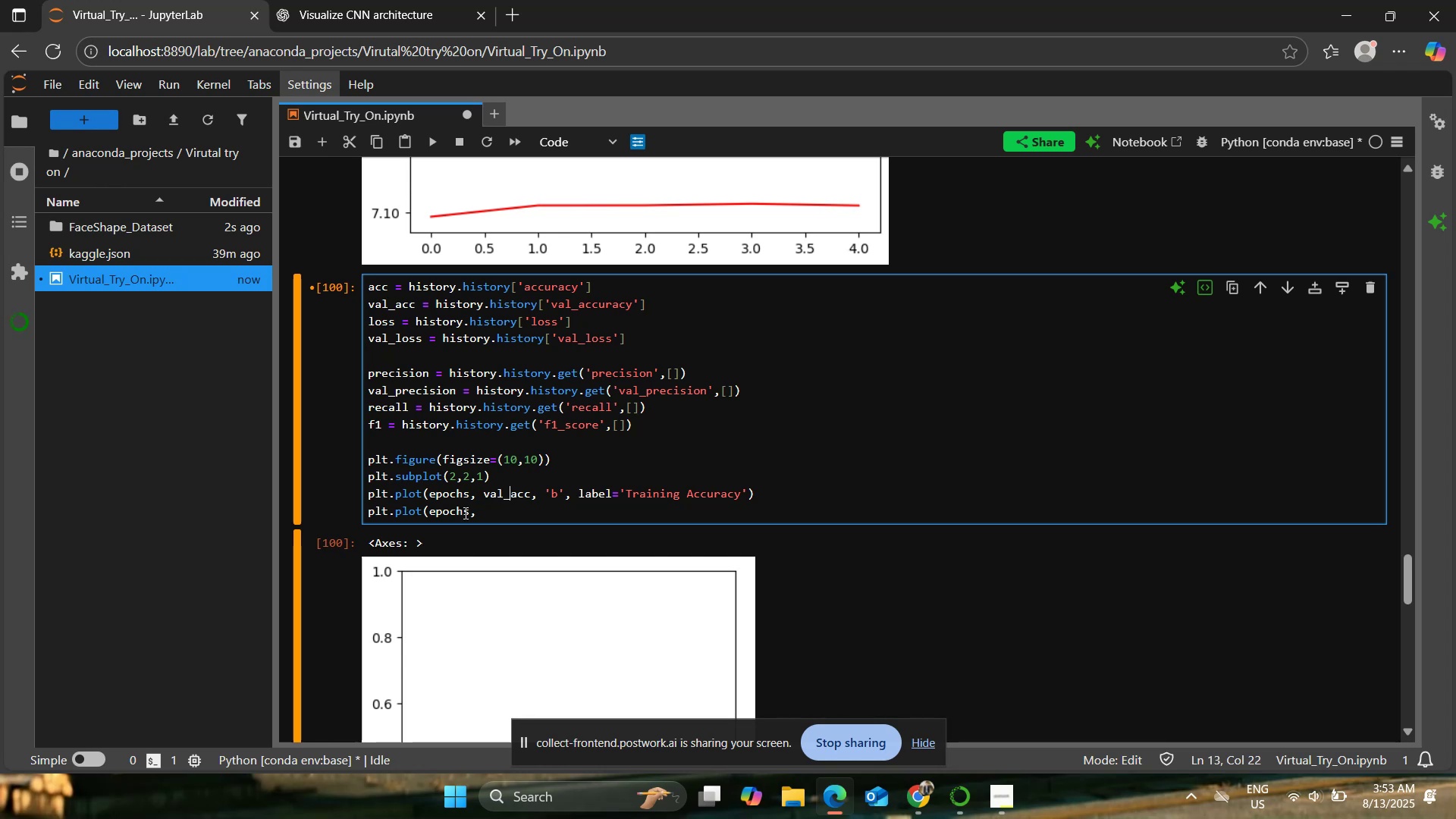 
key(ArrowRight)
 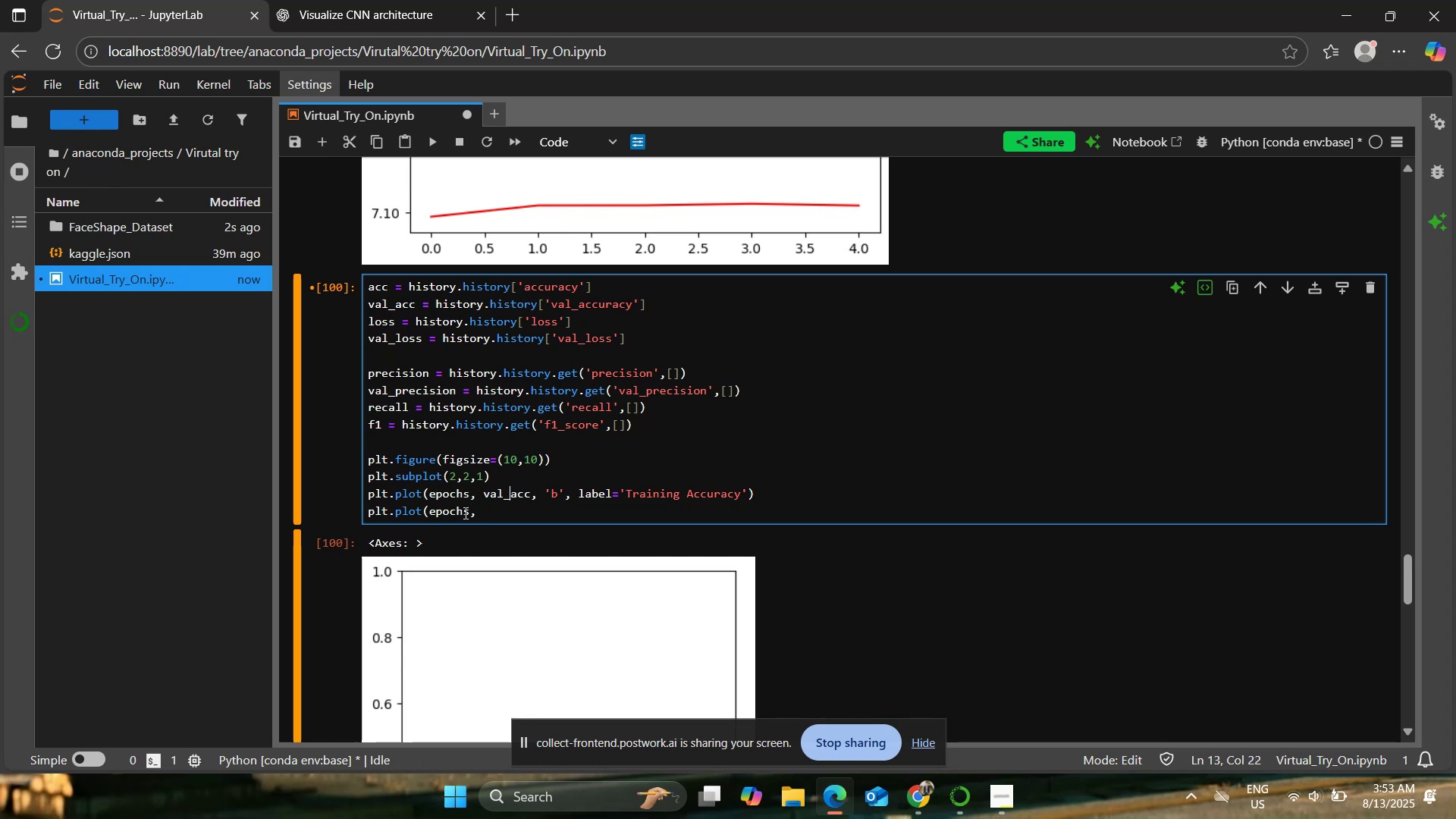 
key(Backspace)
 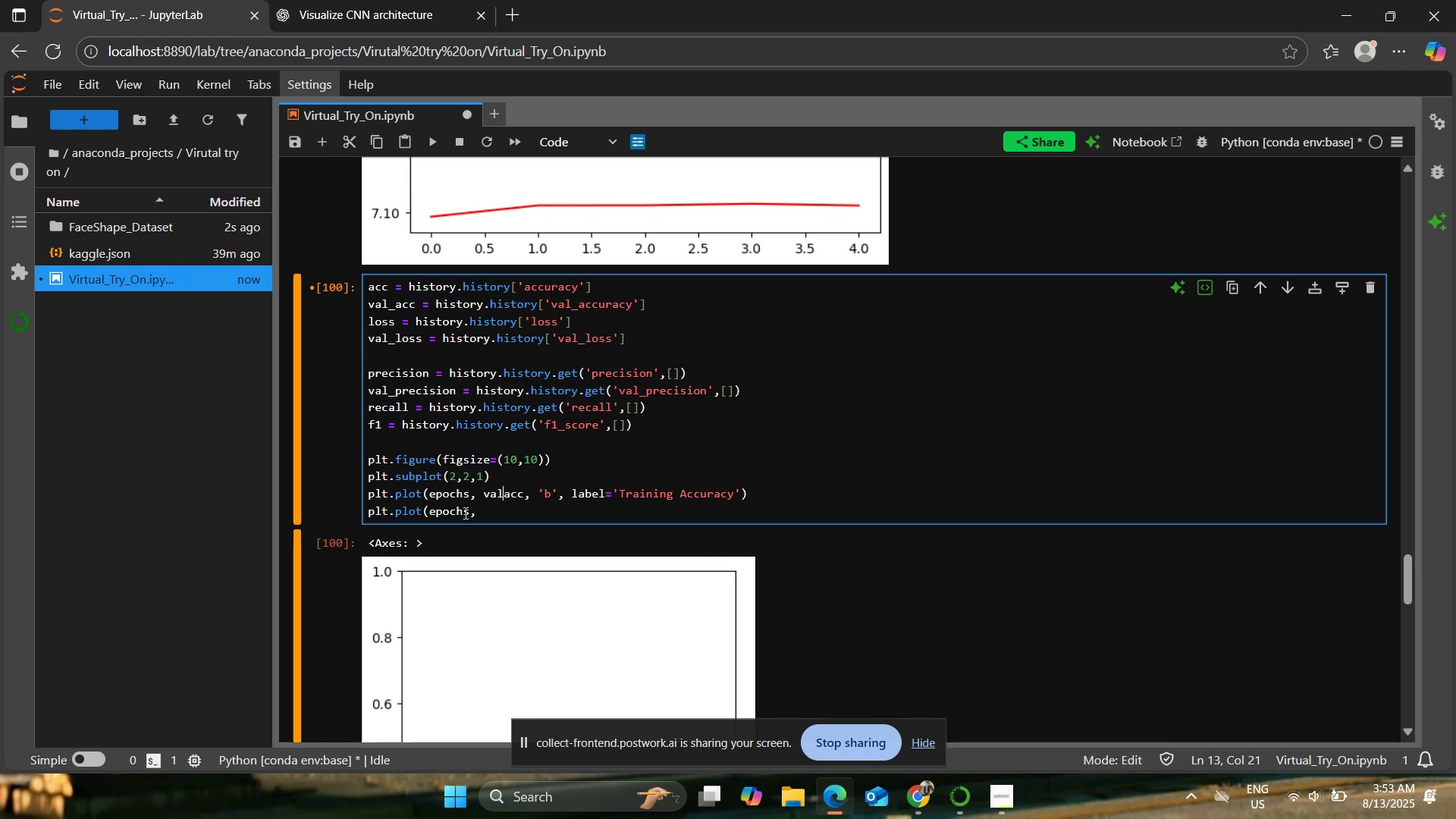 
key(Backspace)
 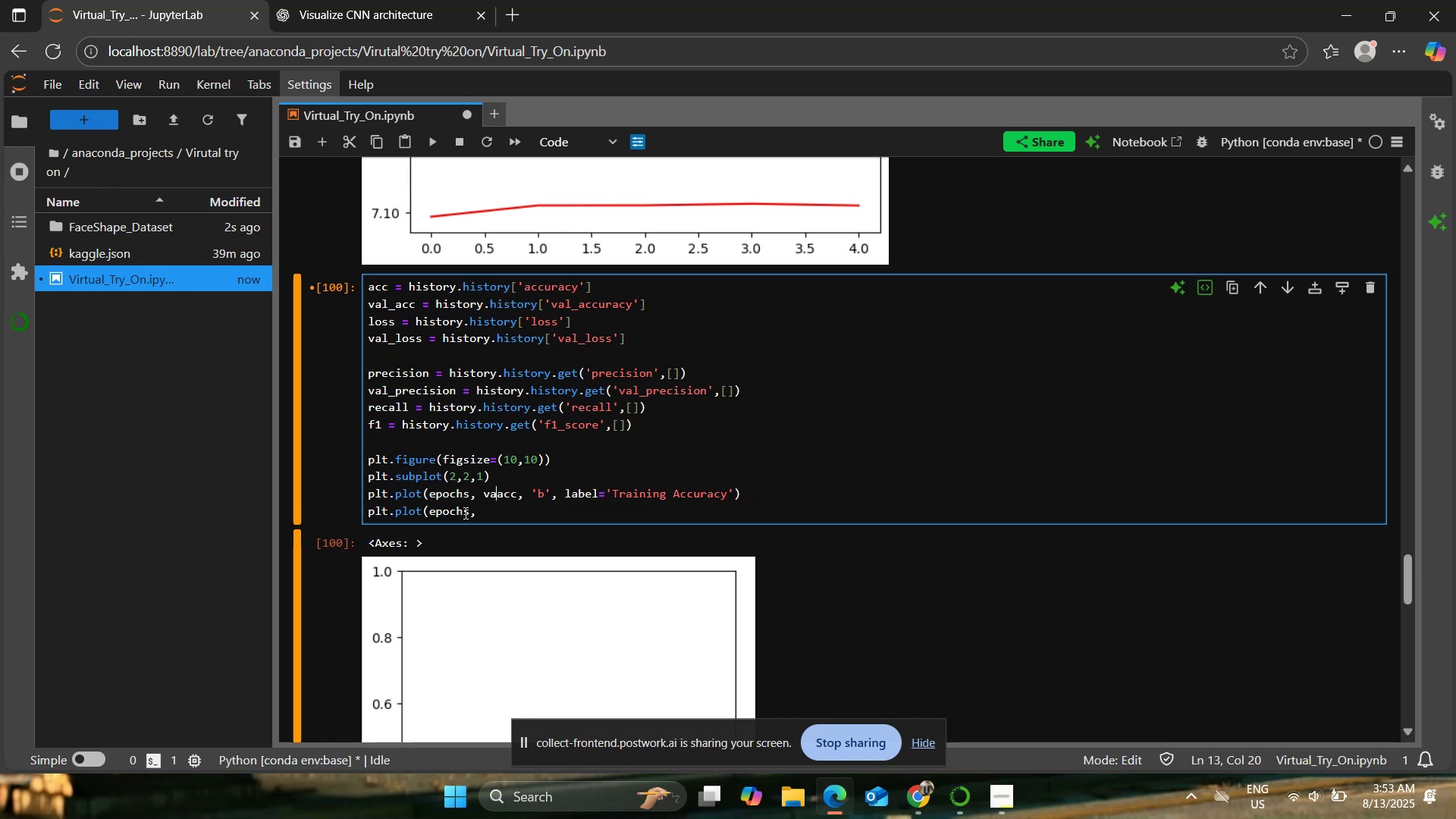 
key(Backspace)
 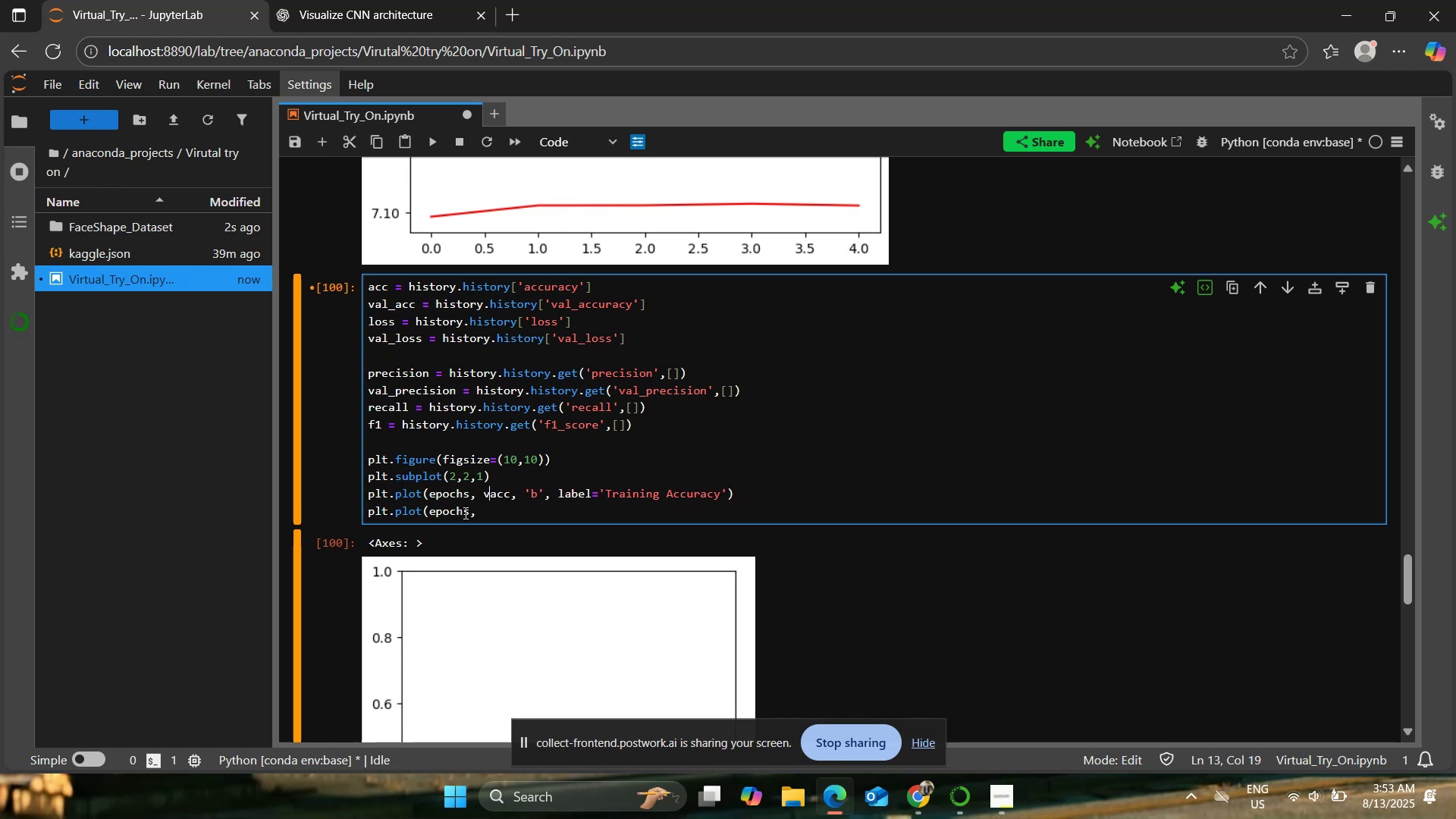 
key(Backspace)
 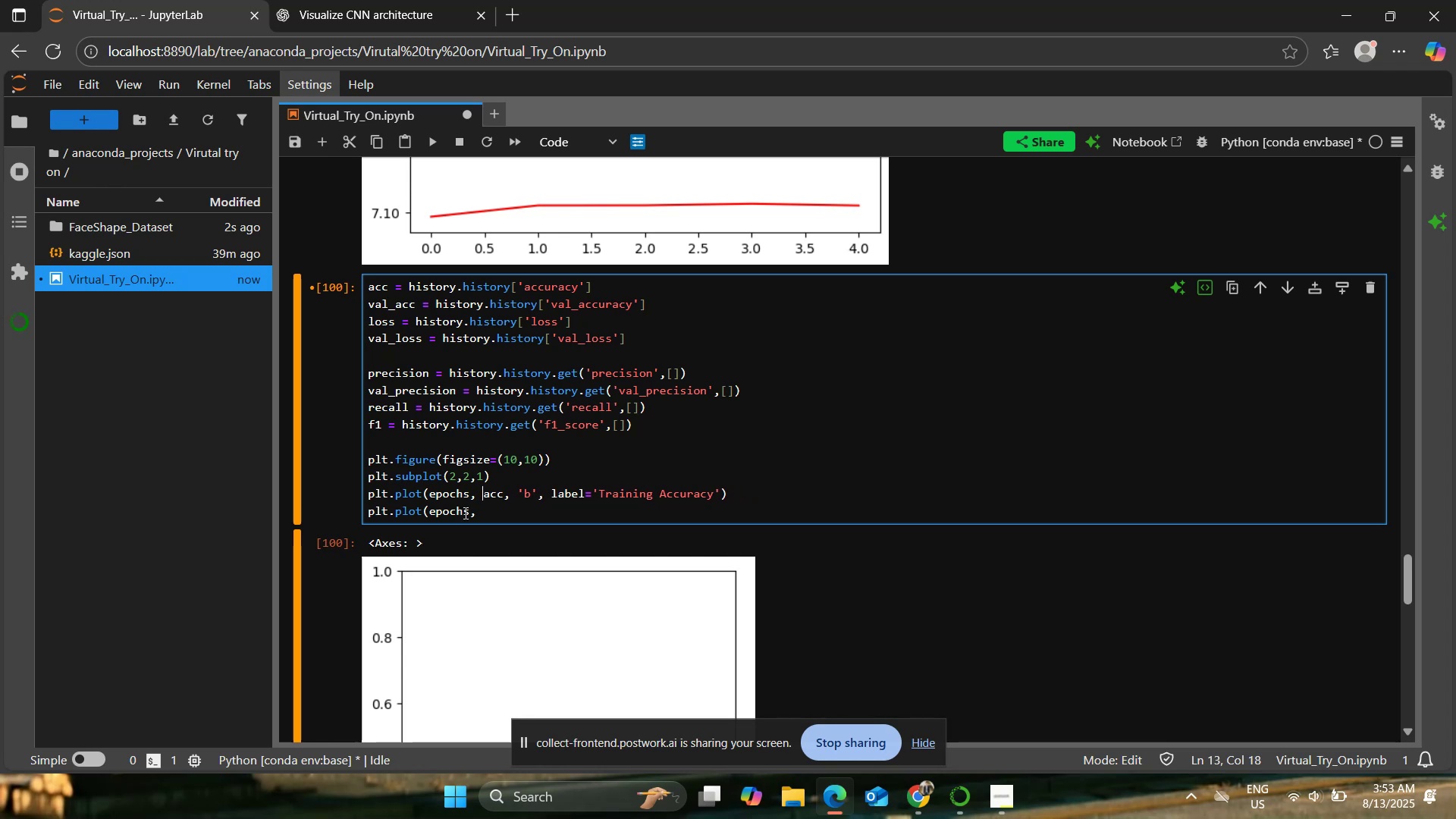 
key(ArrowDown)
 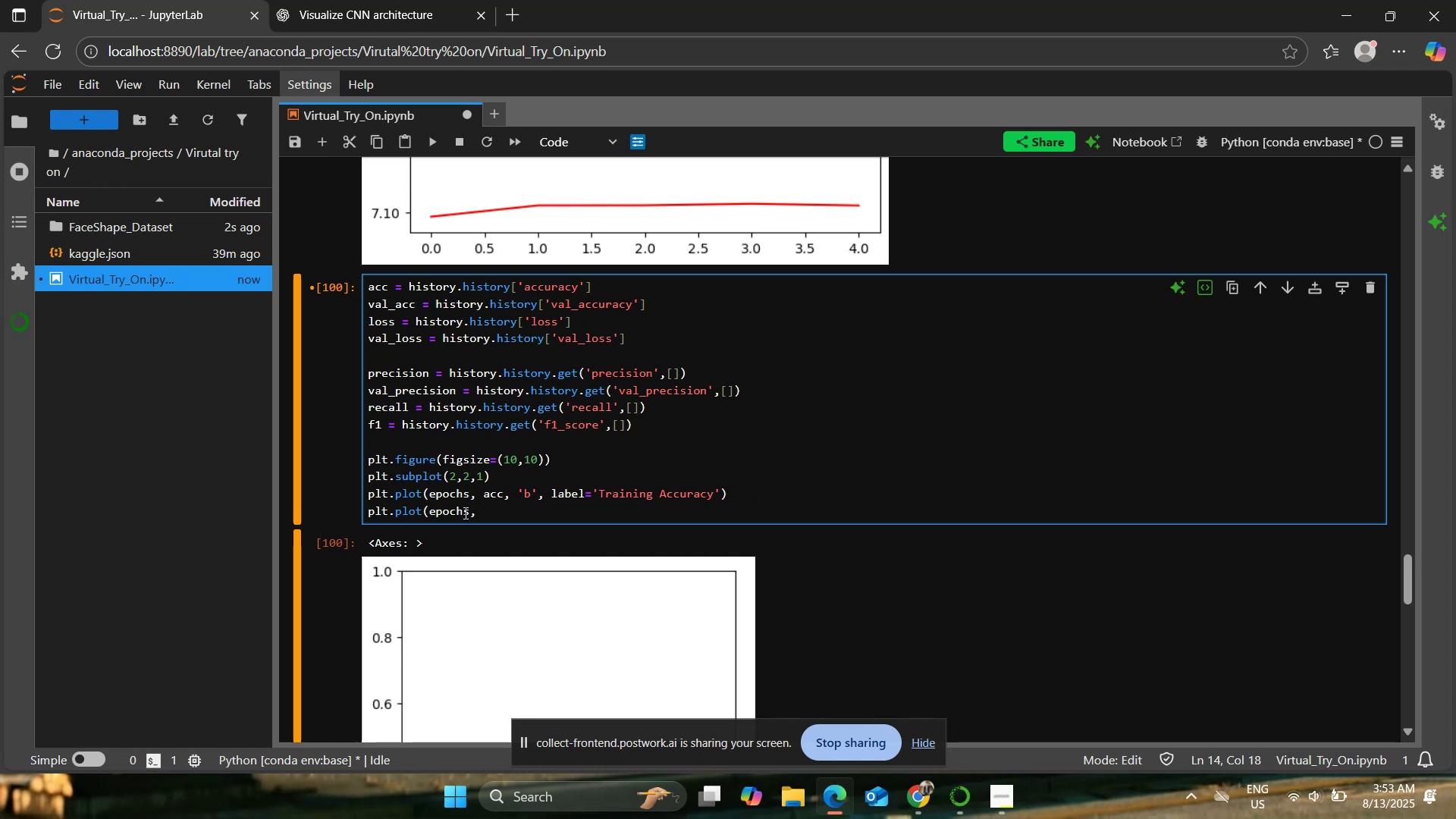 
type(val_acc, 'b', label='Validation Accuracy;)
key(Backspace)
type('))
 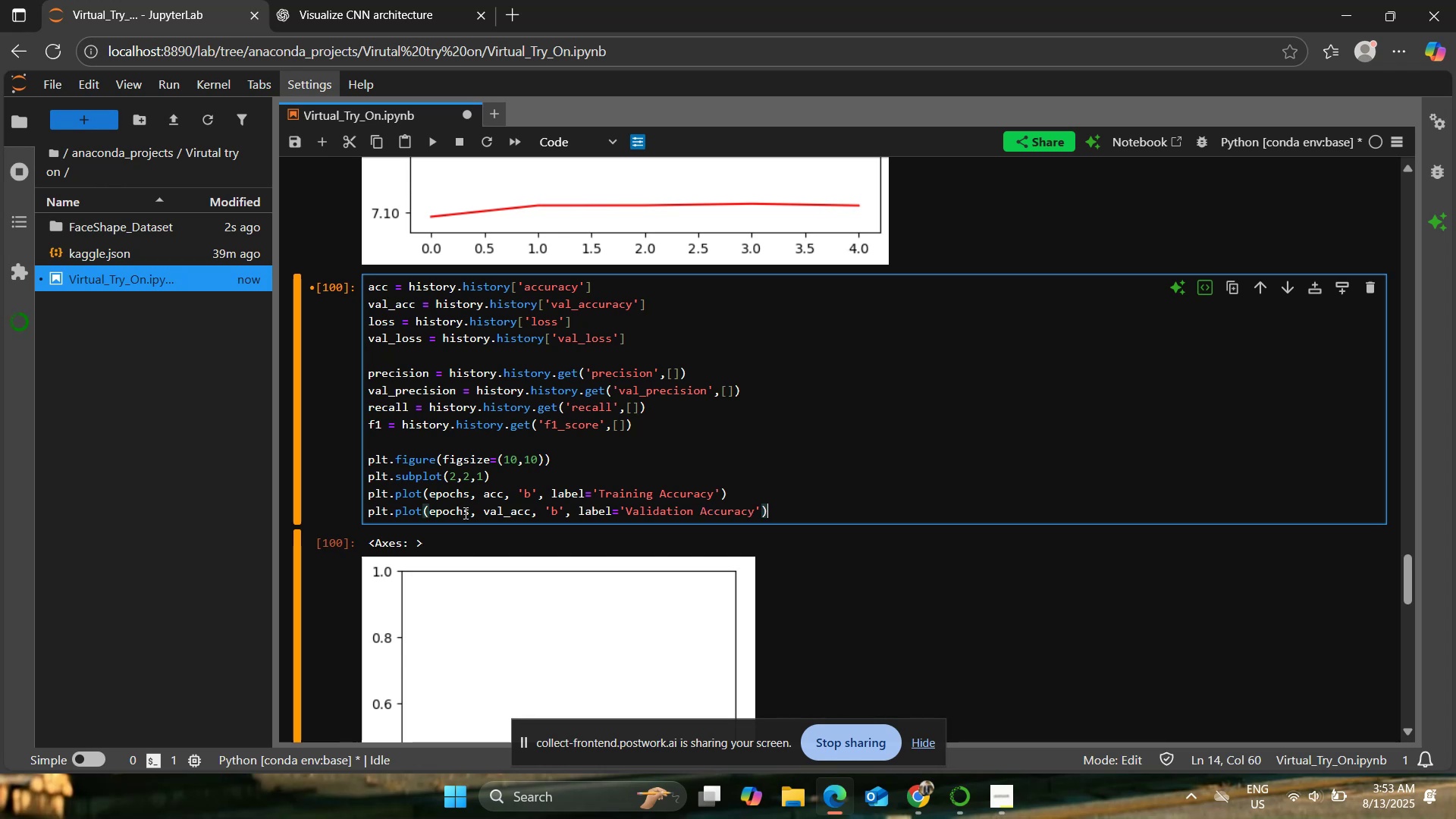 
 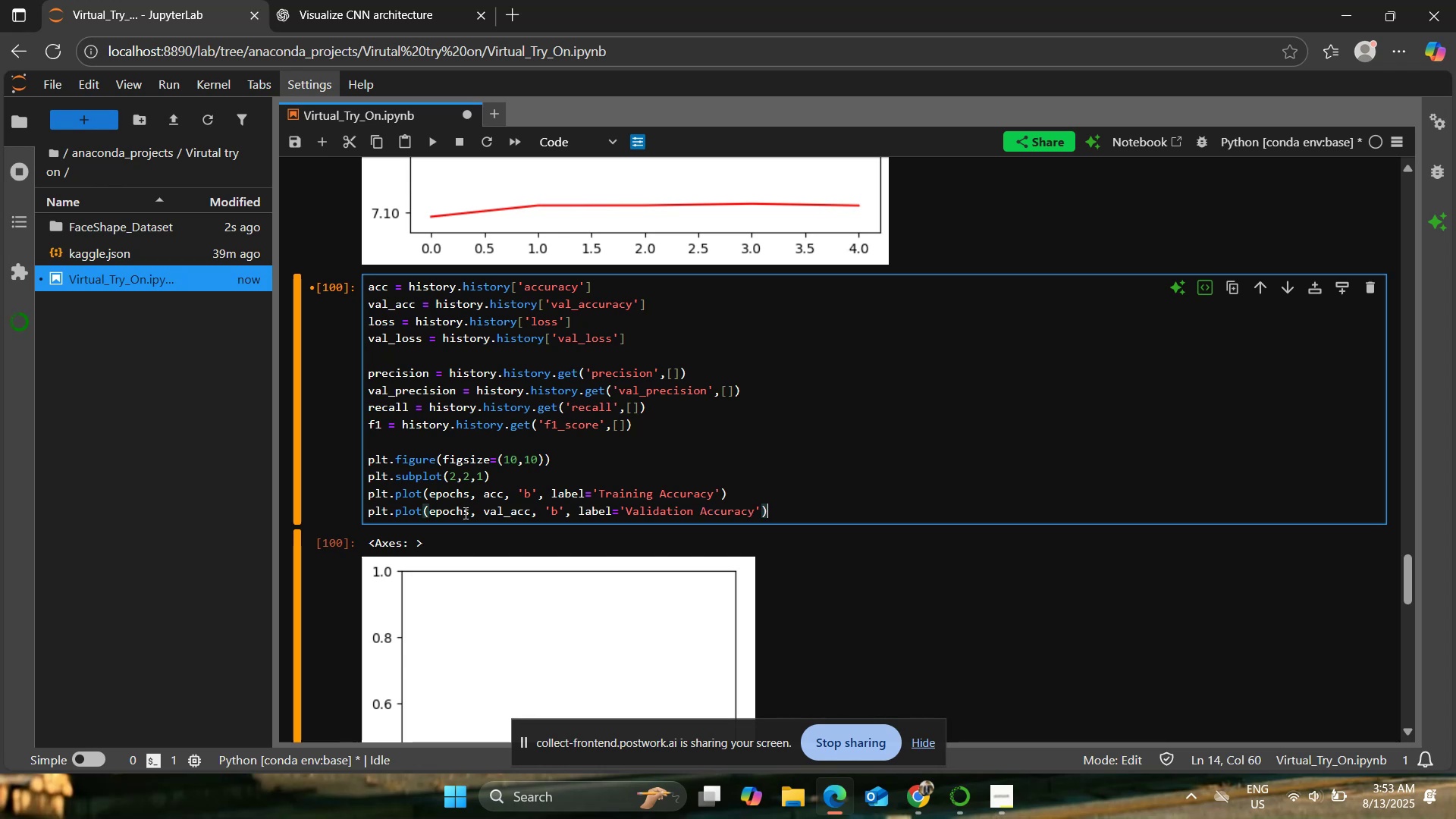 
key(Enter)
 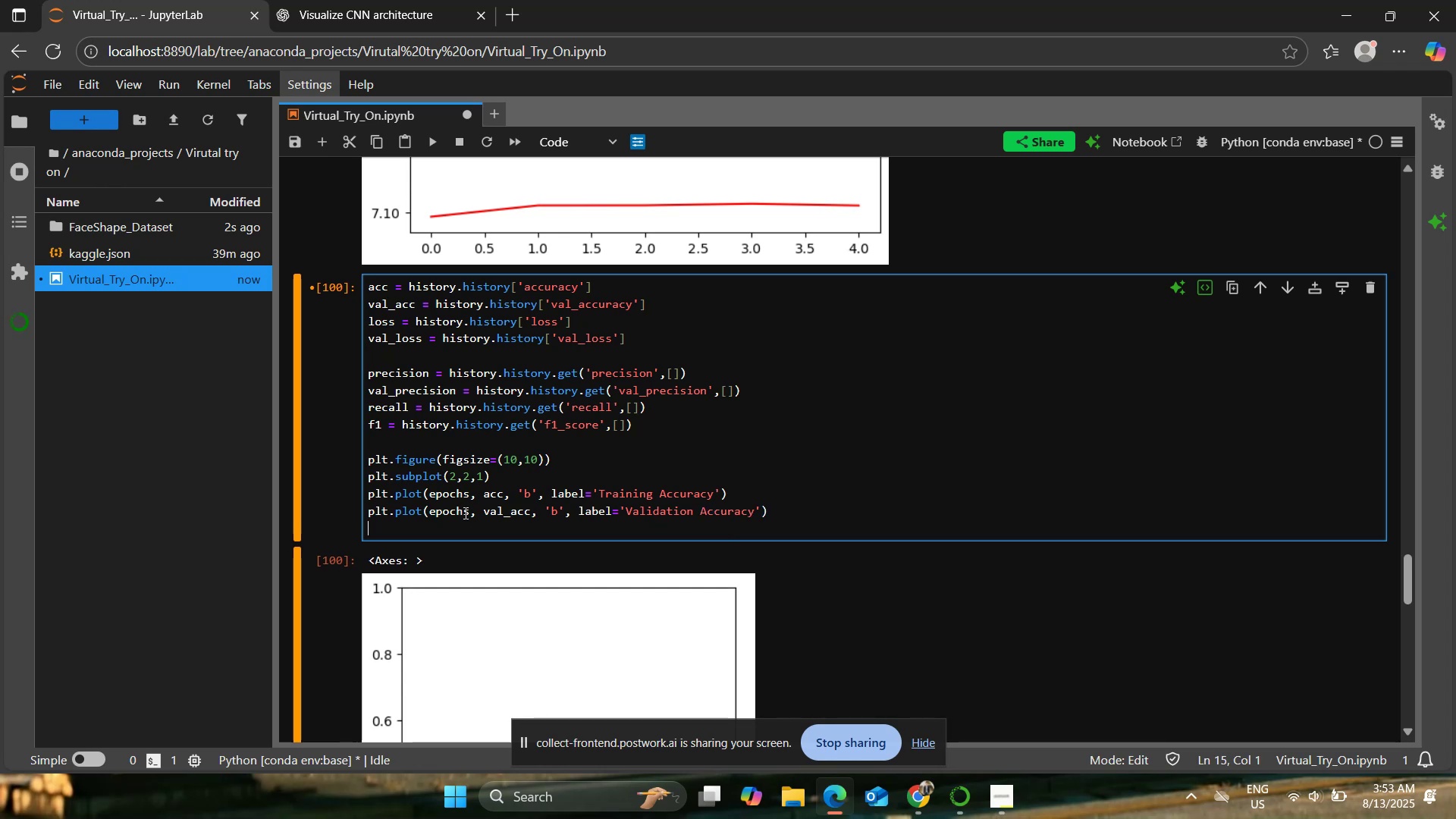 
type(plt.title('Accuracy'))
 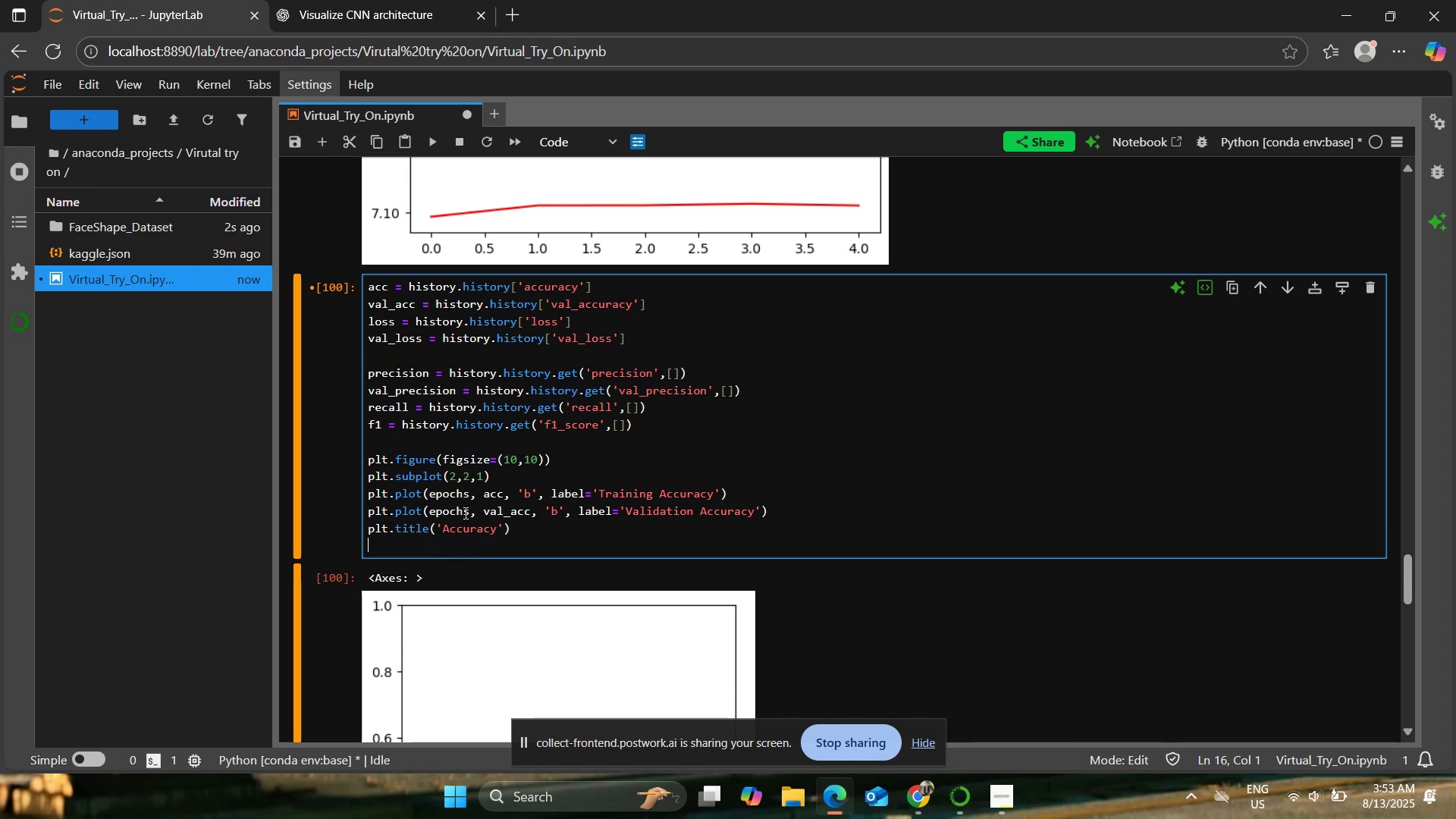 
 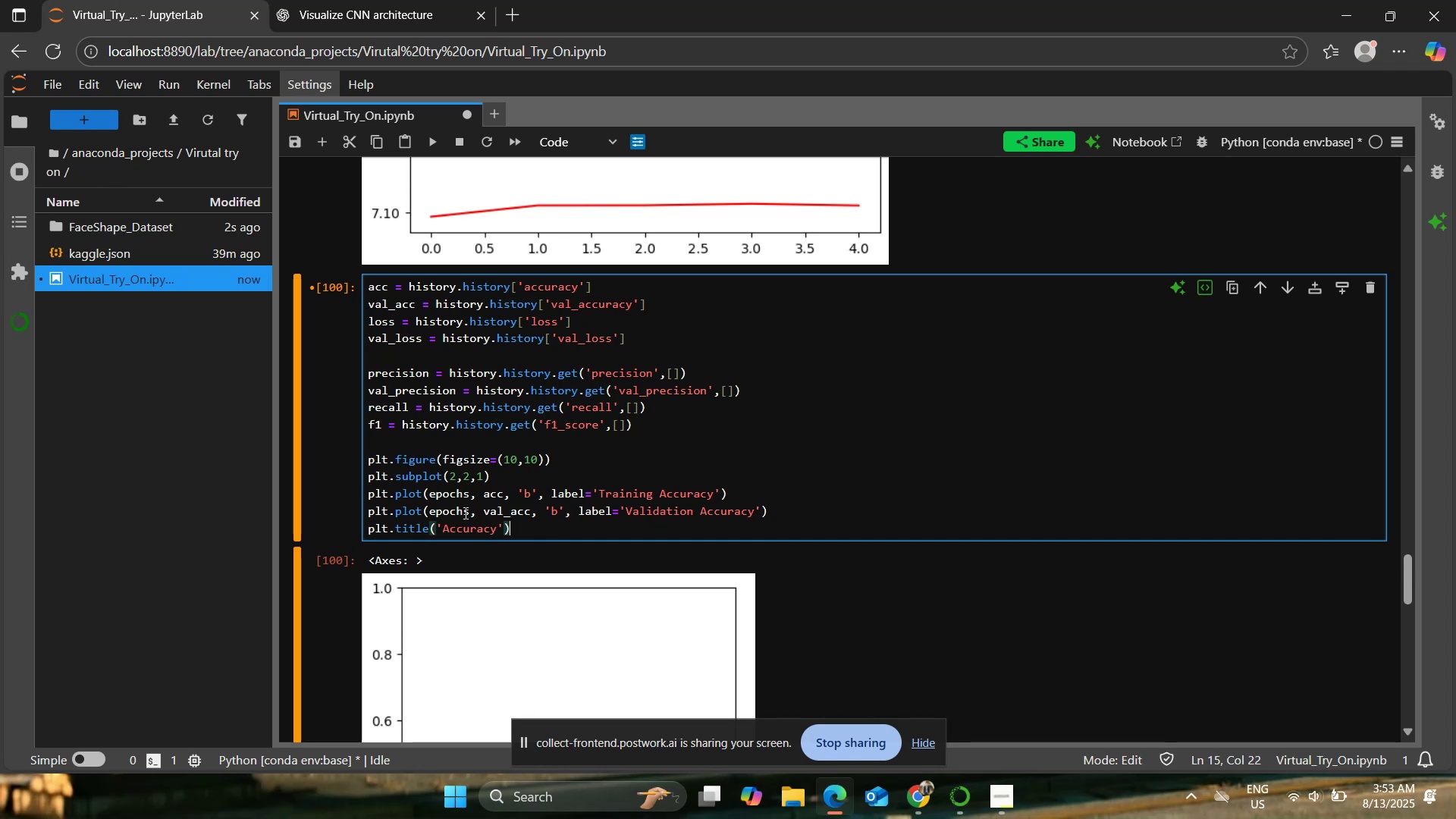 
key(Enter)
 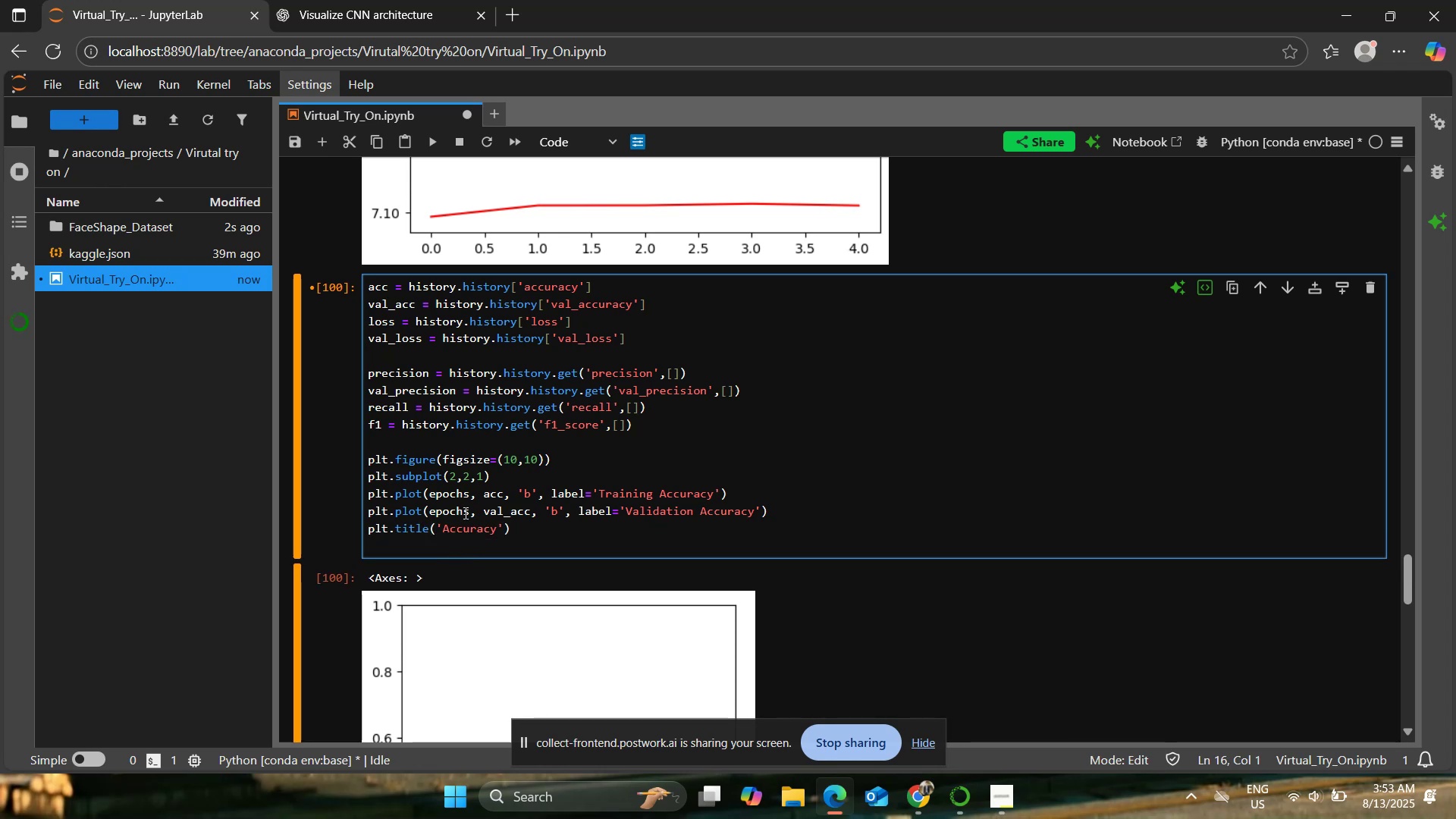 
type(plt.legend())
 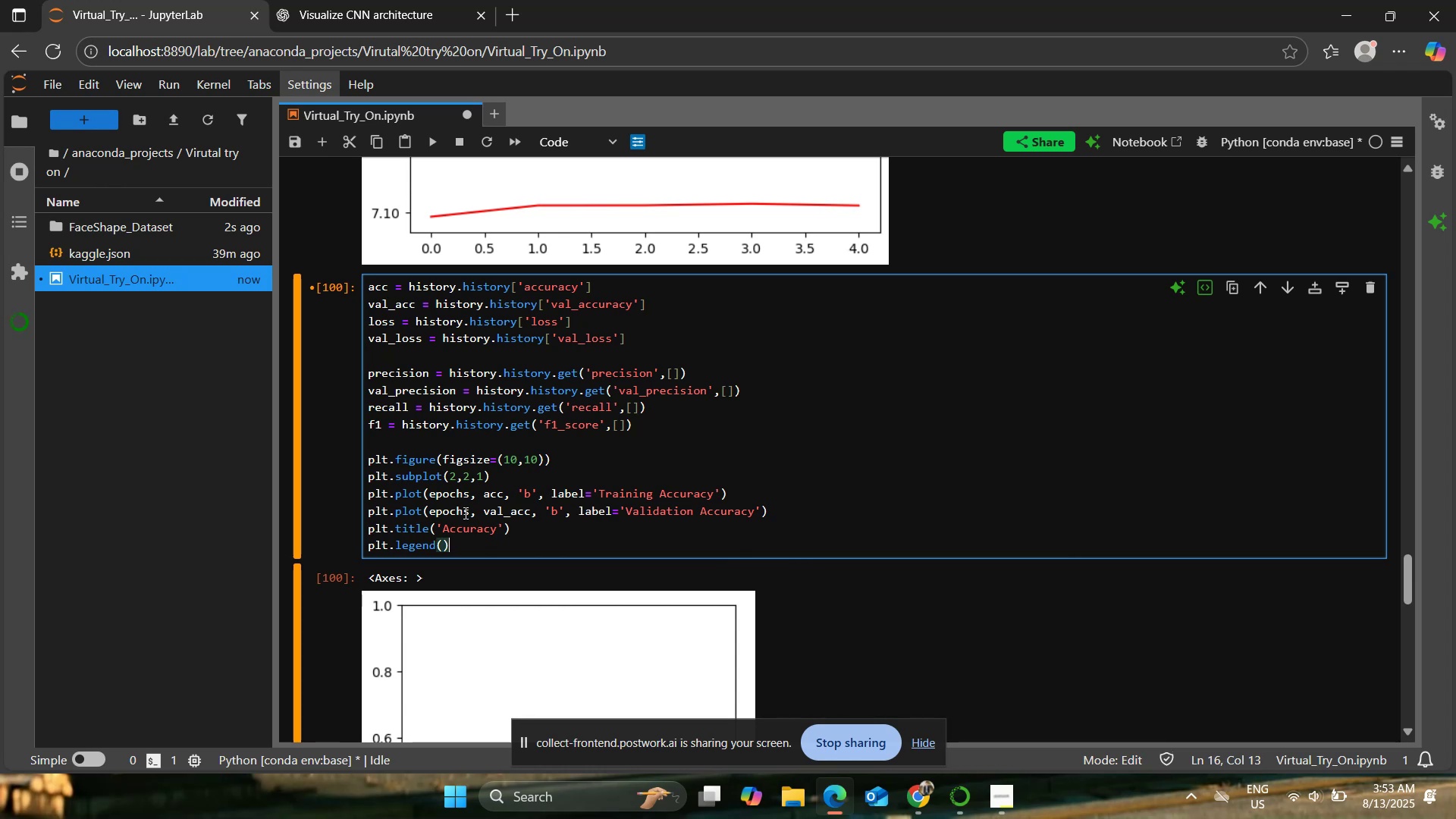 
left_click([467, 517])
 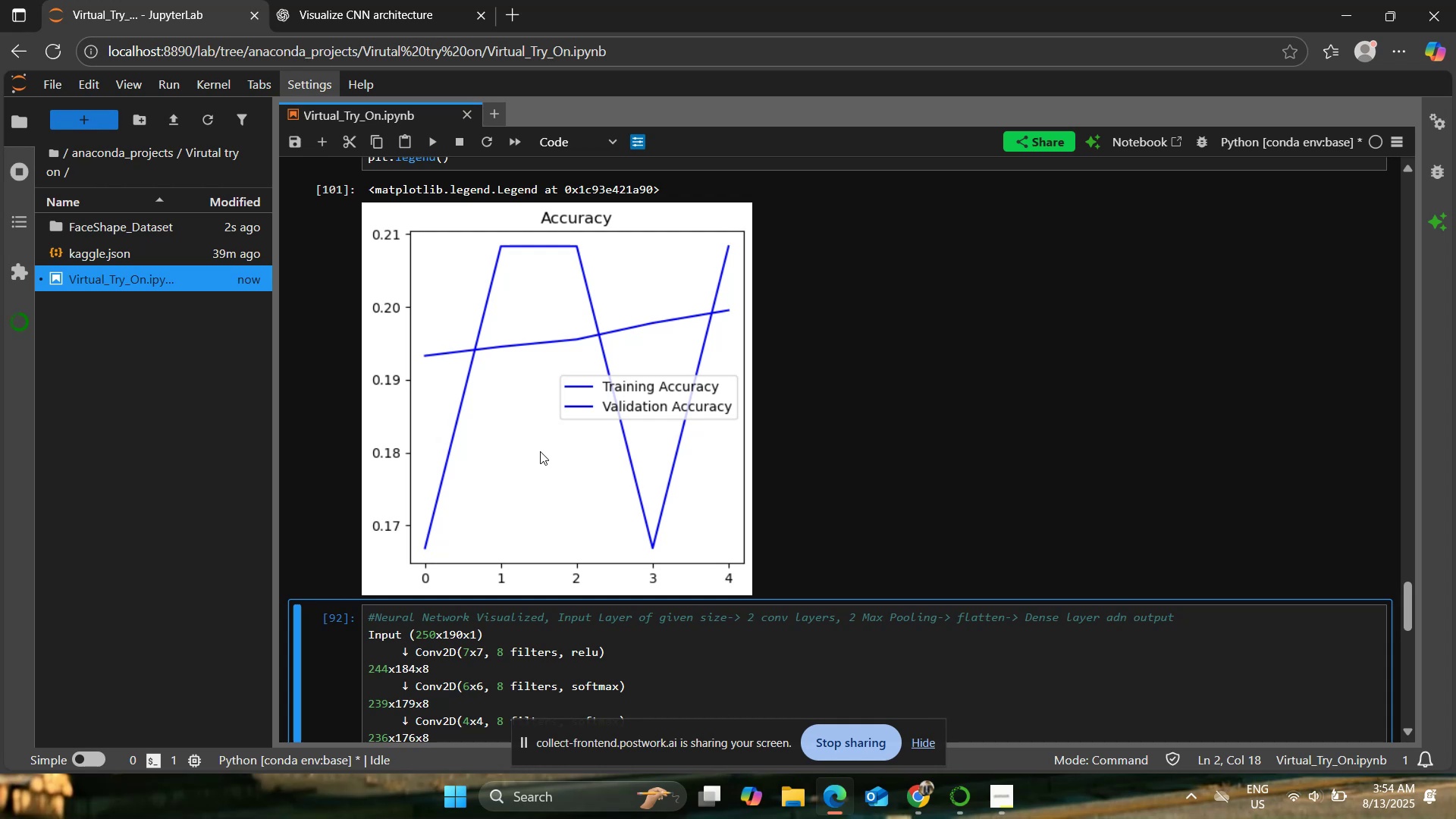 
wait(43.82)
 